 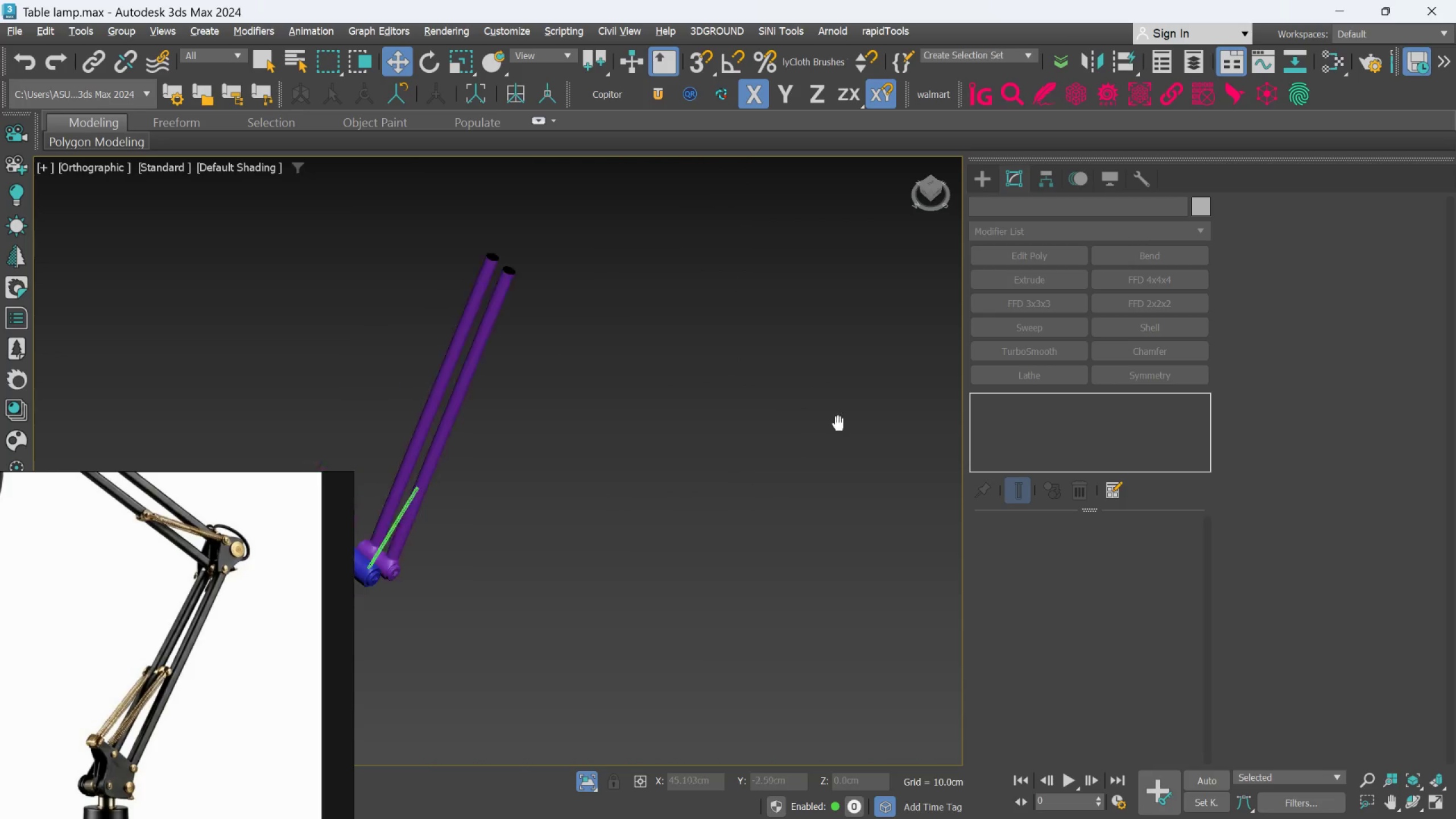 
scroll: coordinate [652, 453], scroll_direction: up, amount: 3.0
 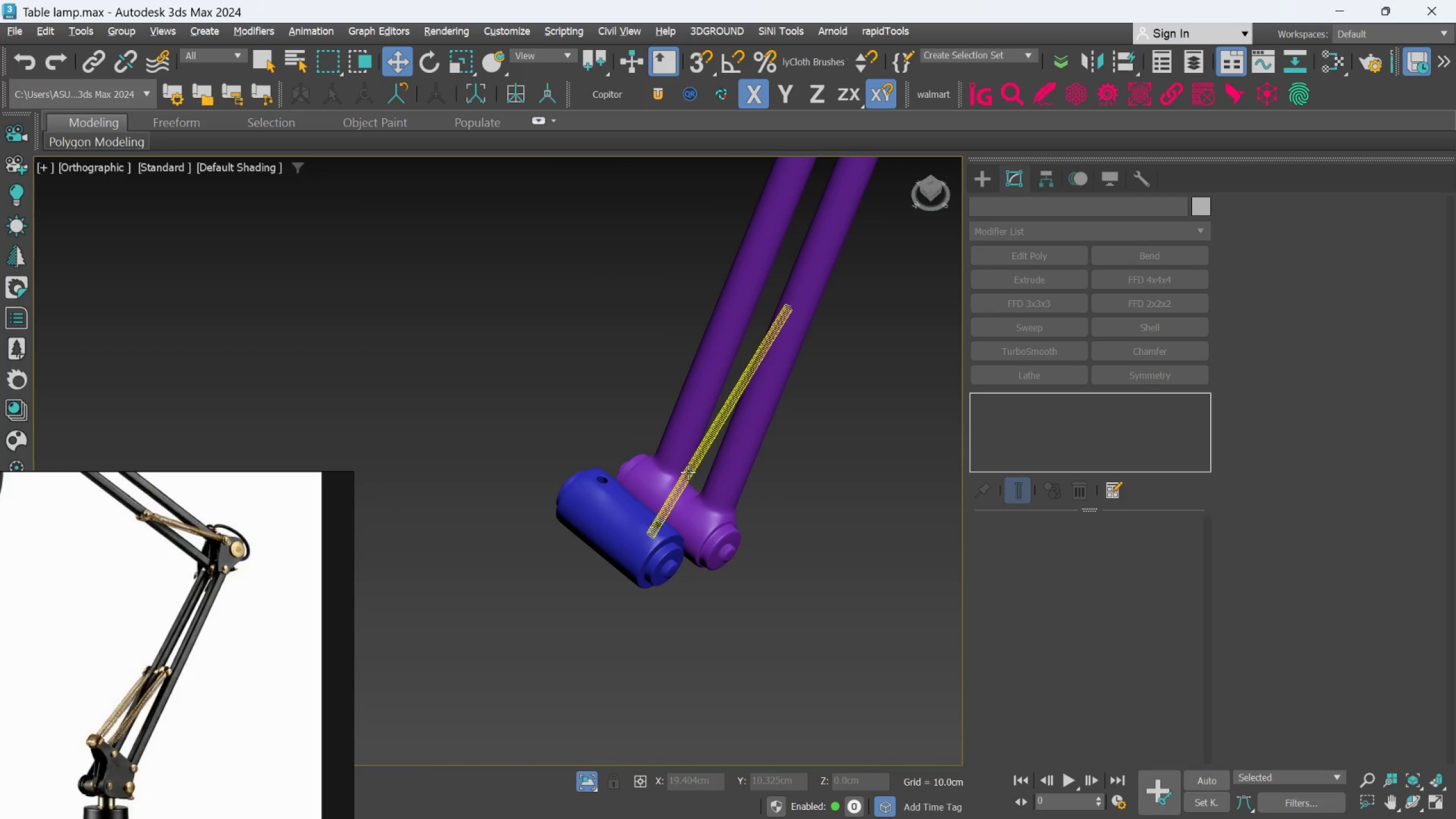 
left_click([688, 472])
 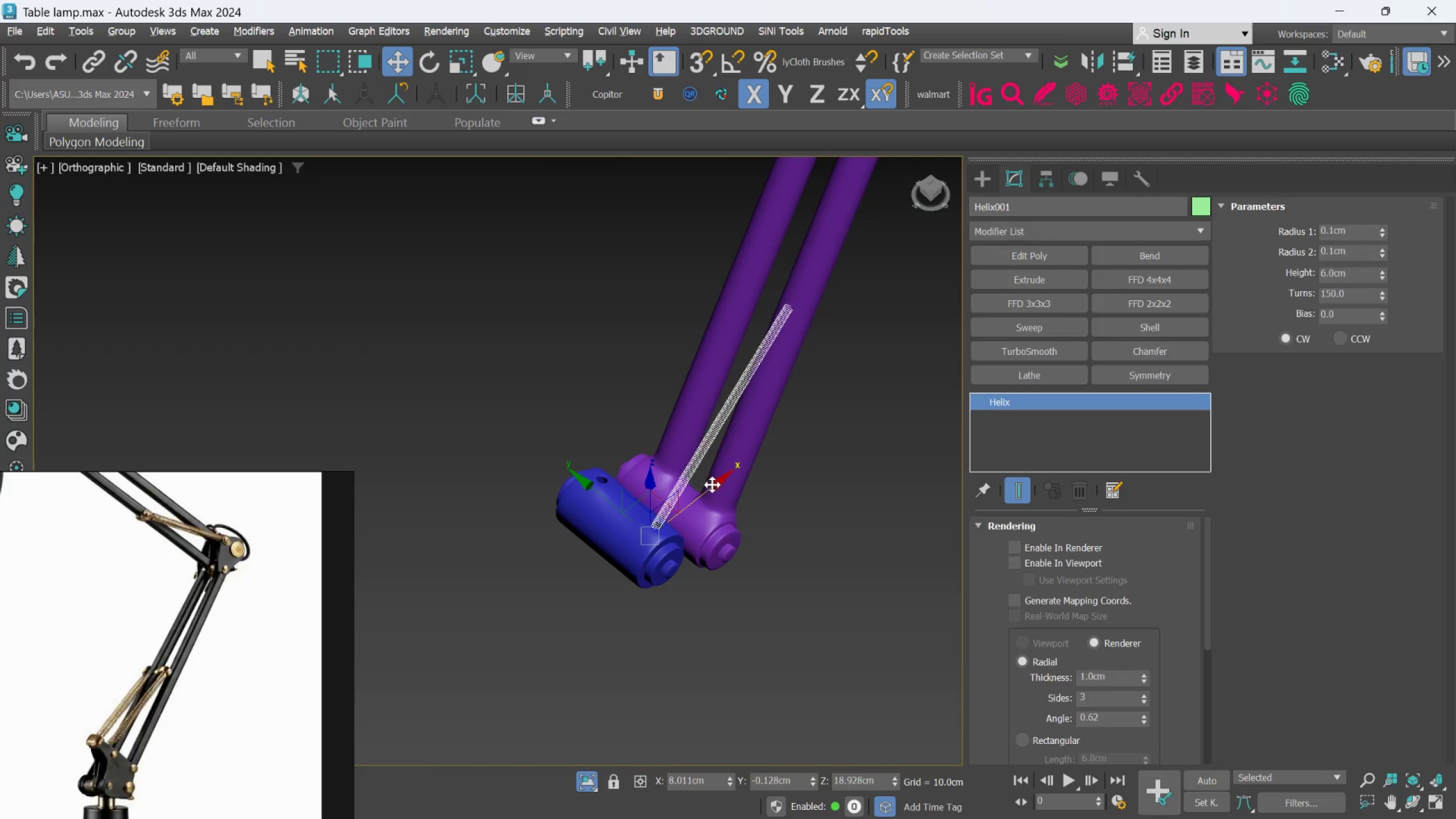 
hold_key(key=AltLeft, duration=0.89)
 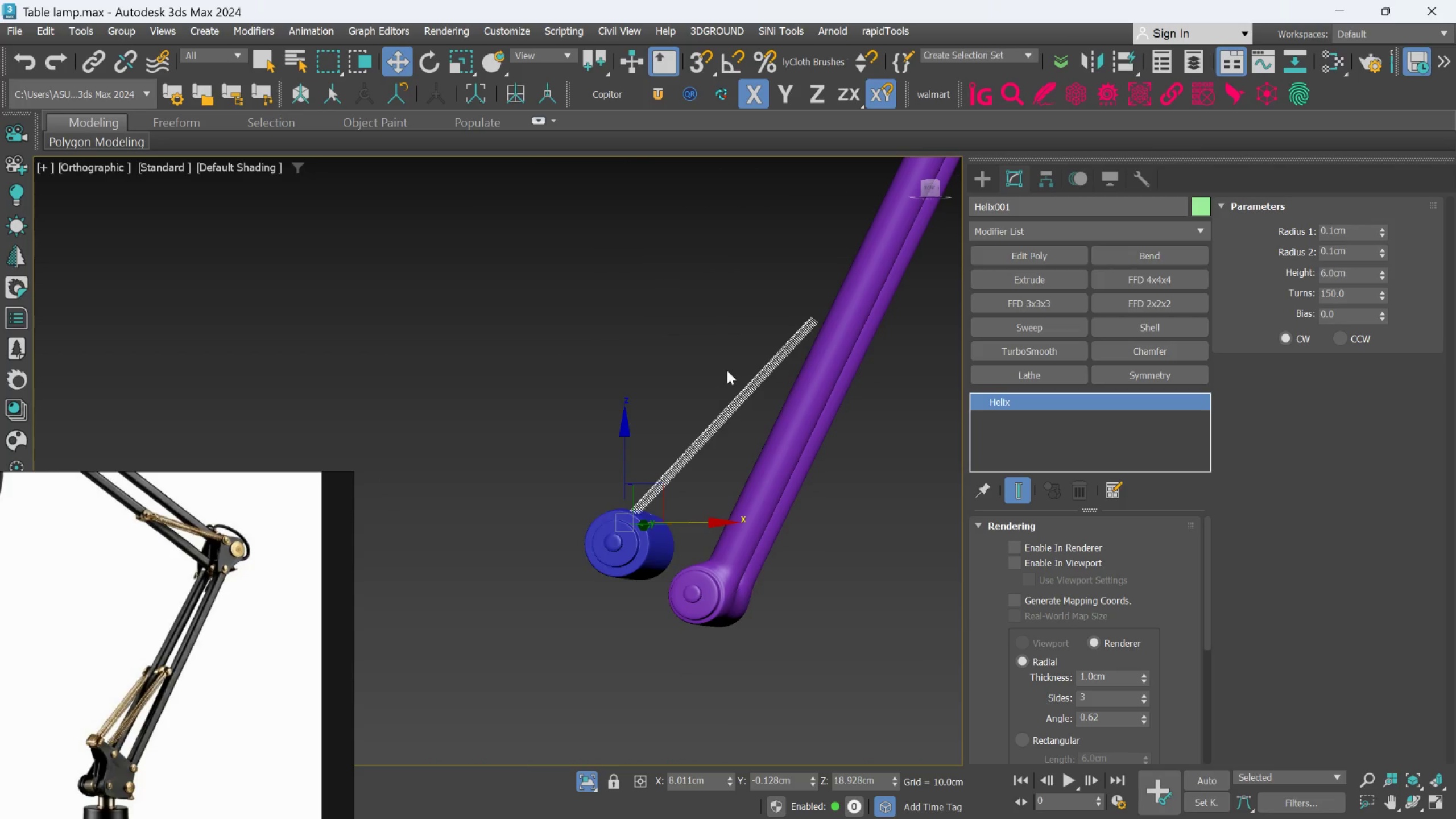 
scroll: coordinate [727, 370], scroll_direction: up, amount: 2.0
 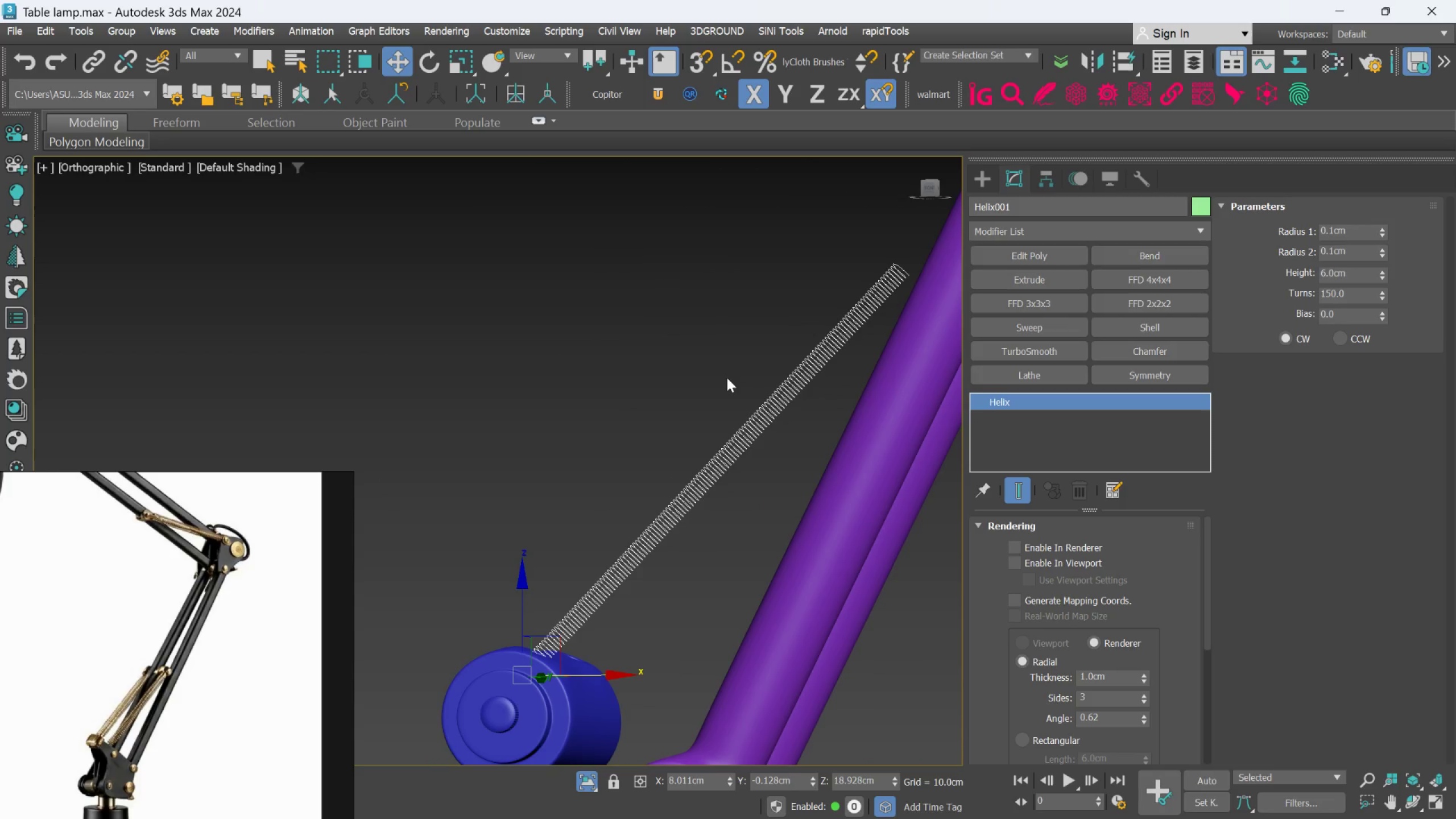 
hold_key(key=AltLeft, duration=1.01)
 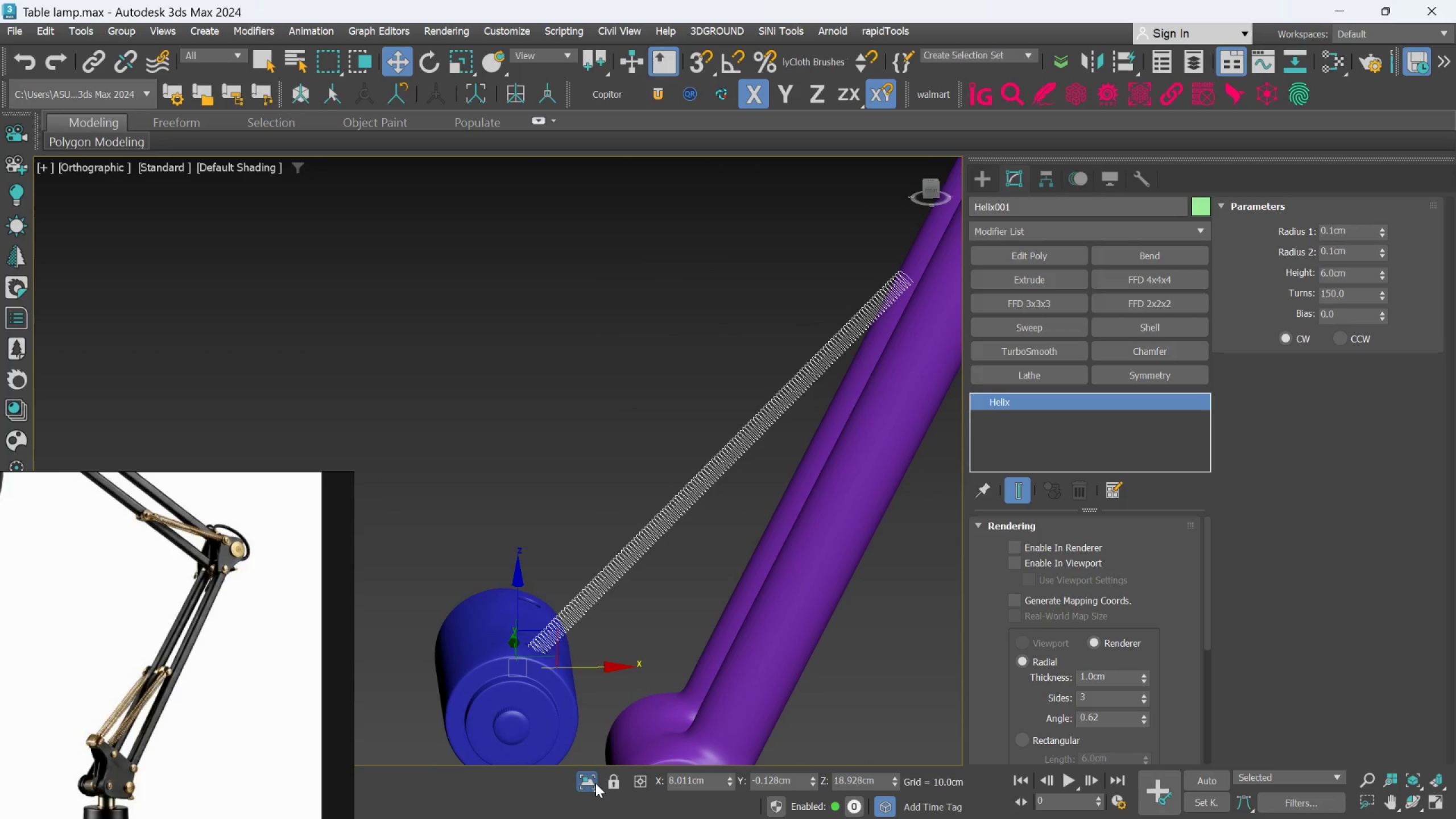 
left_click([592, 784])
 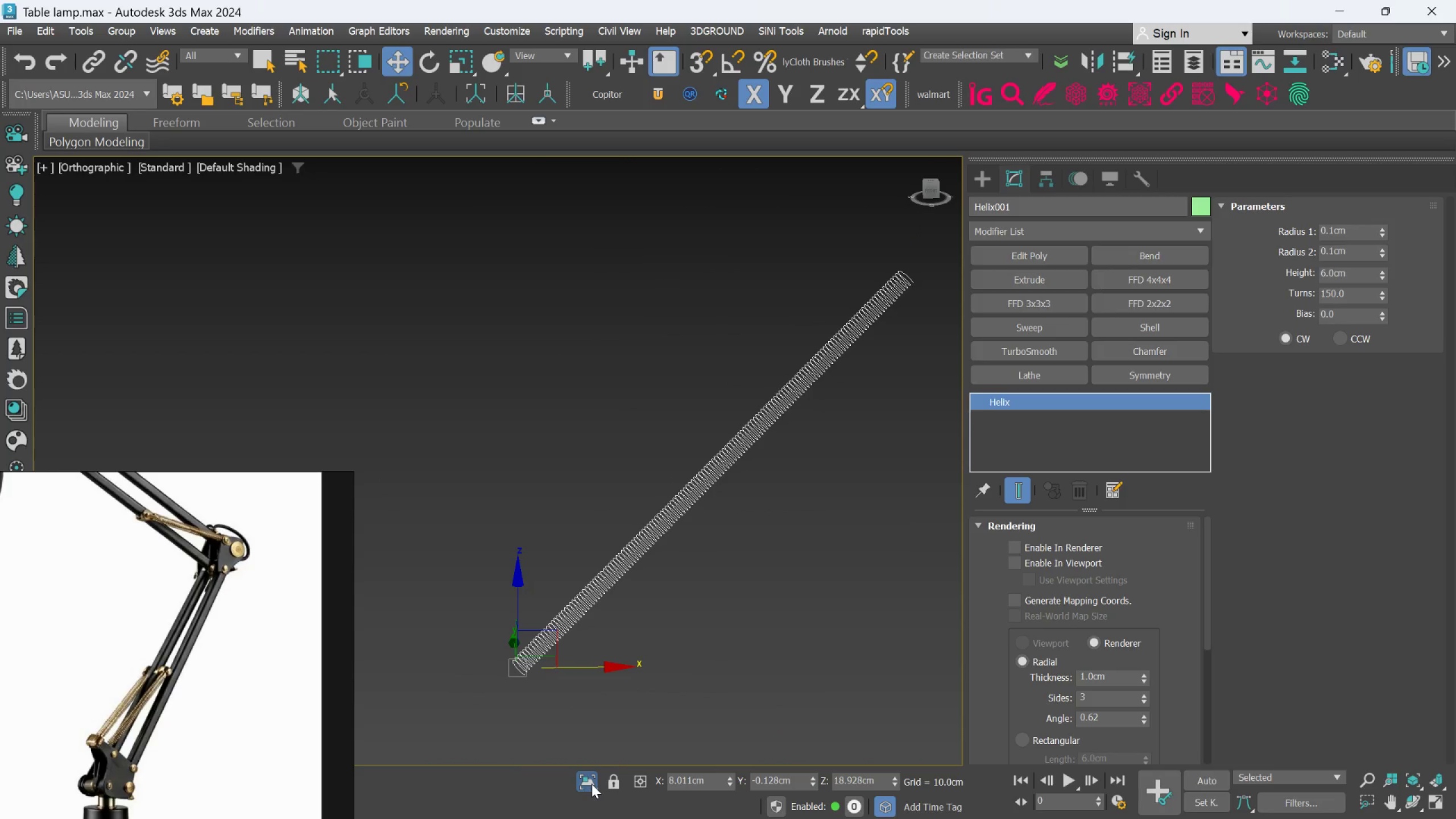 
left_click([592, 784])
 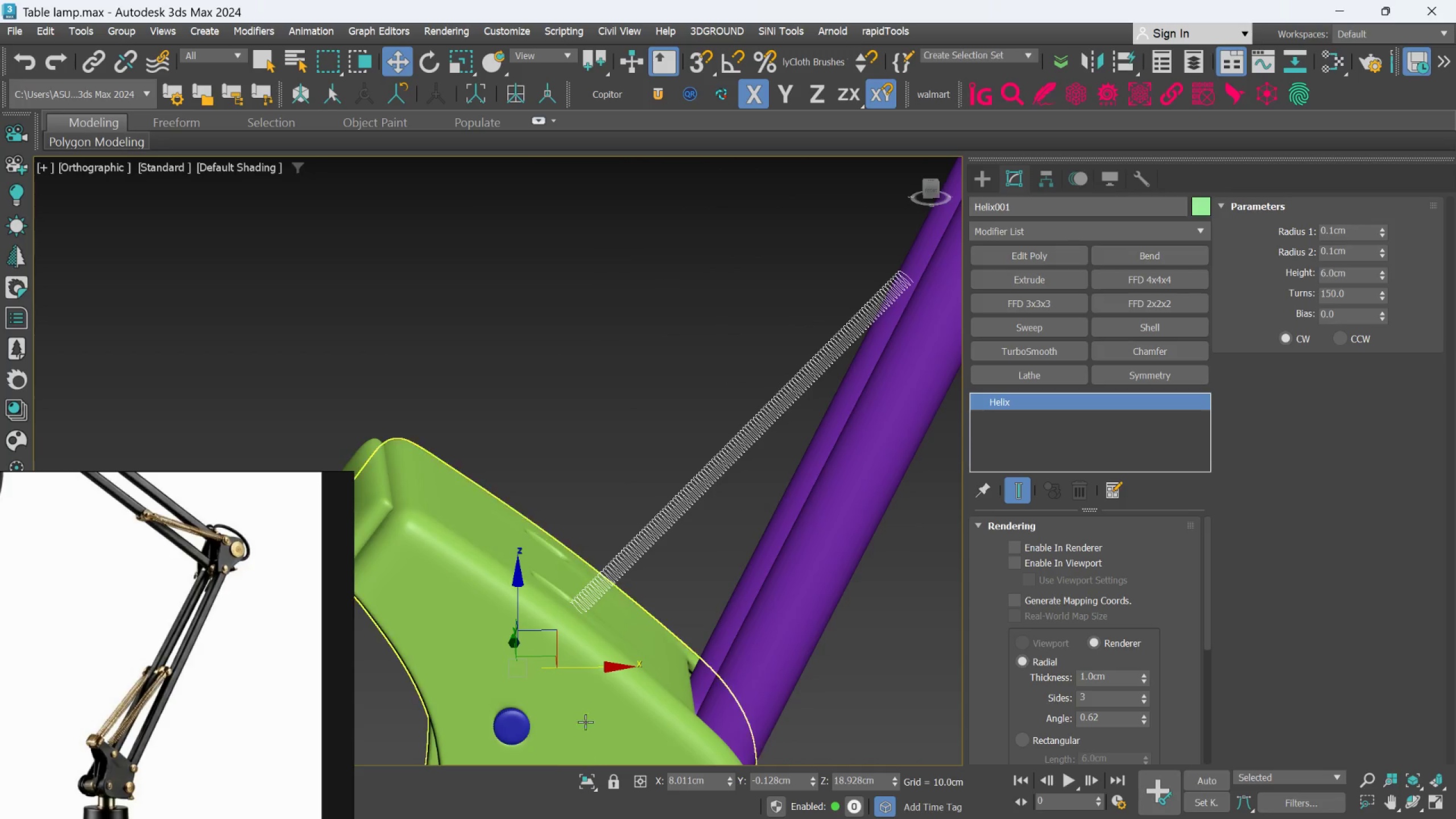 
hold_key(key=AltLeft, duration=1.2)
 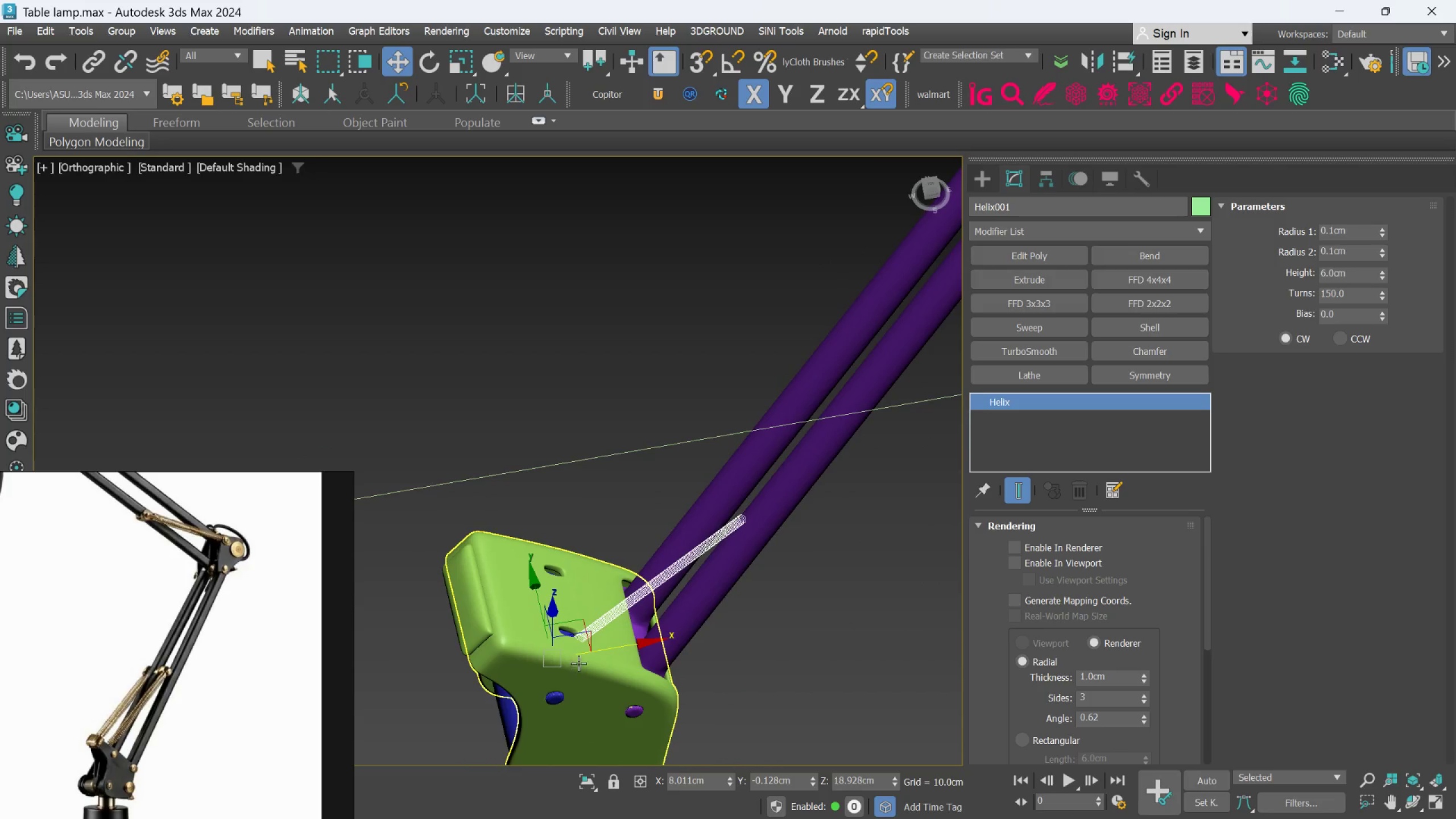 
scroll: coordinate [583, 704], scroll_direction: down, amount: 2.0
 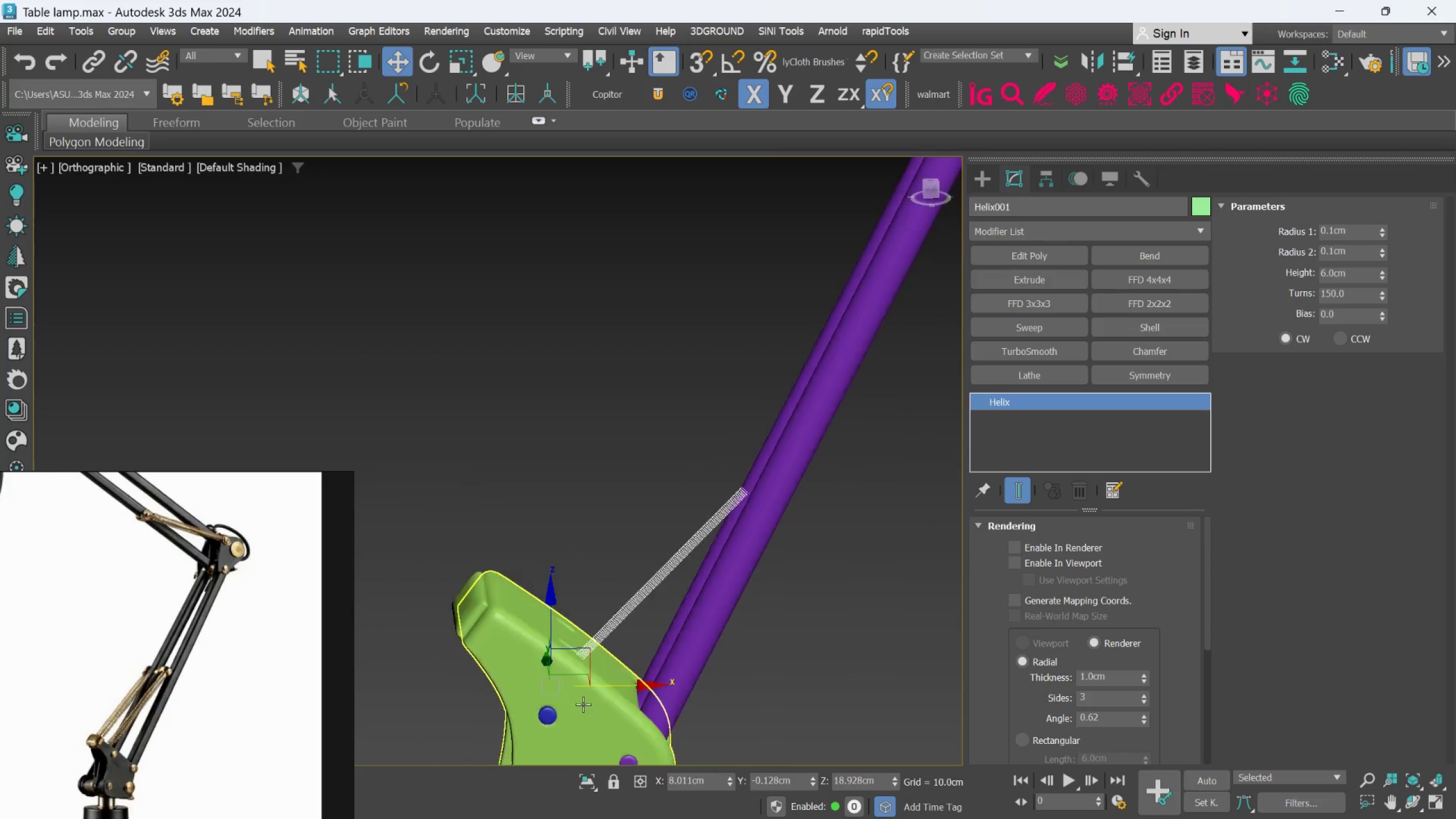 
hold_key(key=AltLeft, duration=1.03)
 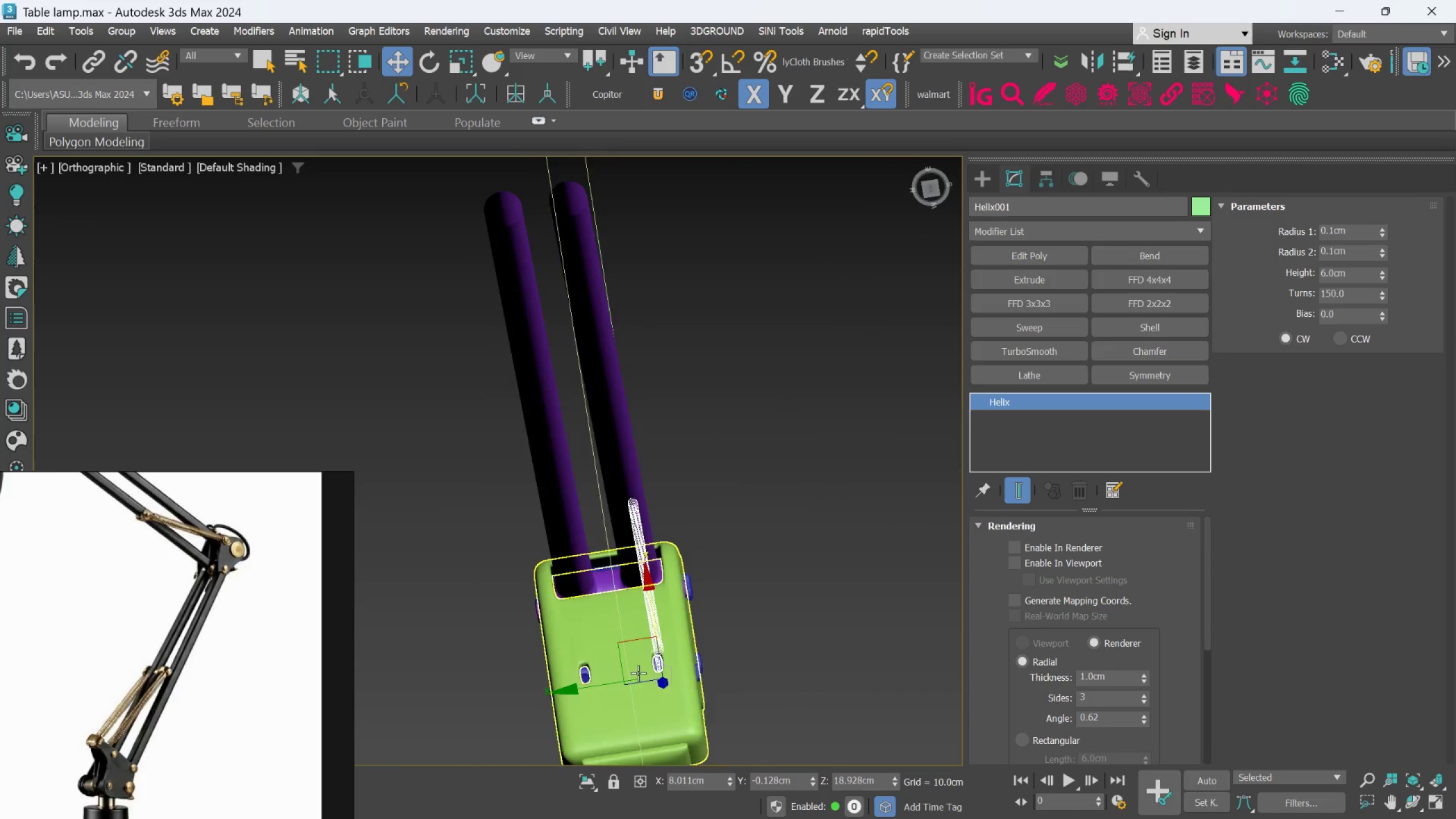 
scroll: coordinate [638, 668], scroll_direction: up, amount: 3.0
 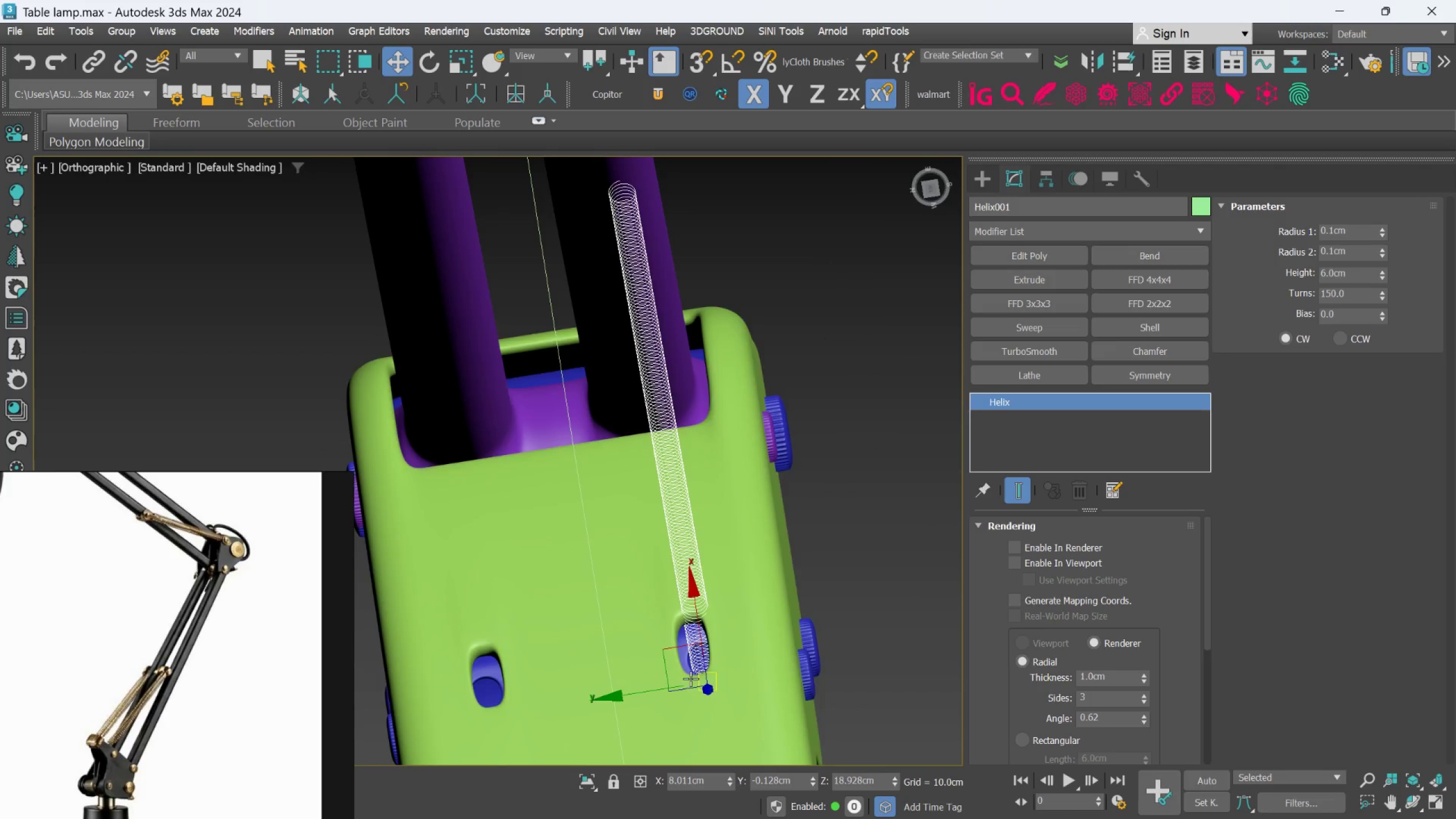 
hold_key(key=AltLeft, duration=1.06)
 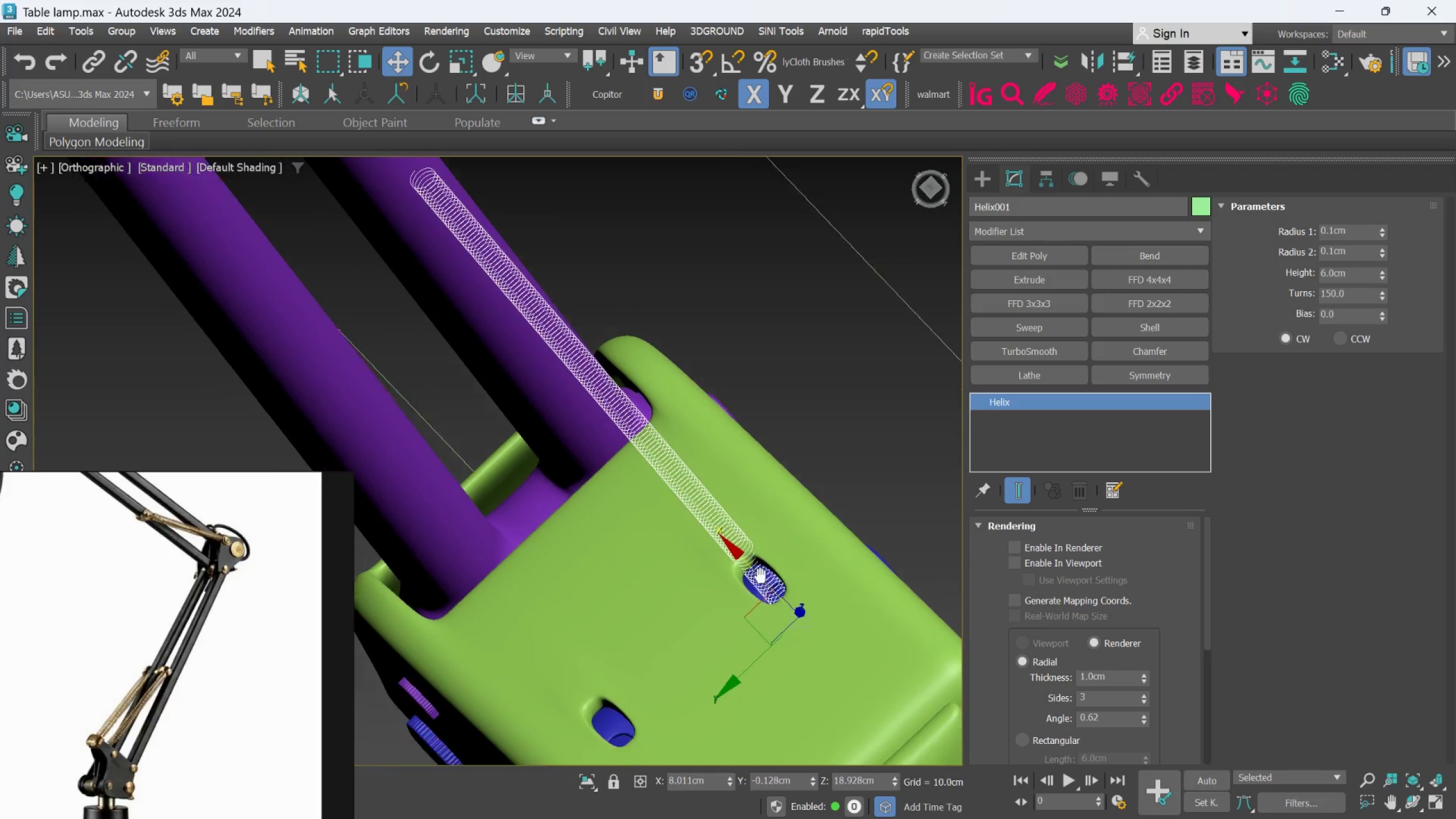 
scroll: coordinate [784, 530], scroll_direction: up, amount: 1.0
 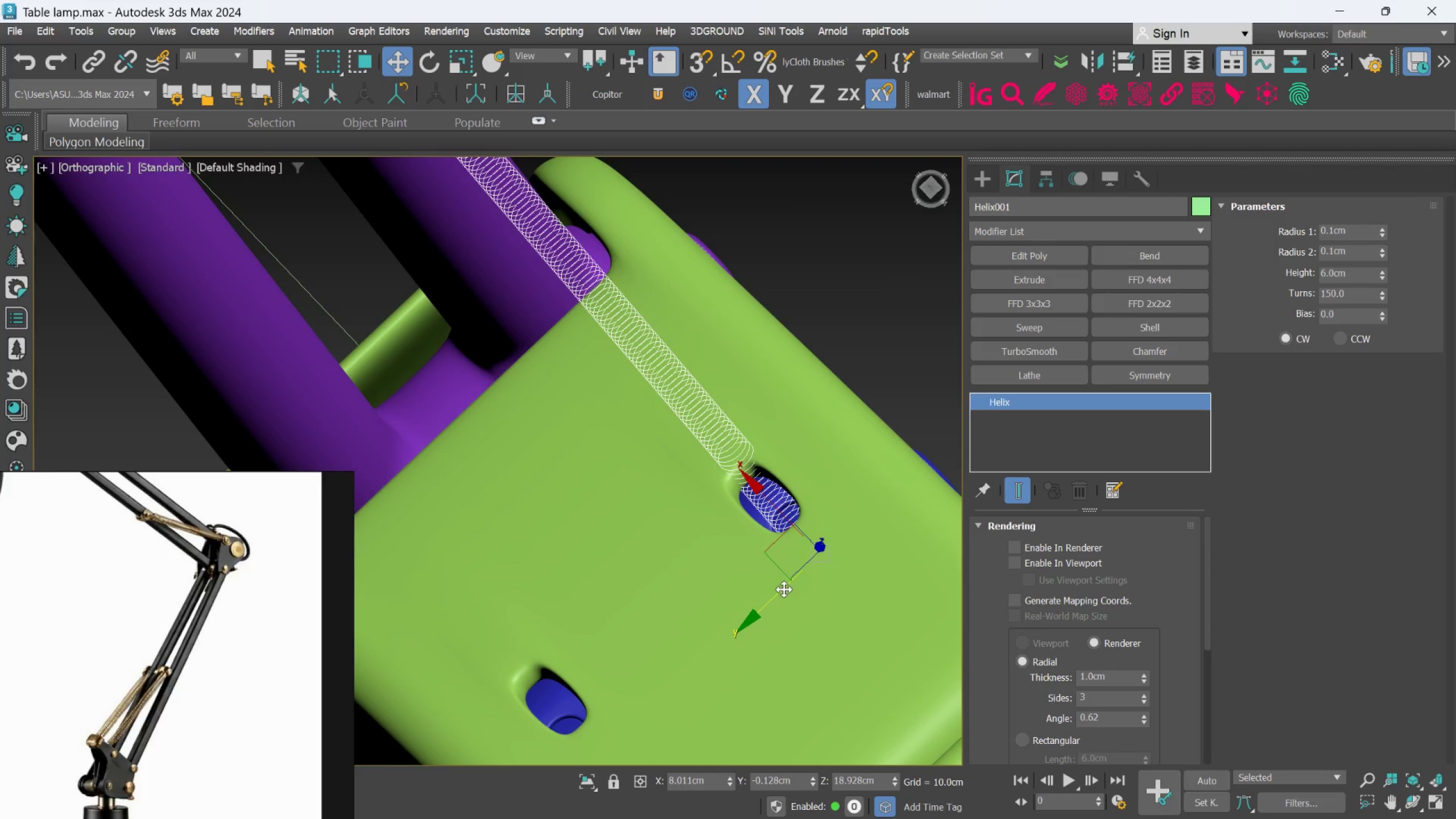 
scroll: coordinate [777, 666], scroll_direction: down, amount: 2.0
 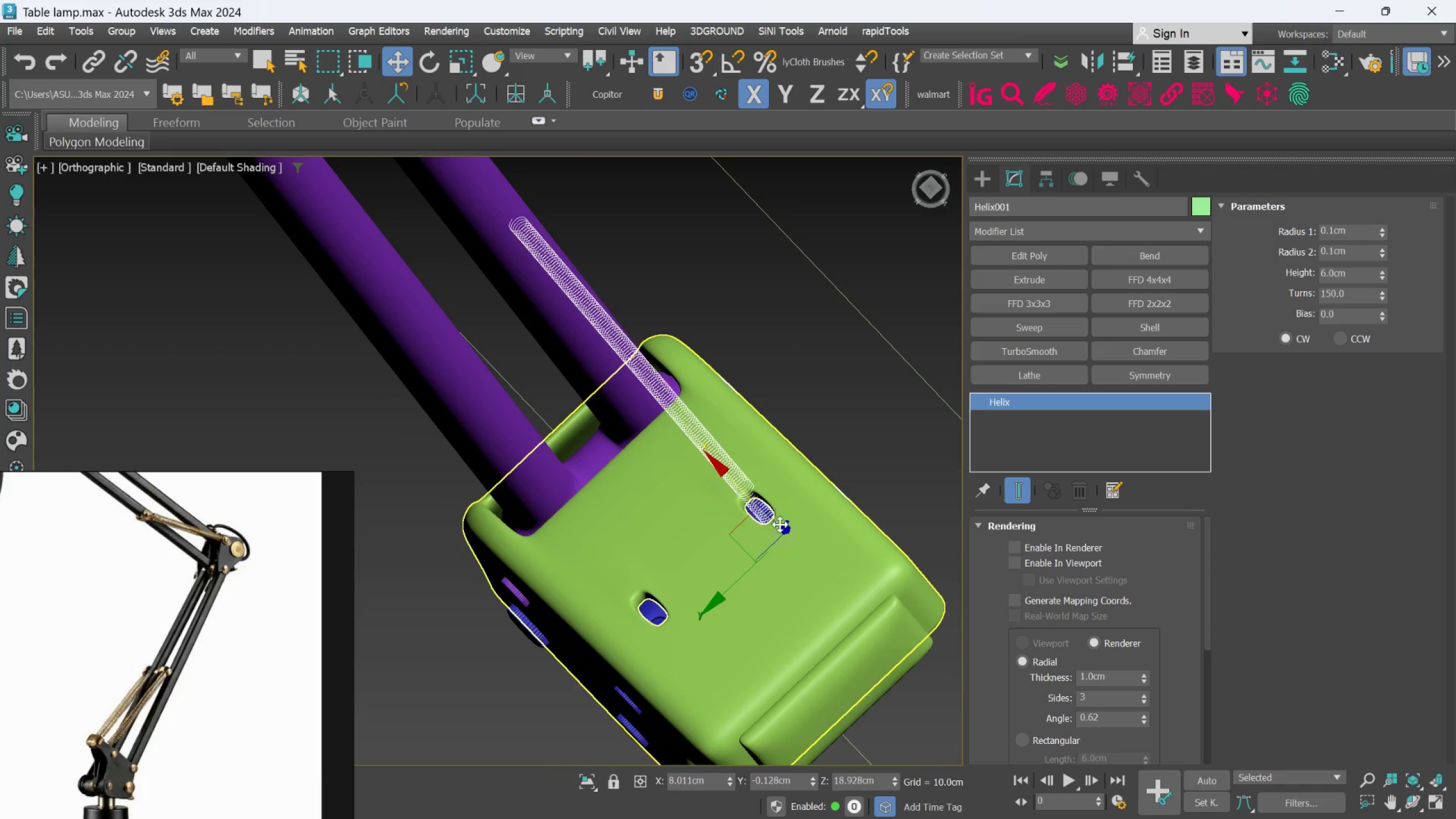 
left_click([793, 572])
 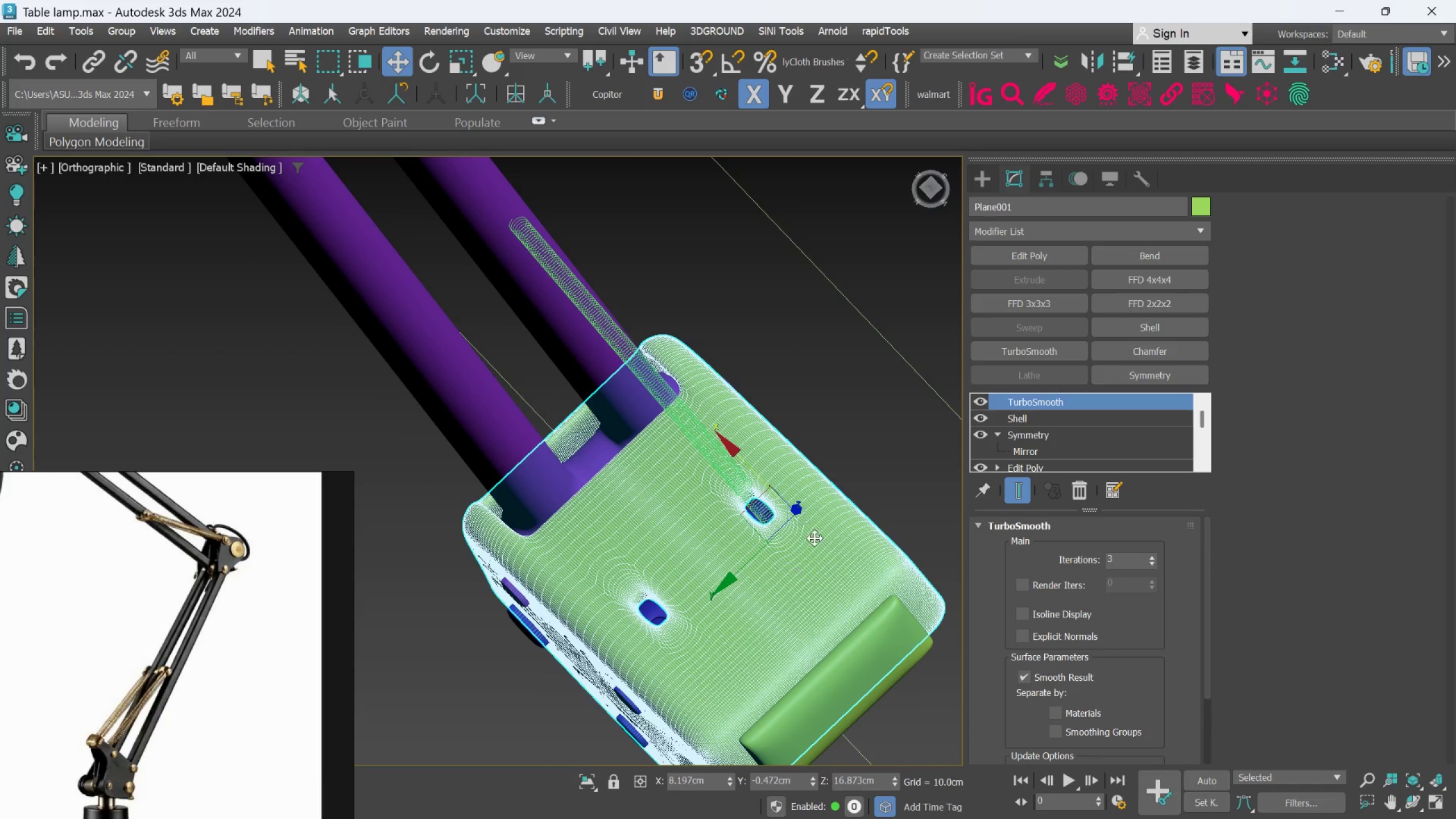 
left_click([888, 393])
 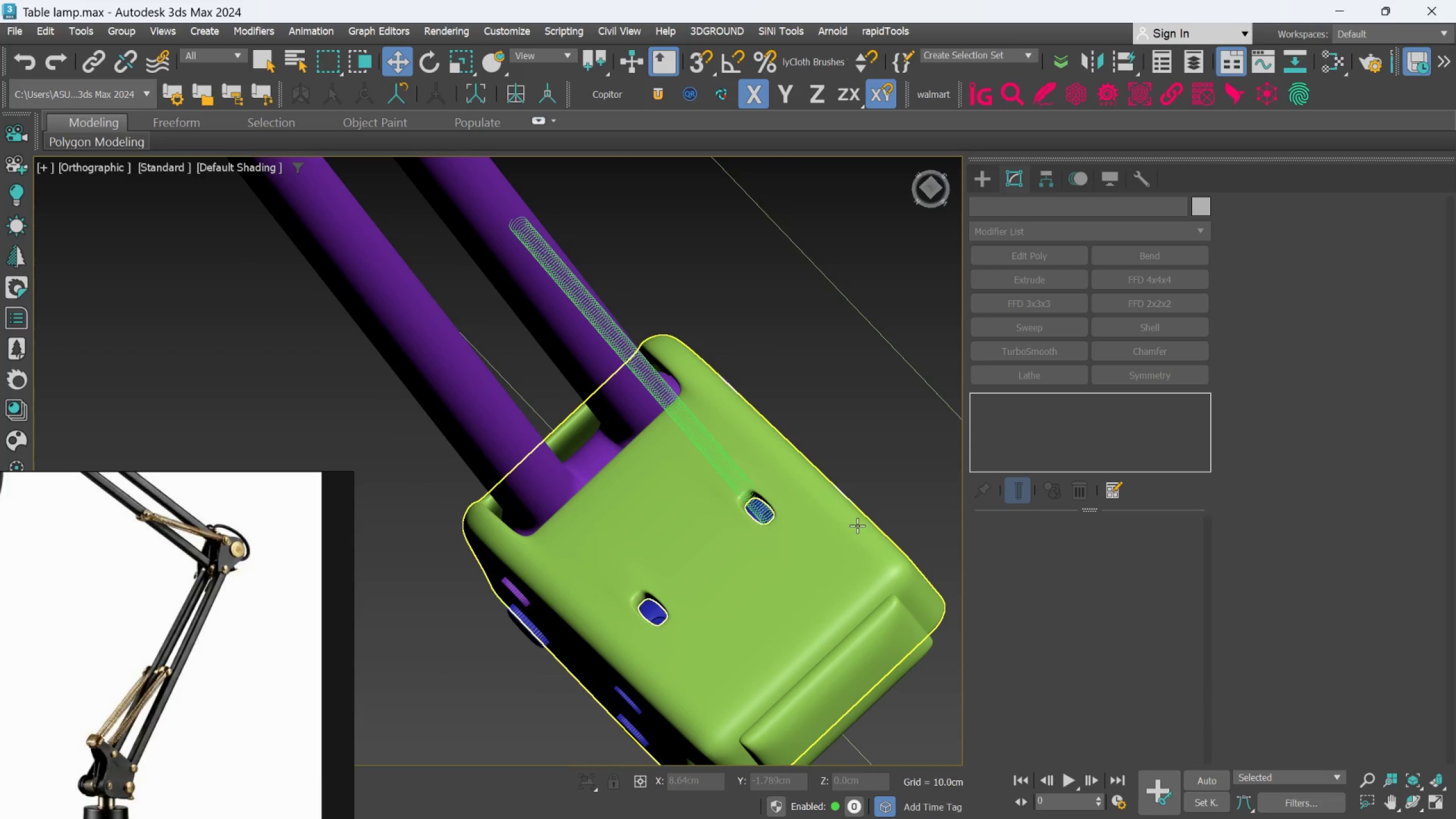 
left_click([857, 526])
 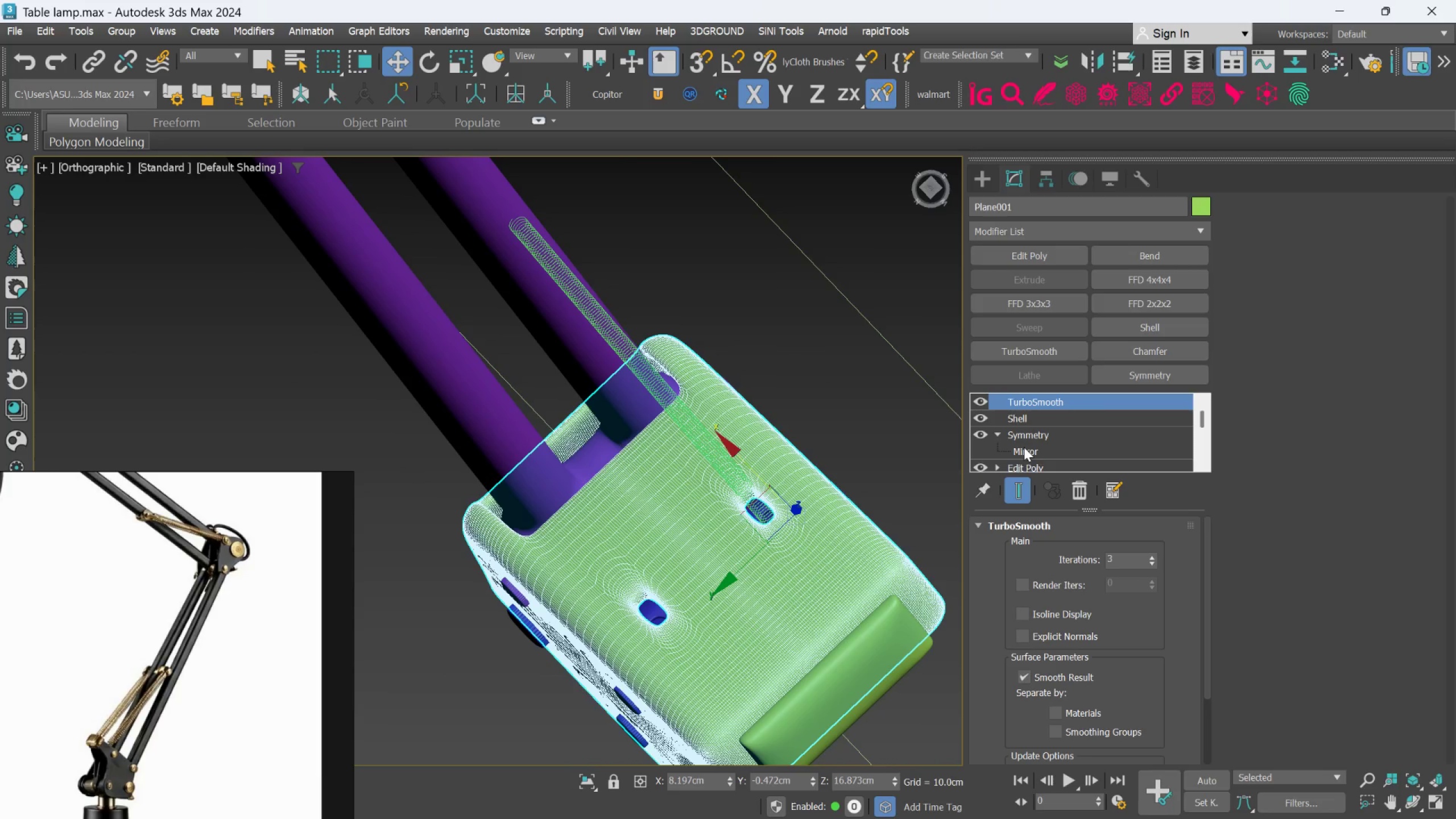 
left_click([1029, 465])
 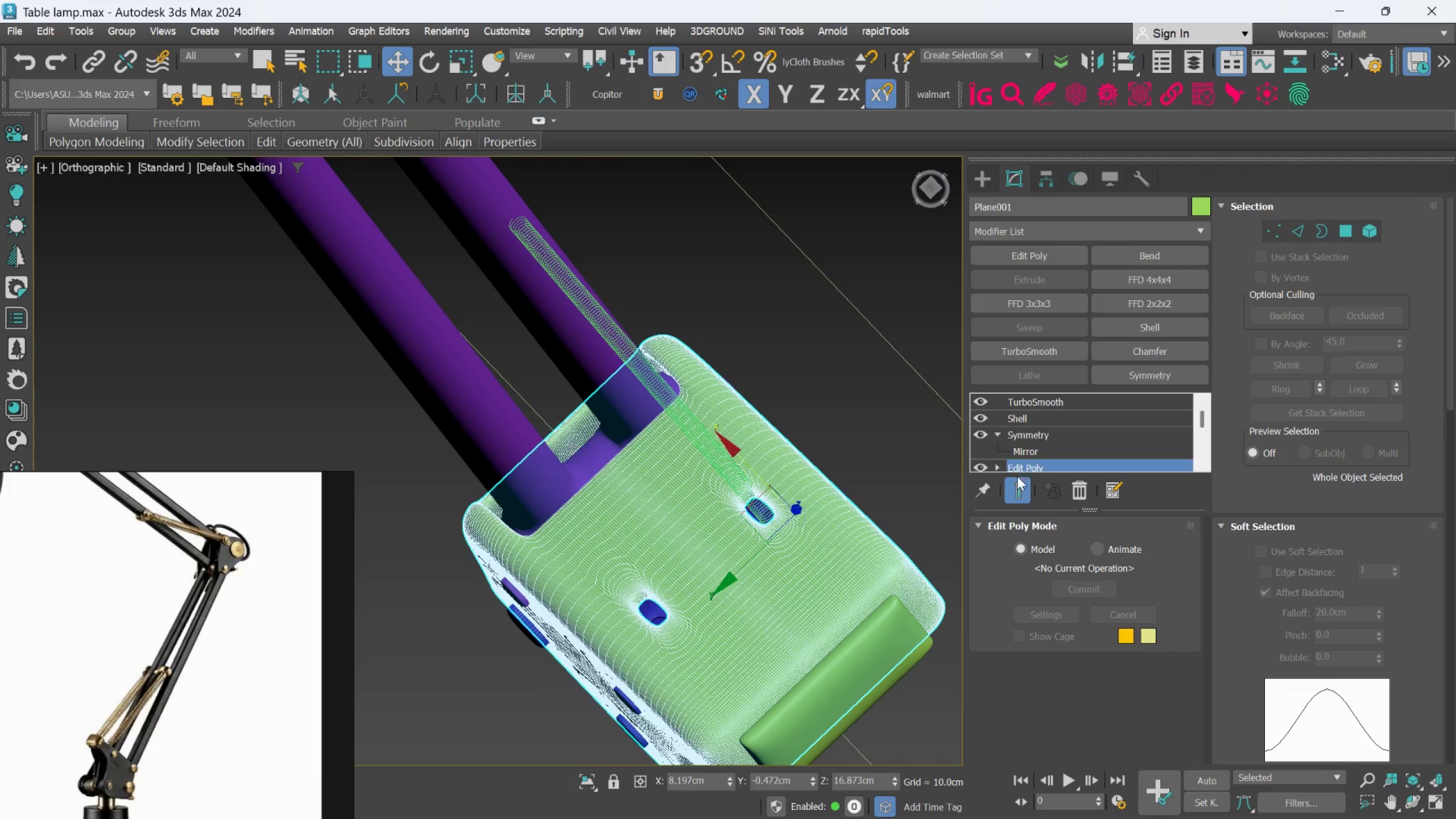 
left_click([1014, 486])
 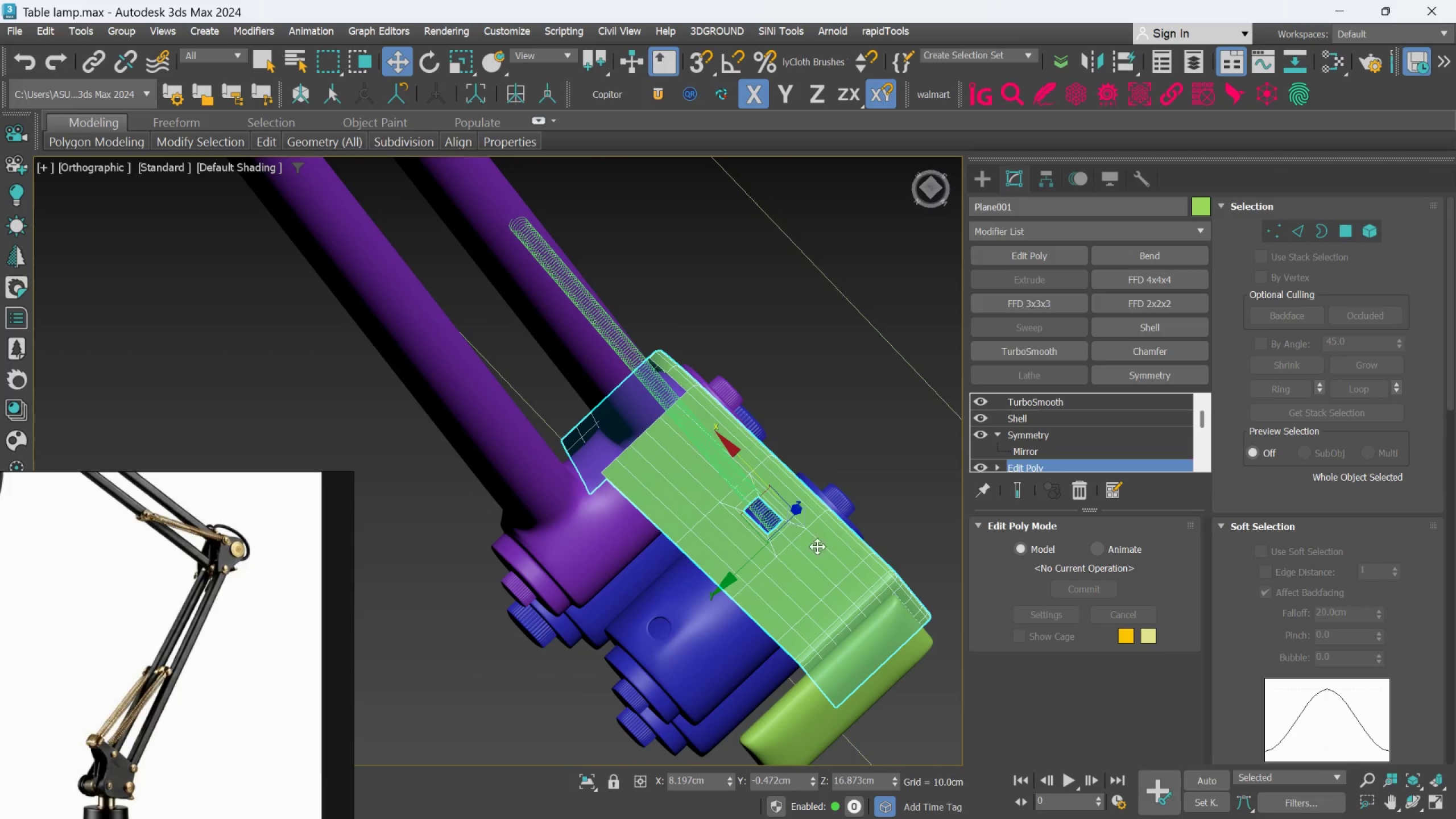 
hold_key(key=AltLeft, duration=0.7)
 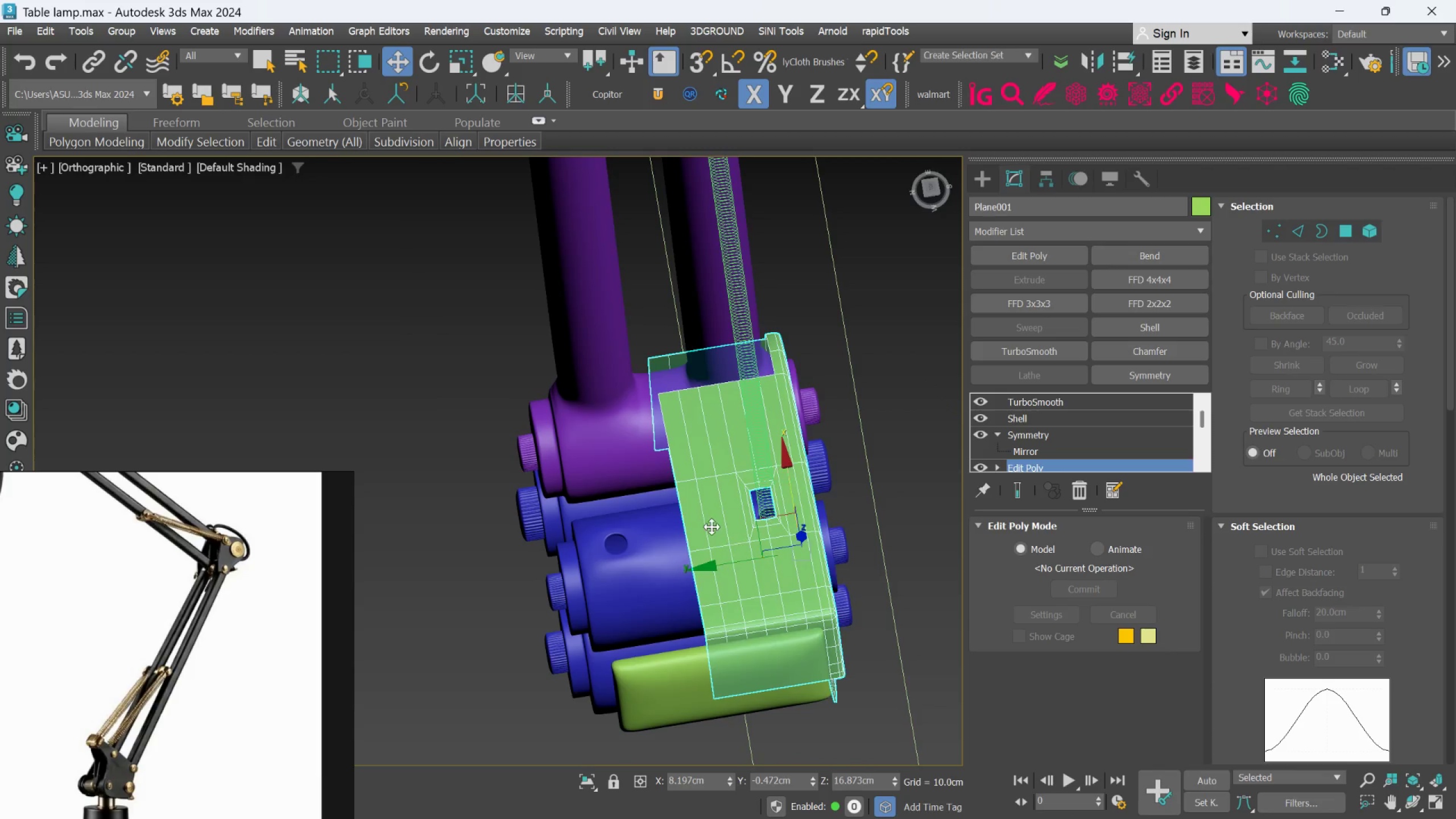 
scroll: coordinate [712, 526], scroll_direction: up, amount: 1.0
 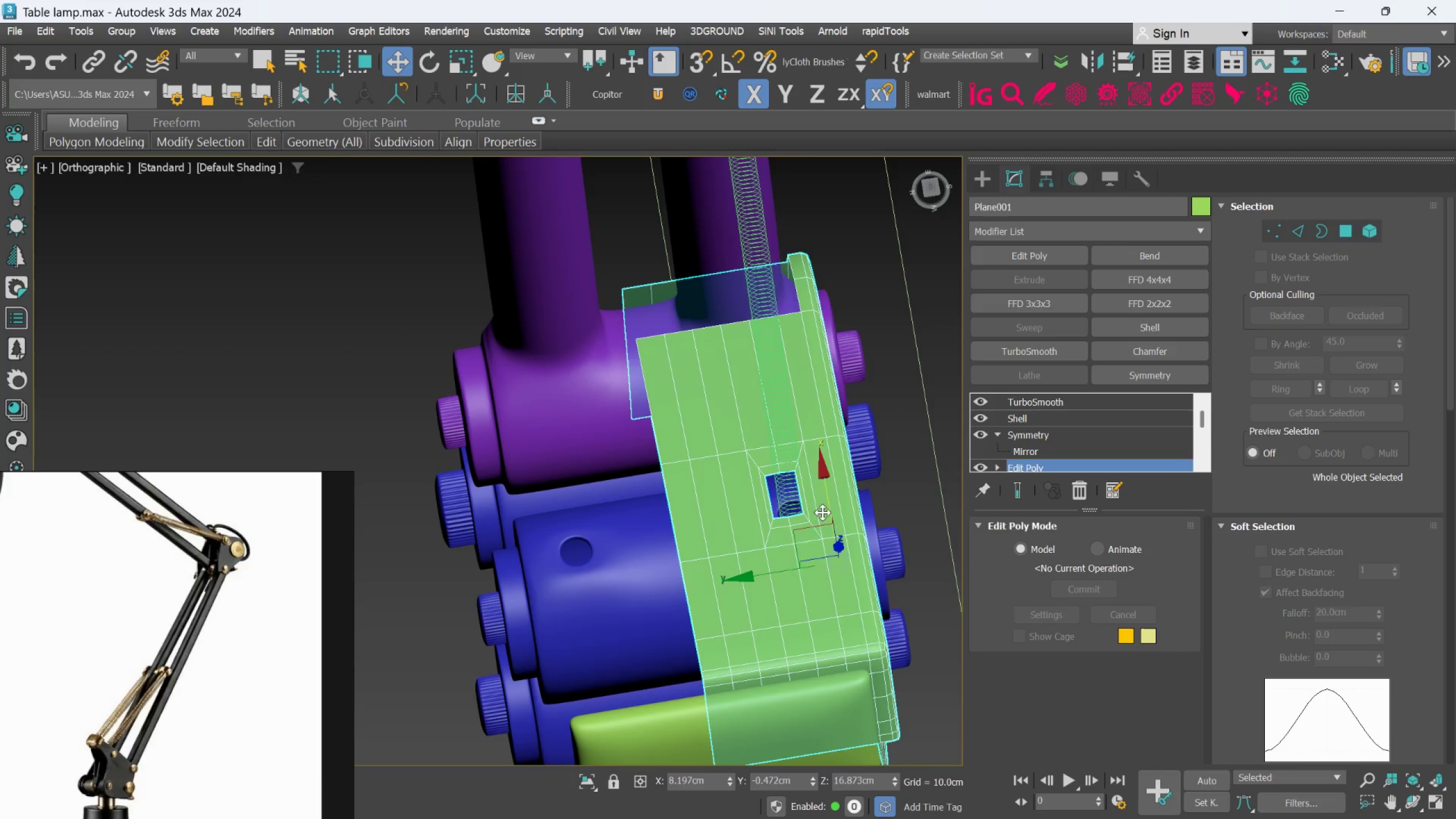 
wait(5.66)
 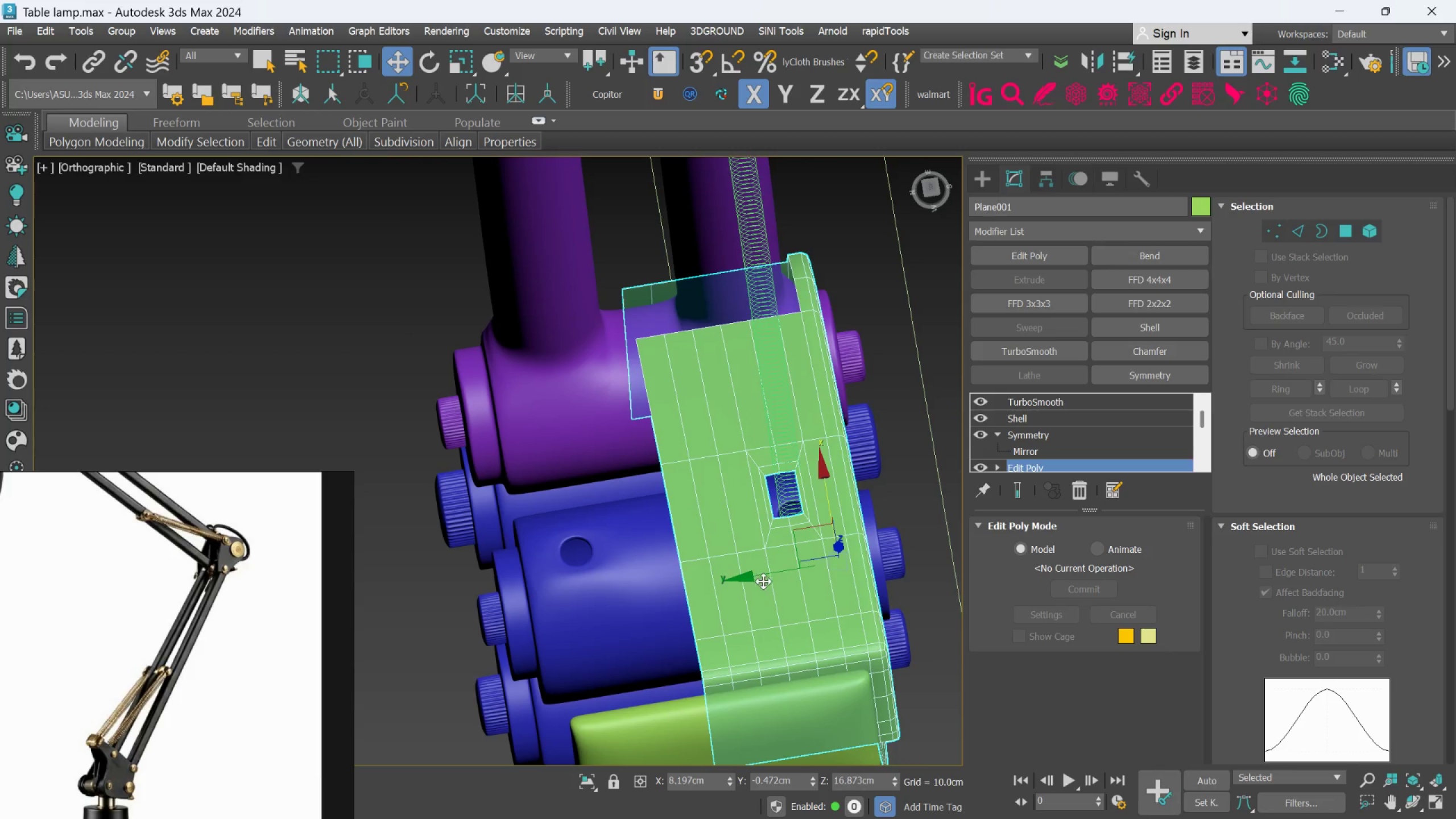 
left_click([981, 175])
 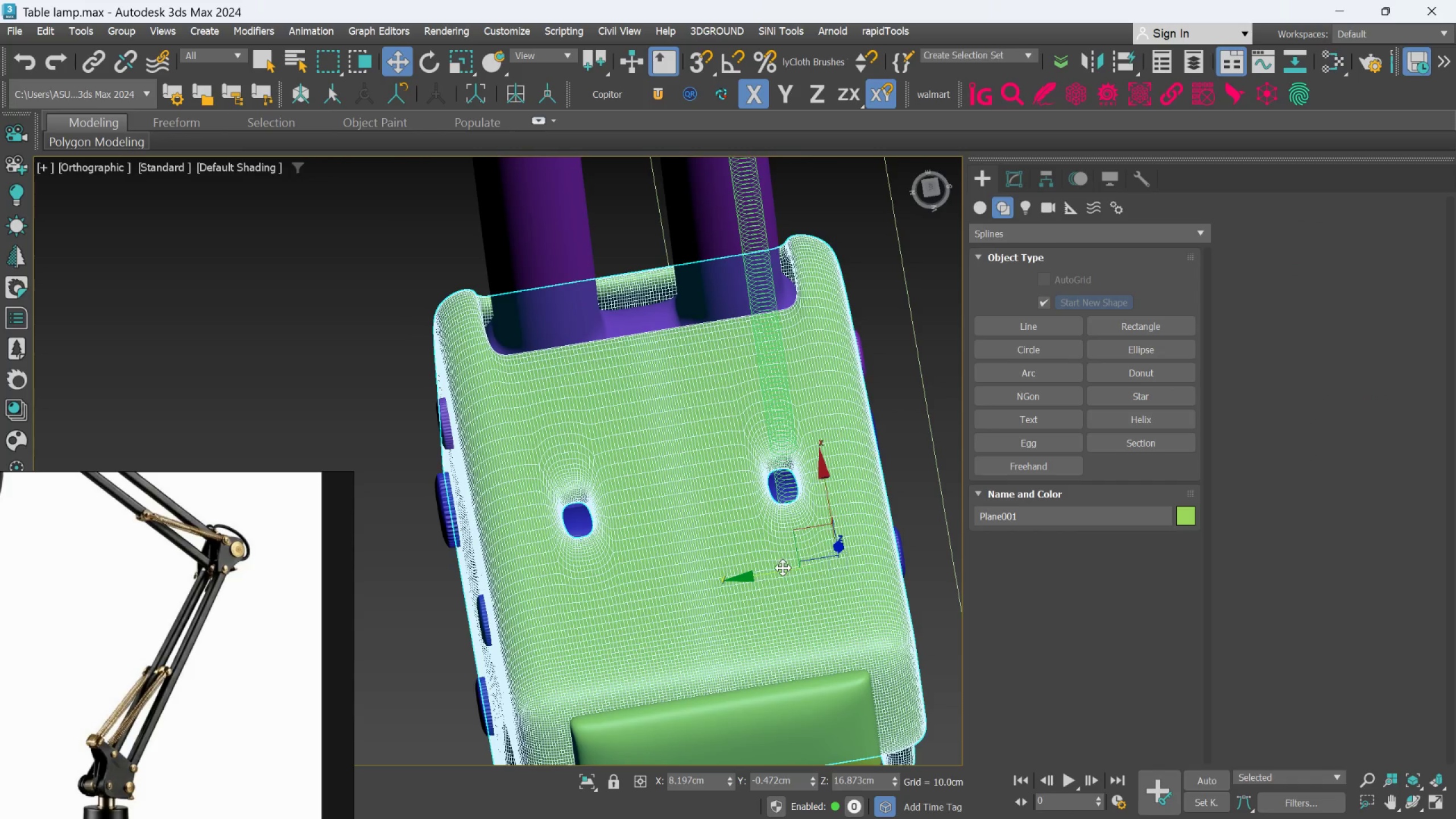 
left_click_drag(start_coordinate=[776, 570], to_coordinate=[781, 568])
 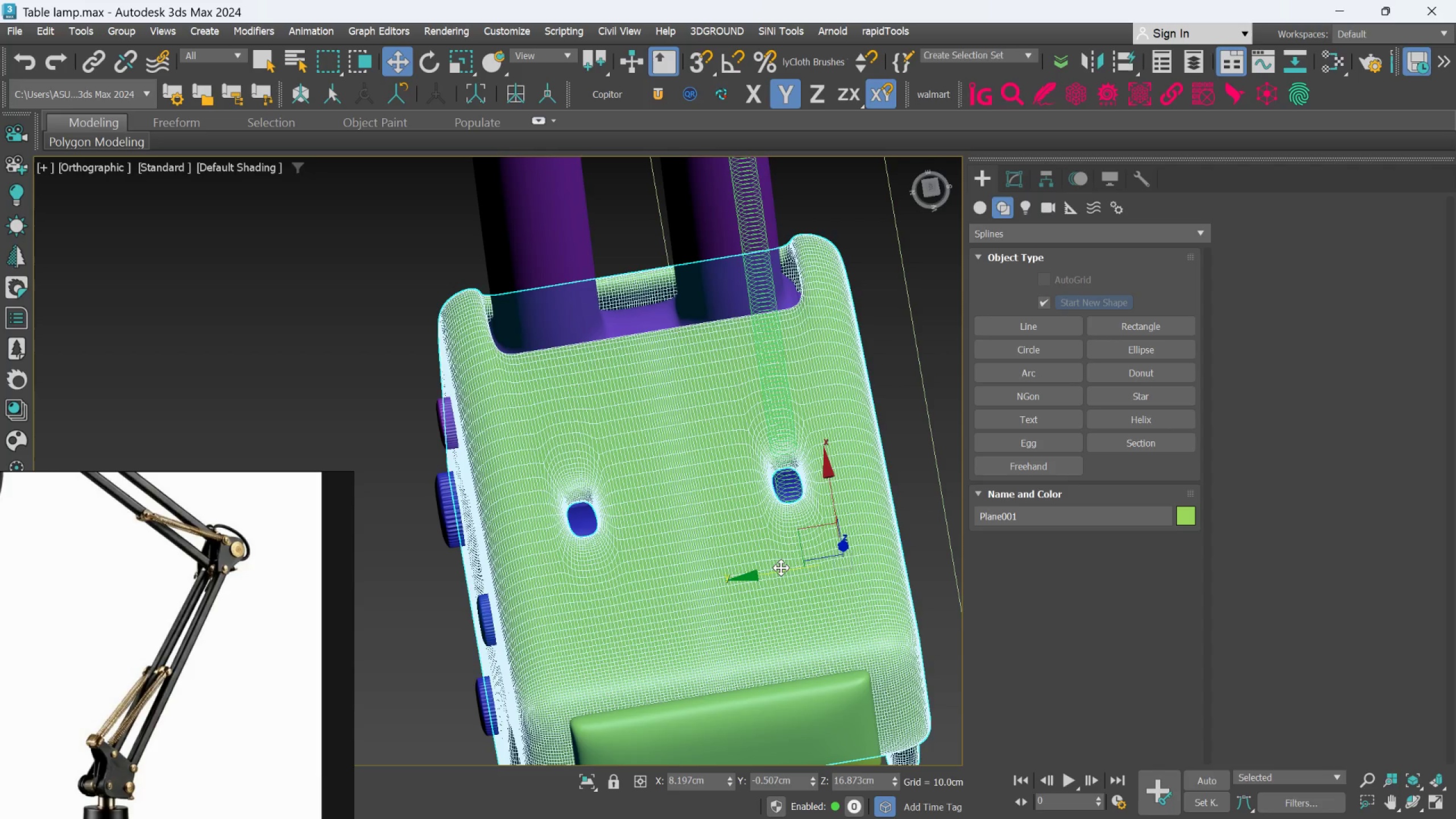 
key(Control+Z)
 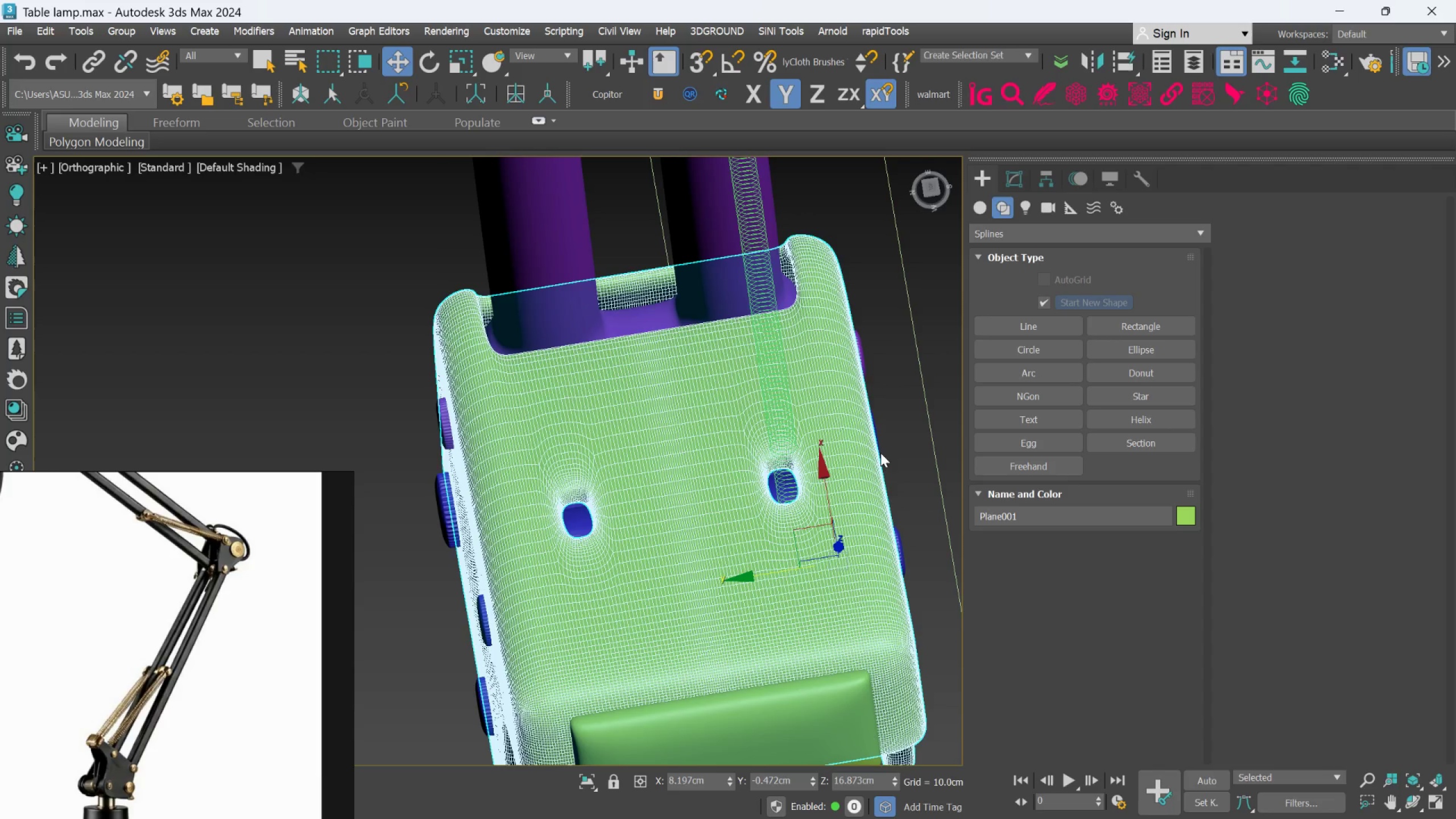 
left_click([887, 437])
 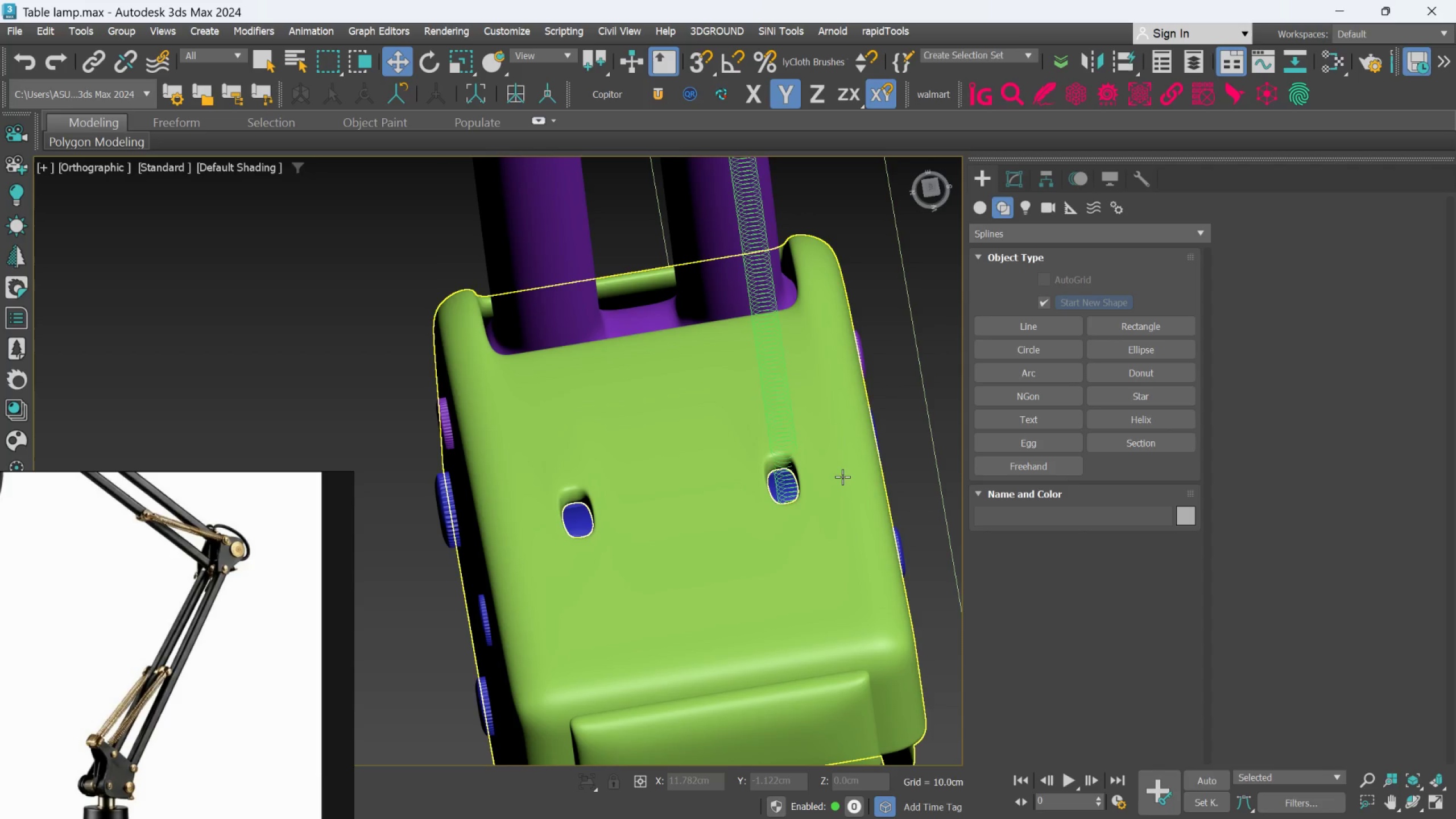 
left_click([838, 478])
 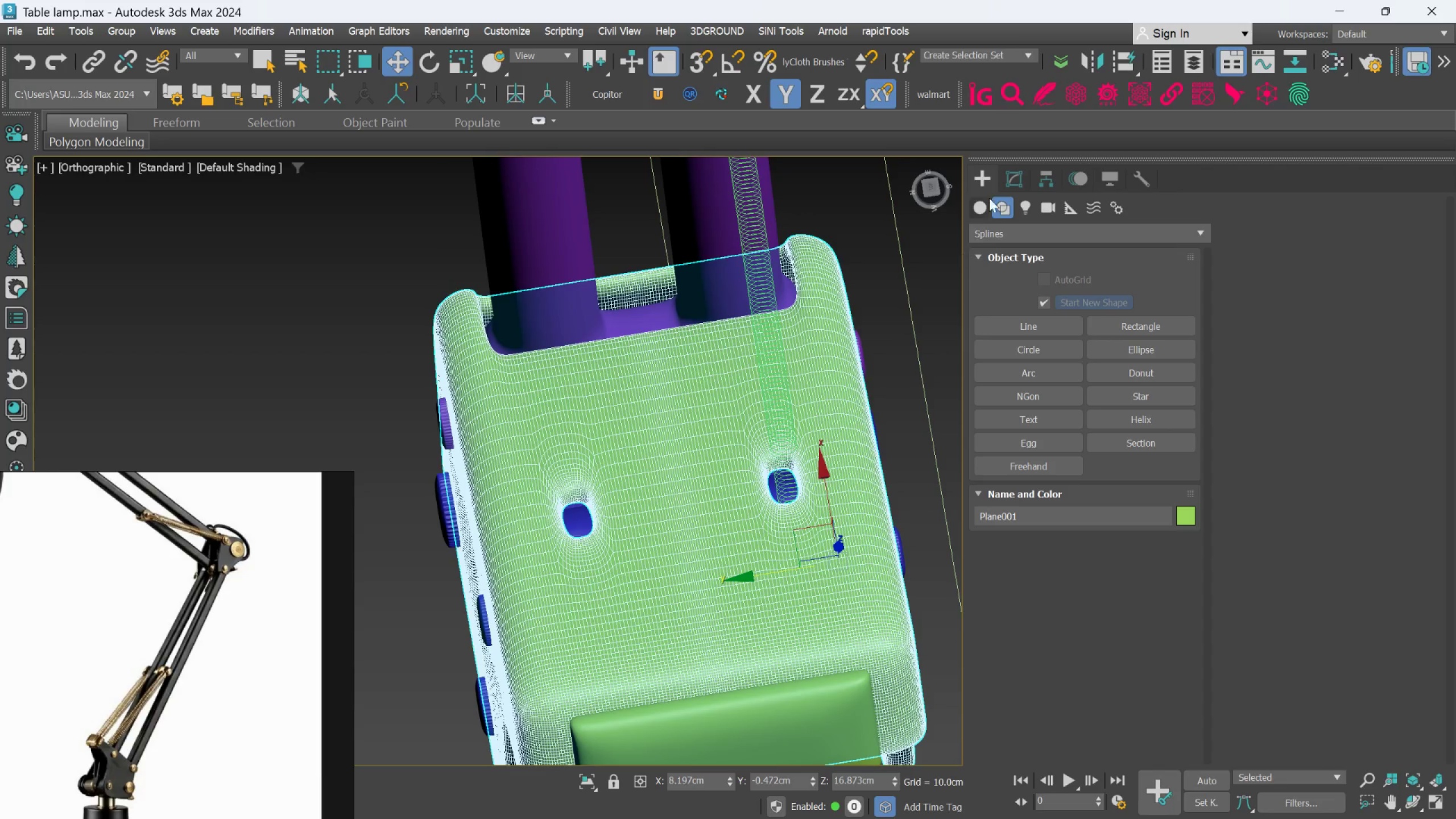 
left_click([1008, 179])
 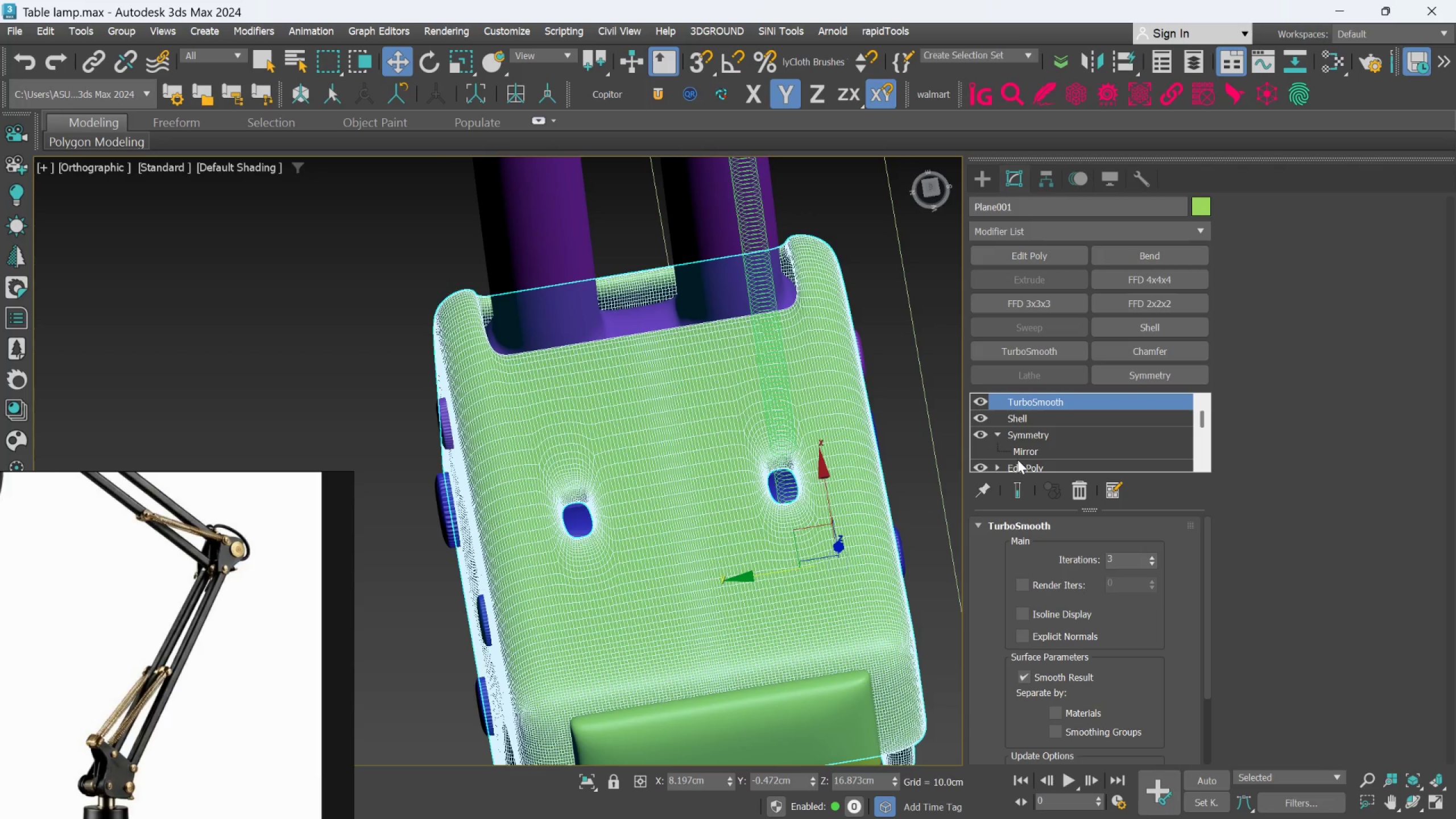 
left_click([1017, 460])
 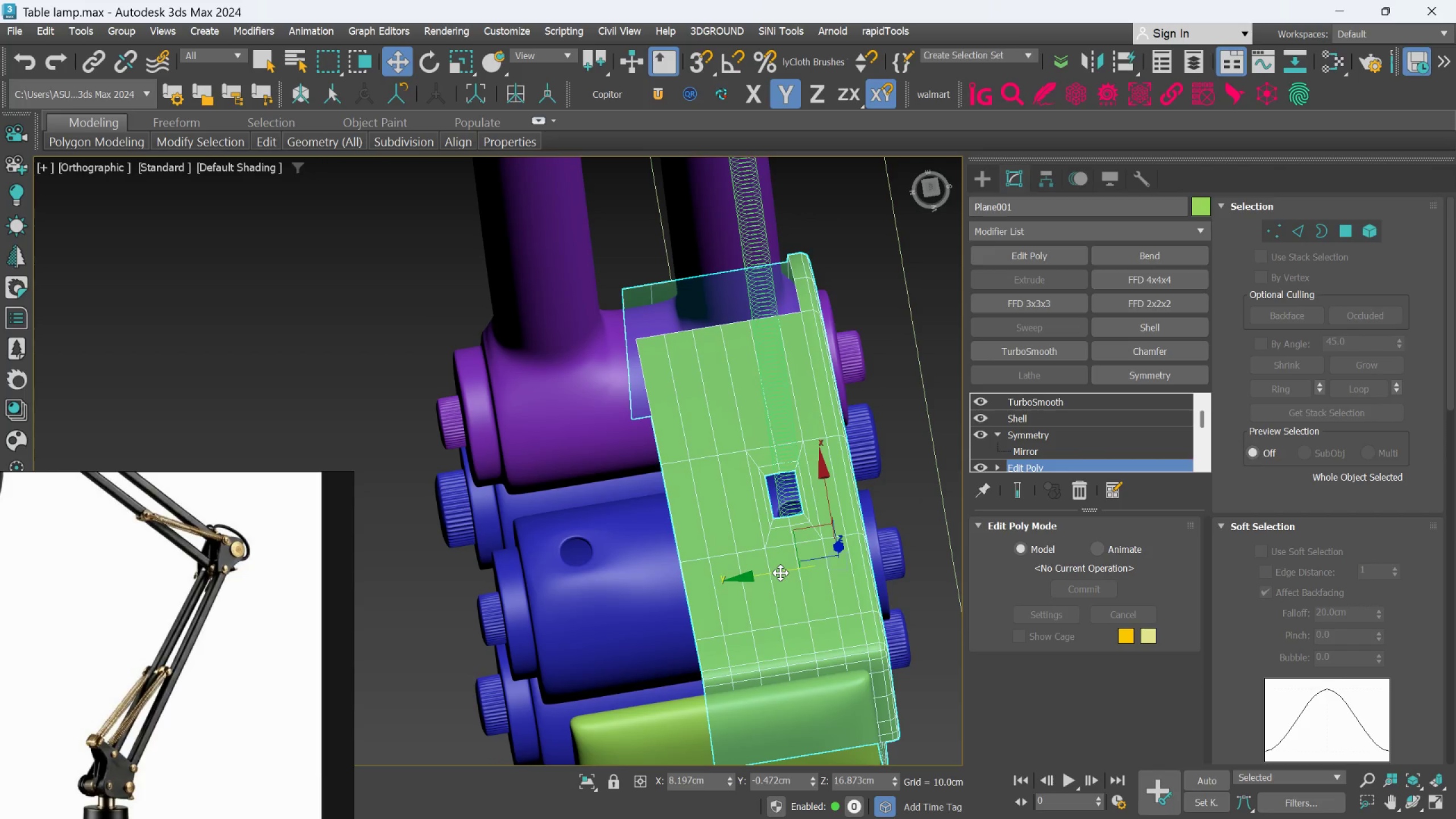 
left_click_drag(start_coordinate=[766, 572], to_coordinate=[774, 572])
 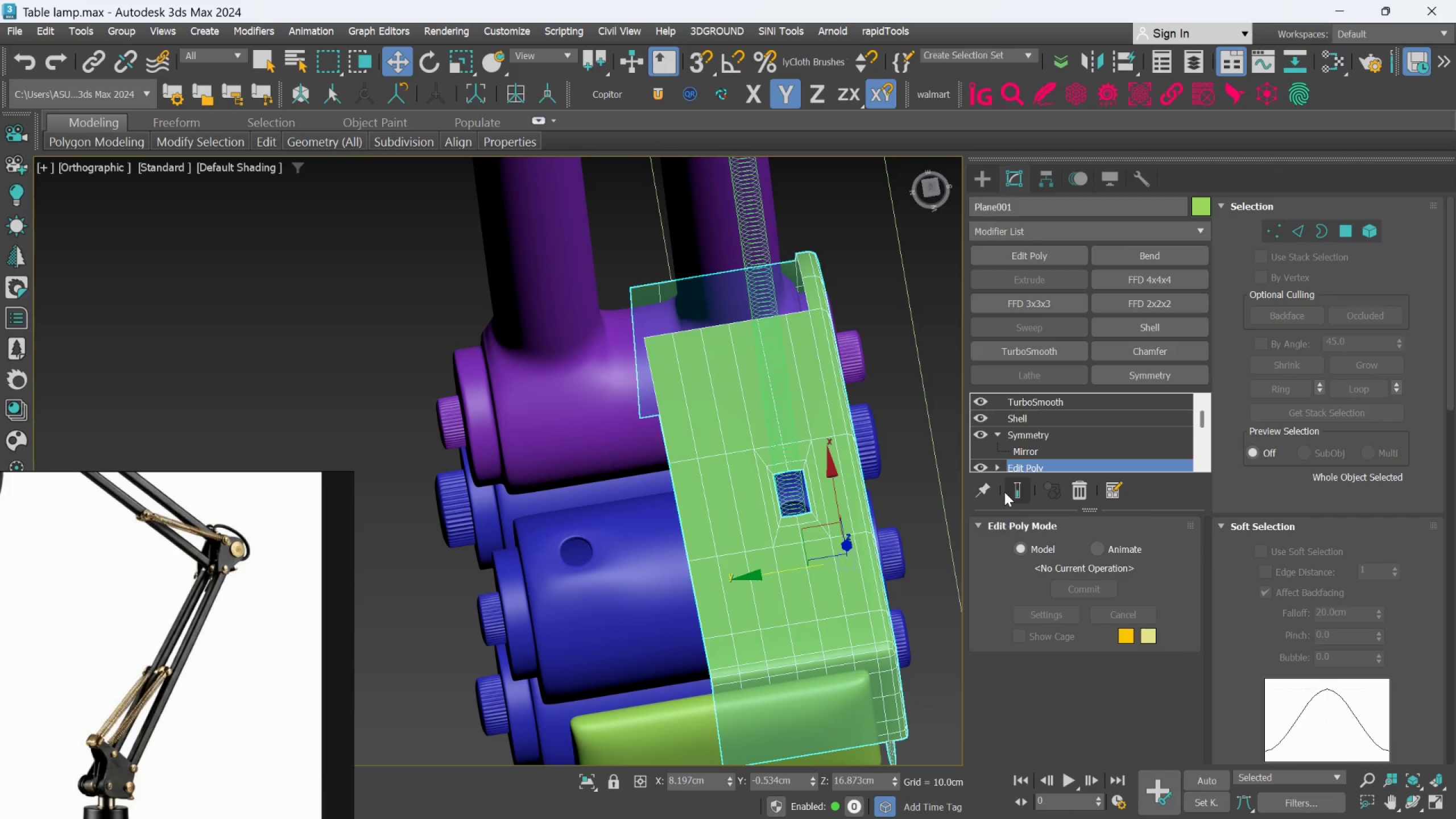 
left_click([1005, 491])
 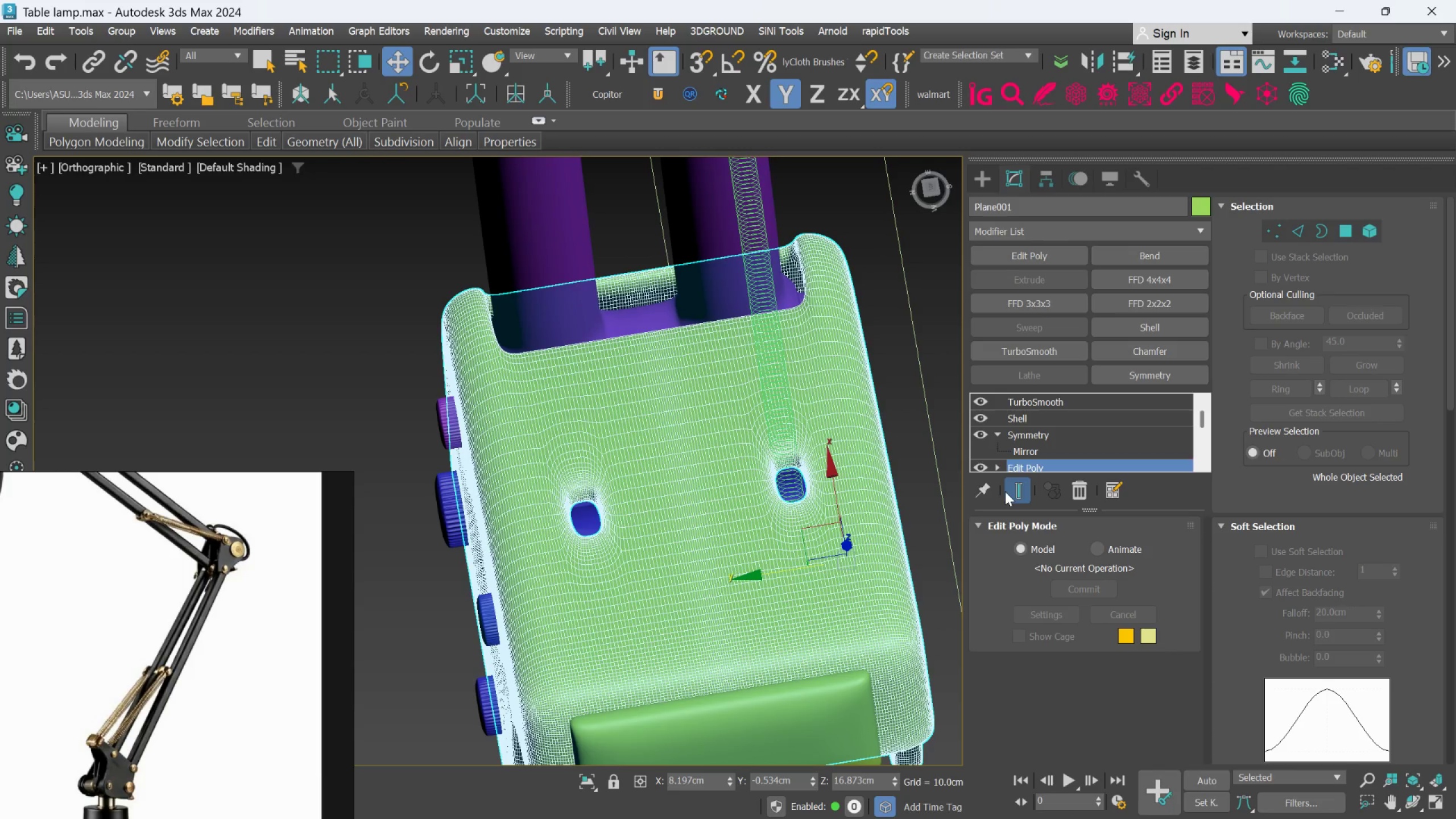 
hold_key(key=AltLeft, duration=1.5)
scroll: coordinate [725, 491], scroll_direction: down, amount: 2.0
 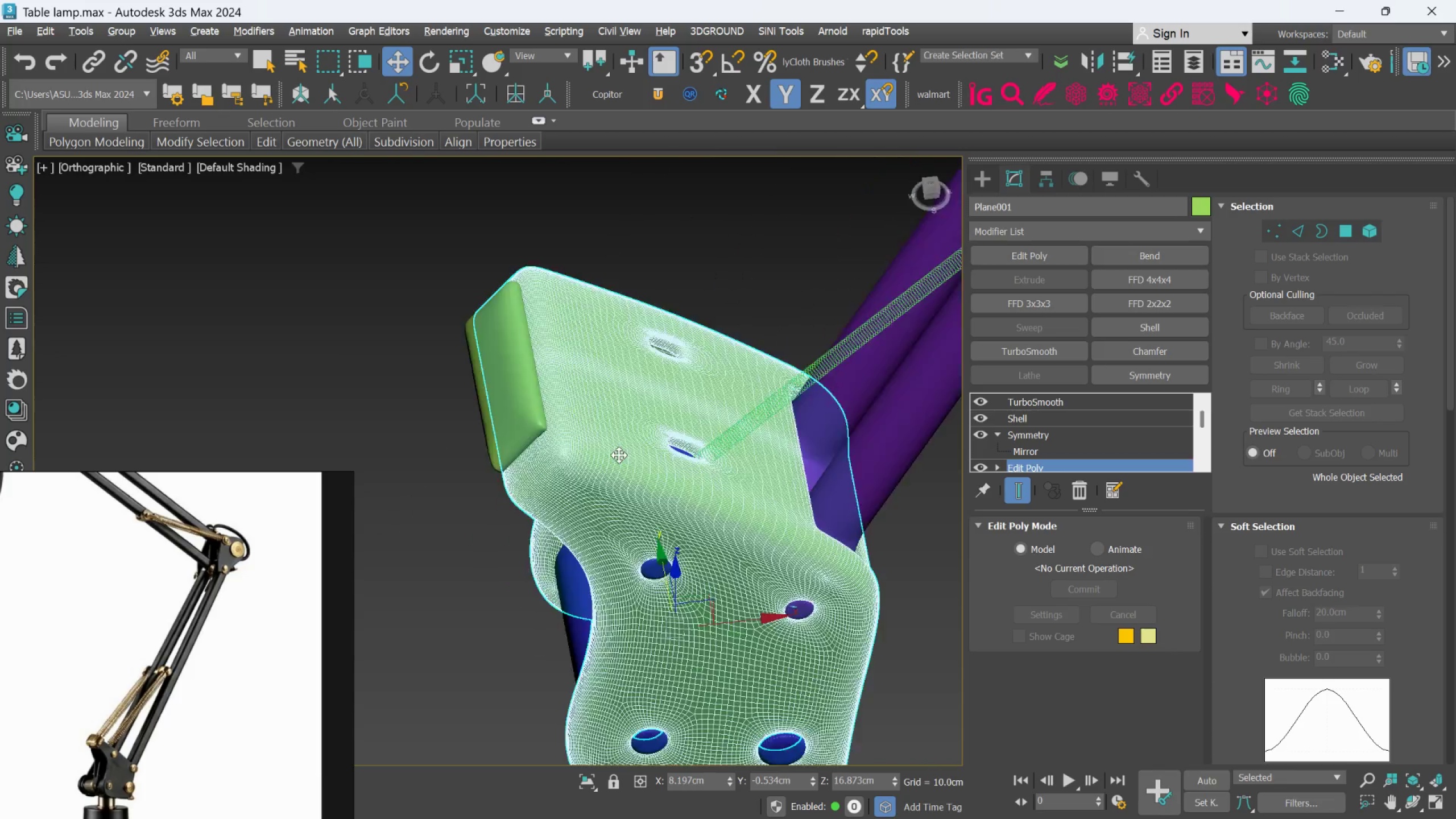 
hold_key(key=AltLeft, duration=1.06)
 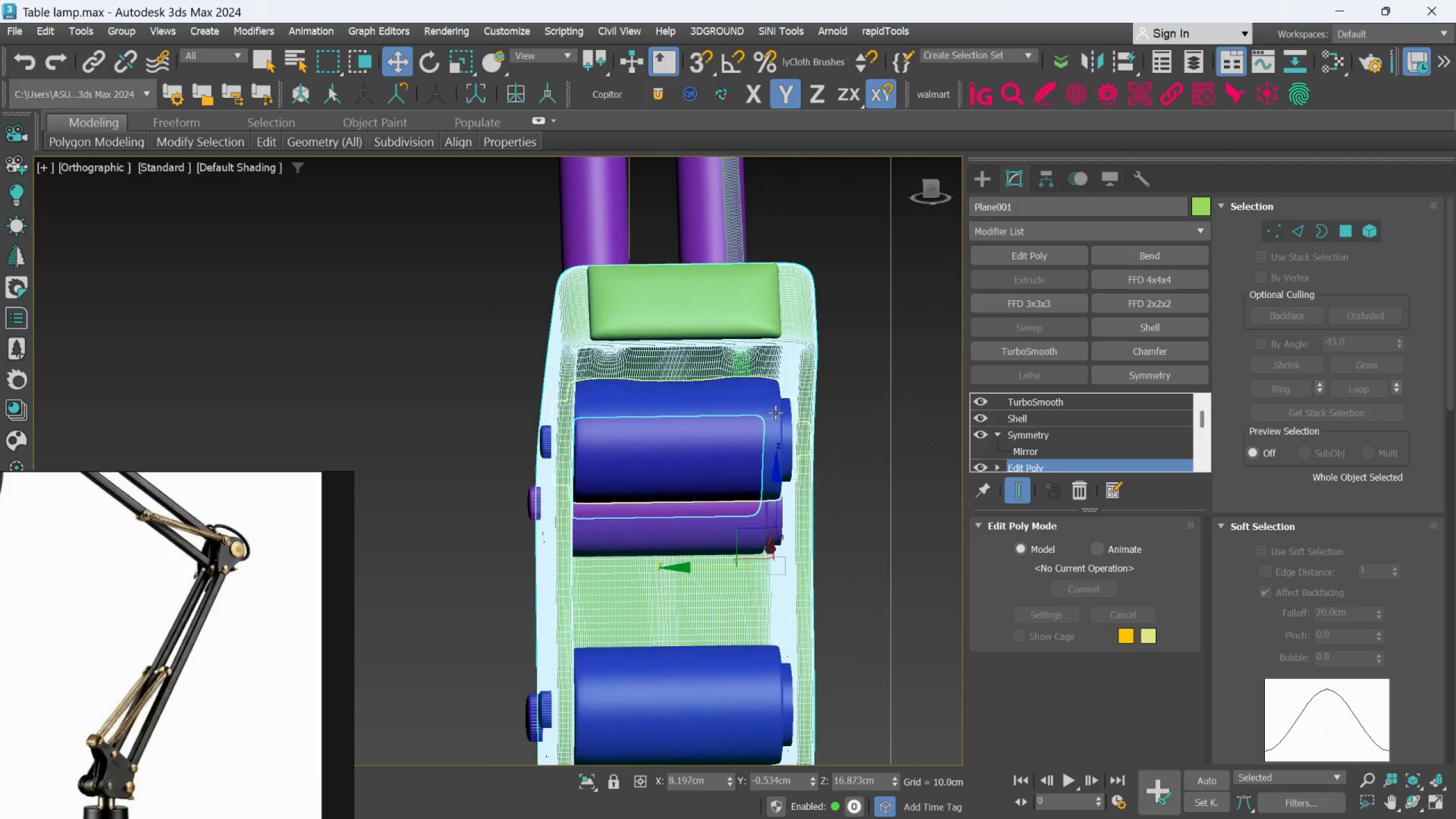 
scroll: coordinate [776, 412], scroll_direction: up, amount: 2.0
 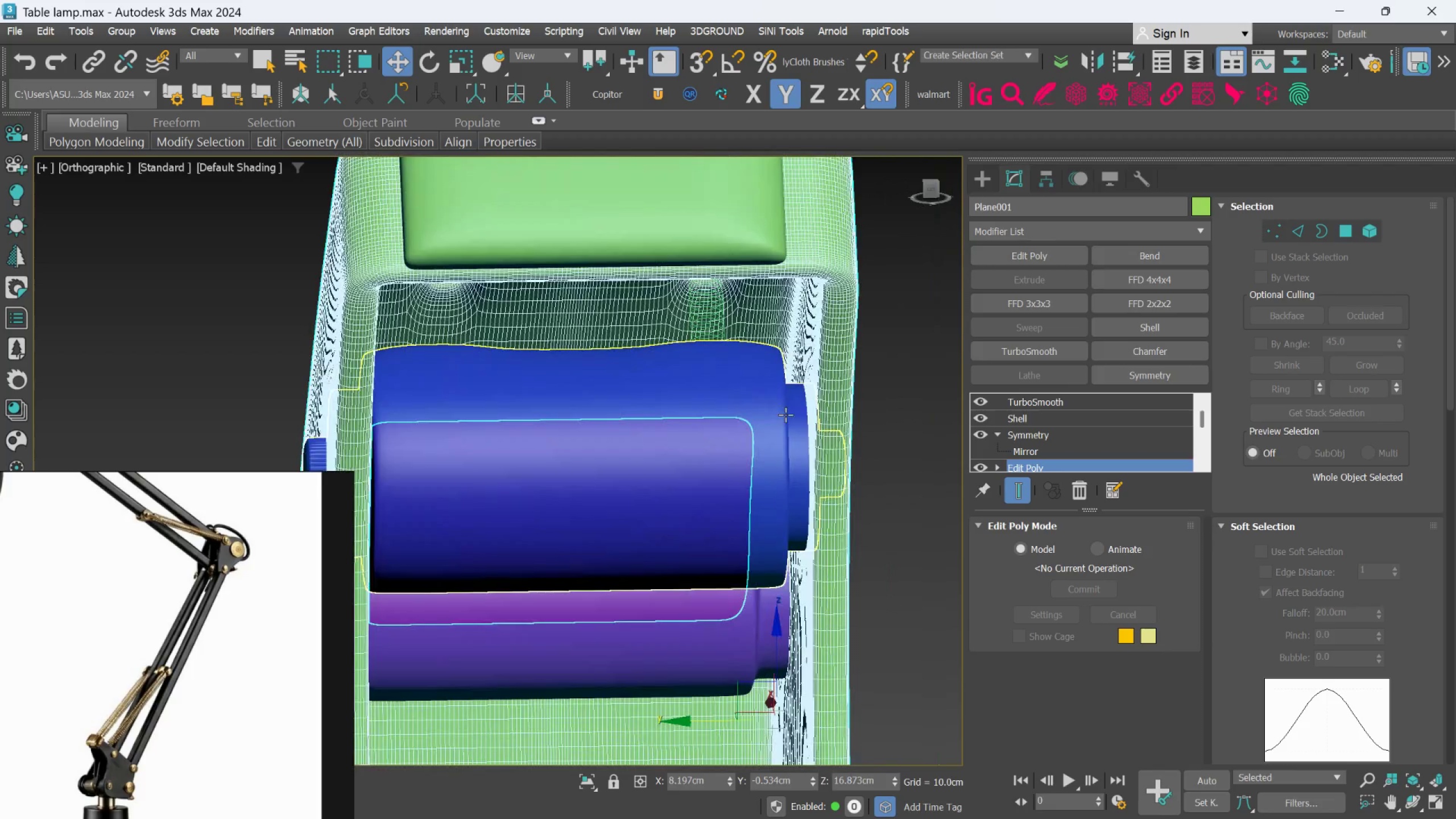 
hold_key(key=AltLeft, duration=1.12)
 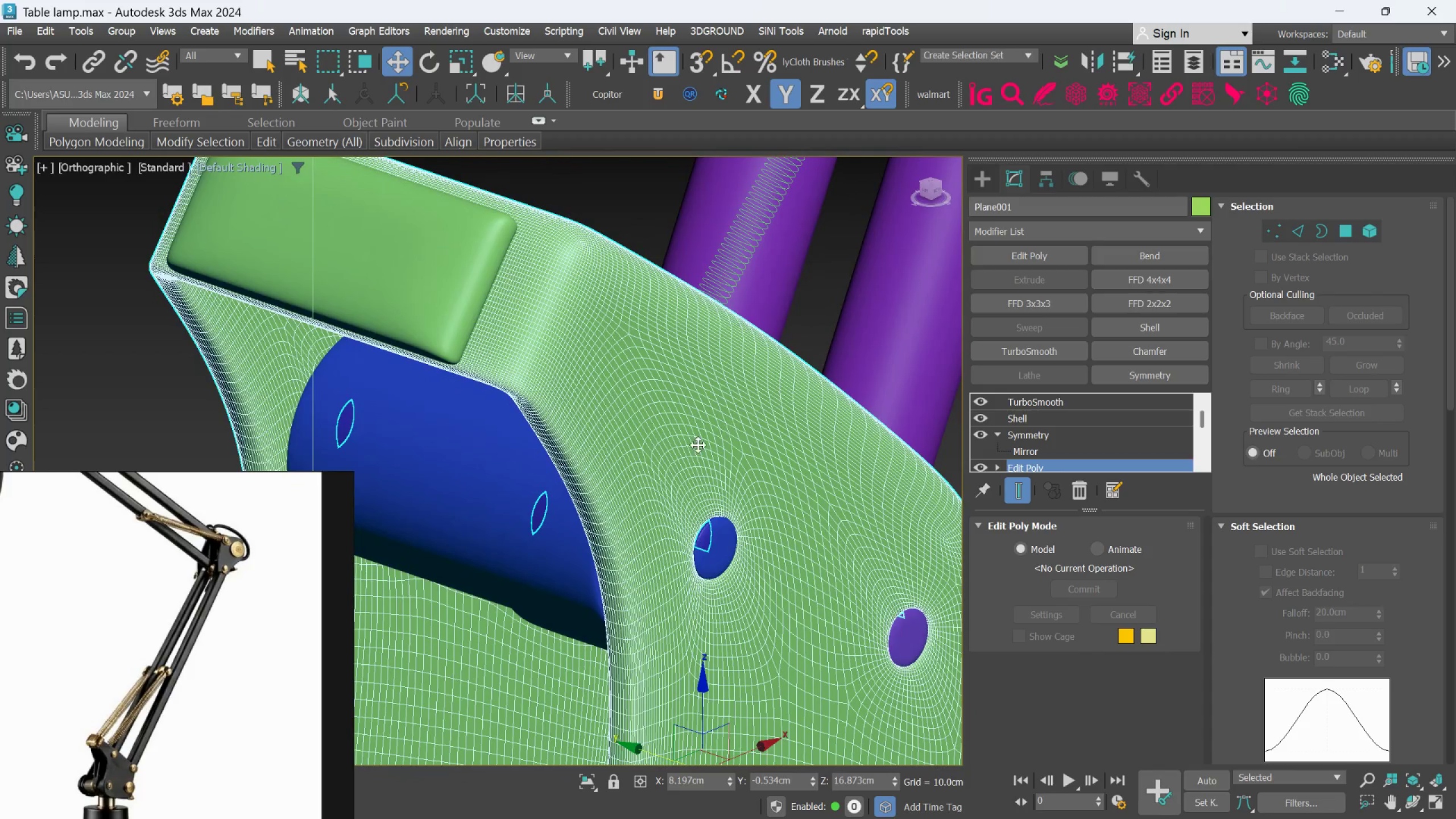 
hold_key(key=AltLeft, duration=0.56)
 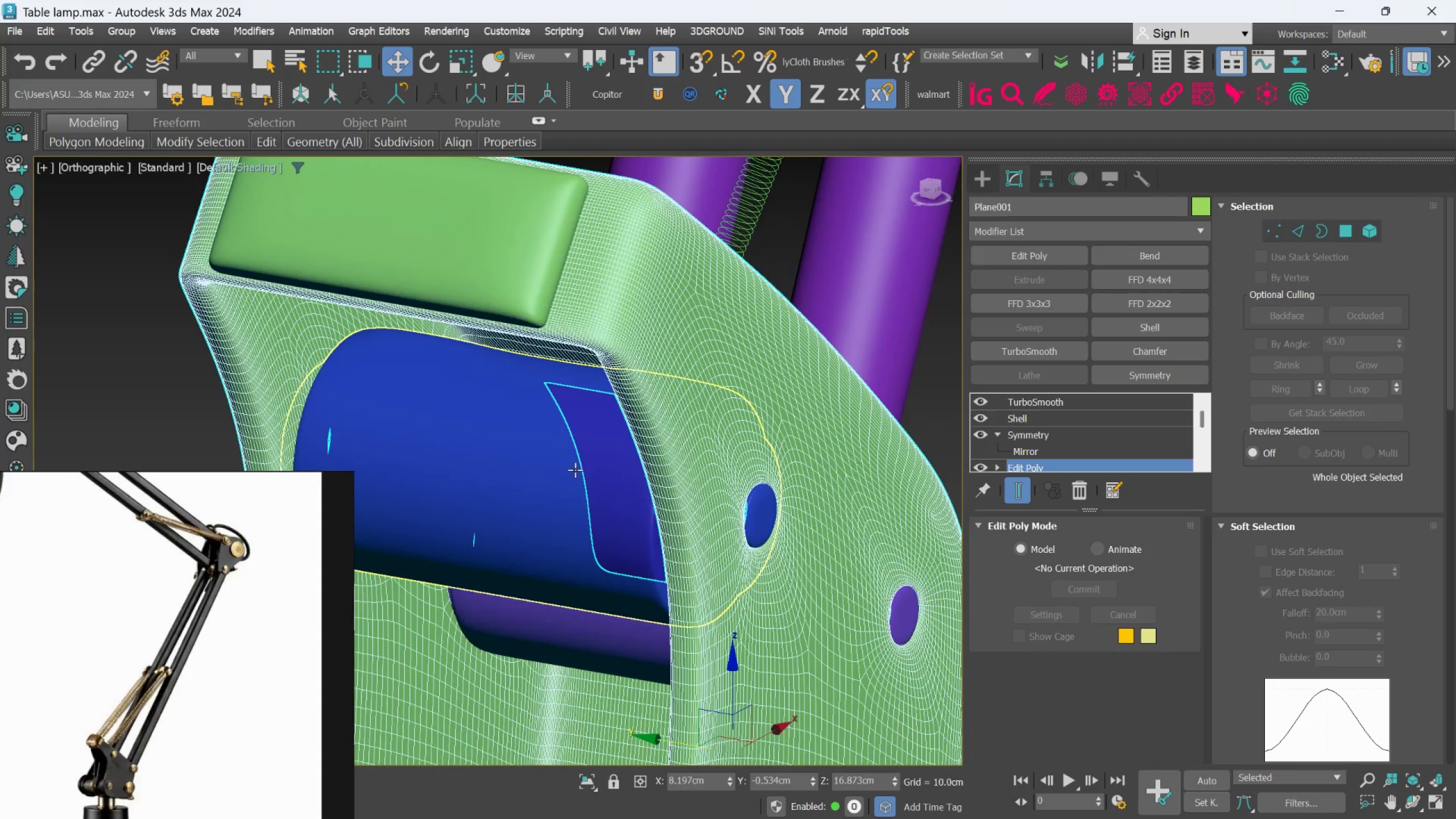 
hold_key(key=ControlLeft, duration=0.81)
 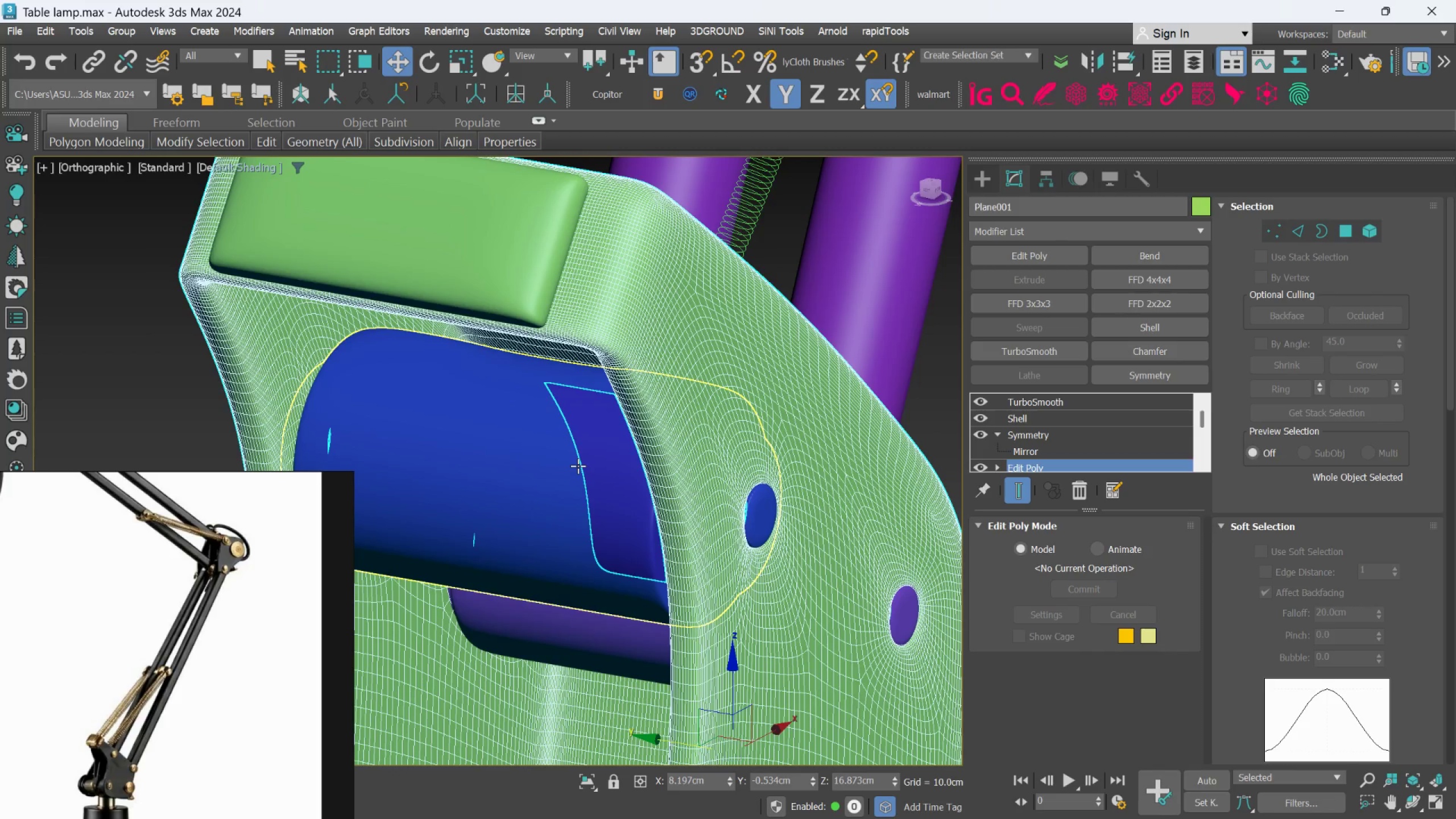 
hold_key(key=AltLeft, duration=0.91)
 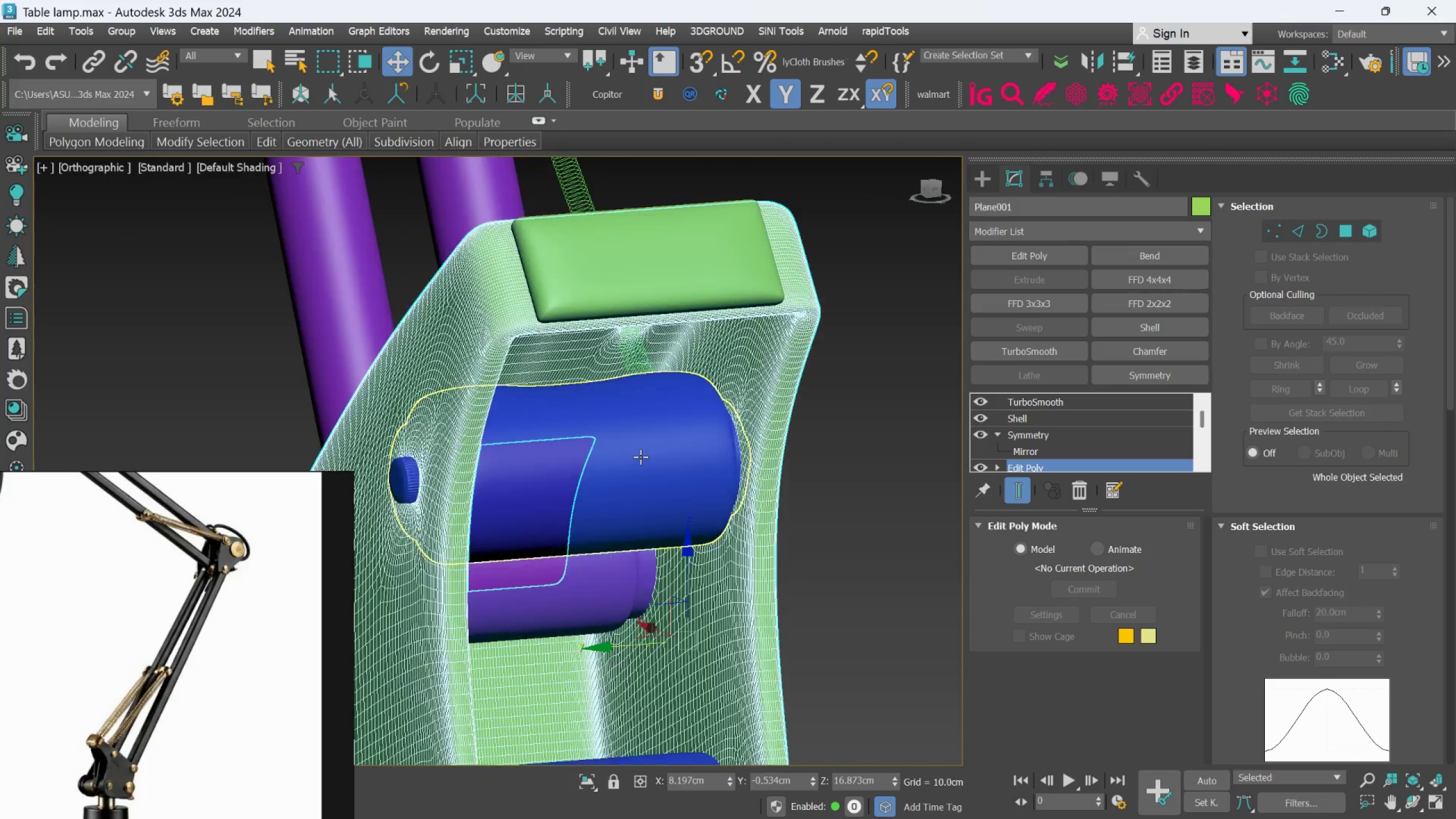 
scroll: coordinate [578, 466], scroll_direction: down, amount: 2.0
 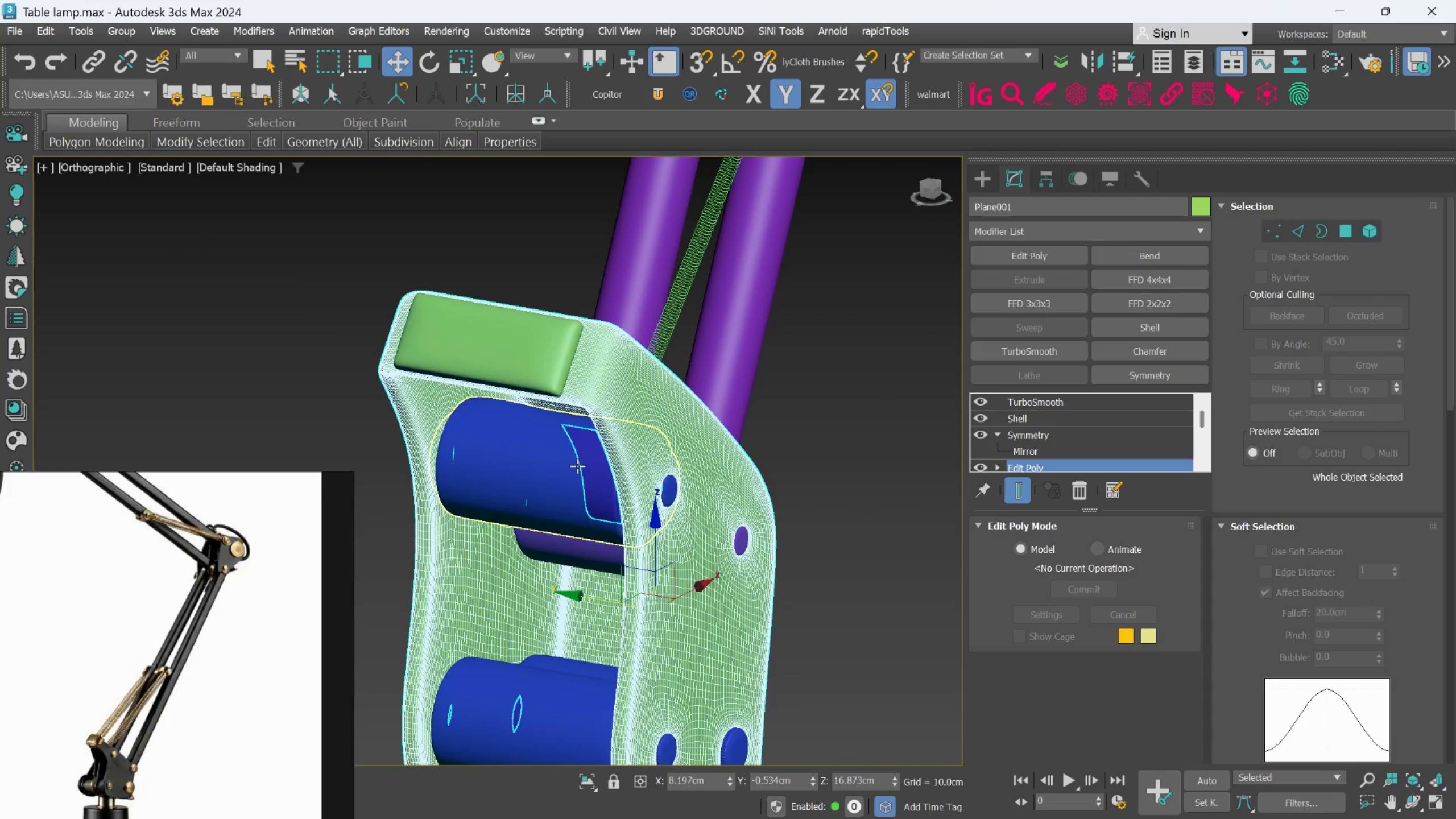 
hold_key(key=AltLeft, duration=1.5)
scroll: coordinate [640, 457], scroll_direction: up, amount: 1.0
 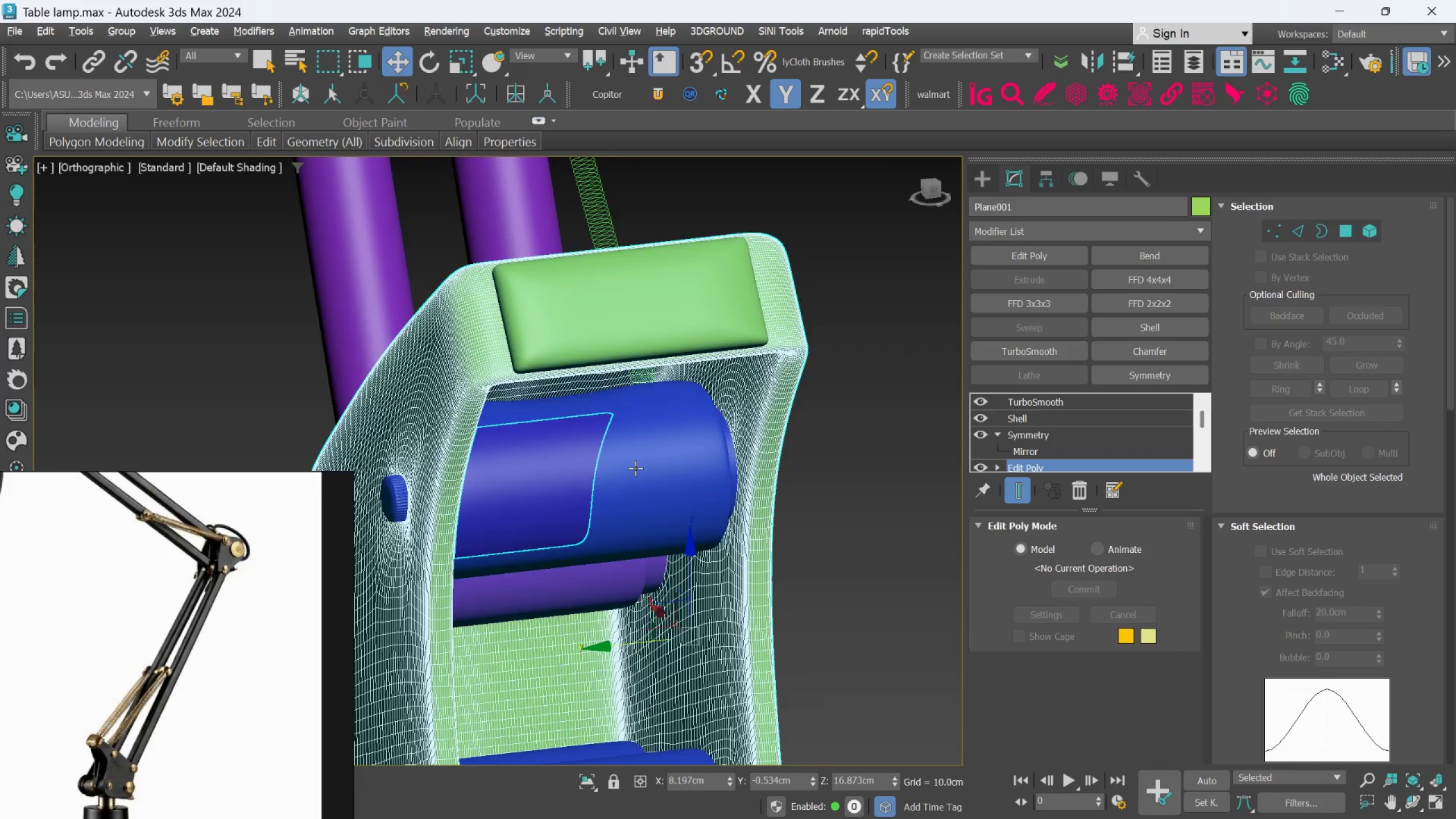 
hold_key(key=AltLeft, duration=1.02)
 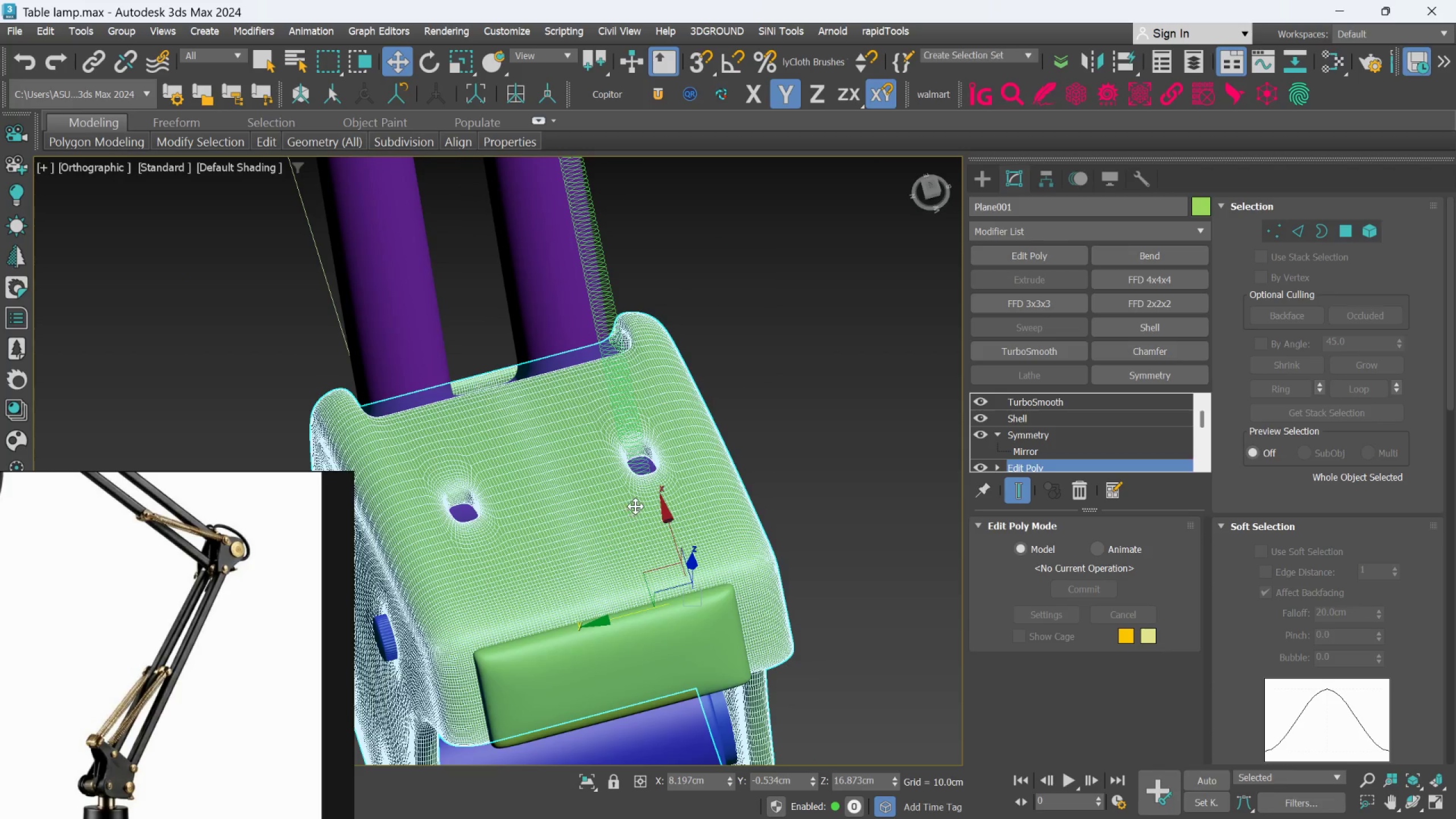 
hold_key(key=ControlLeft, duration=0.61)
 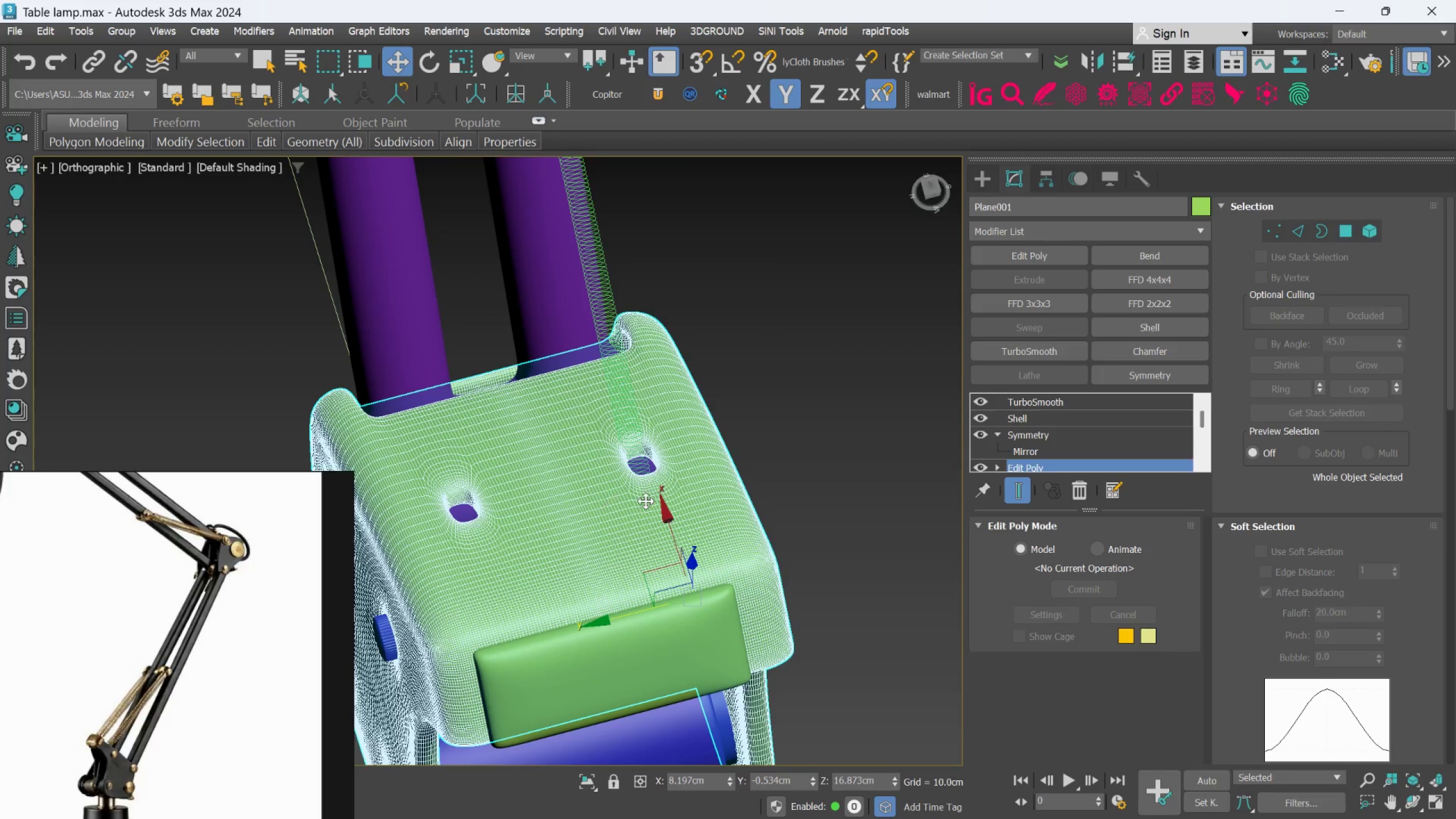 
key(Control+Z)
 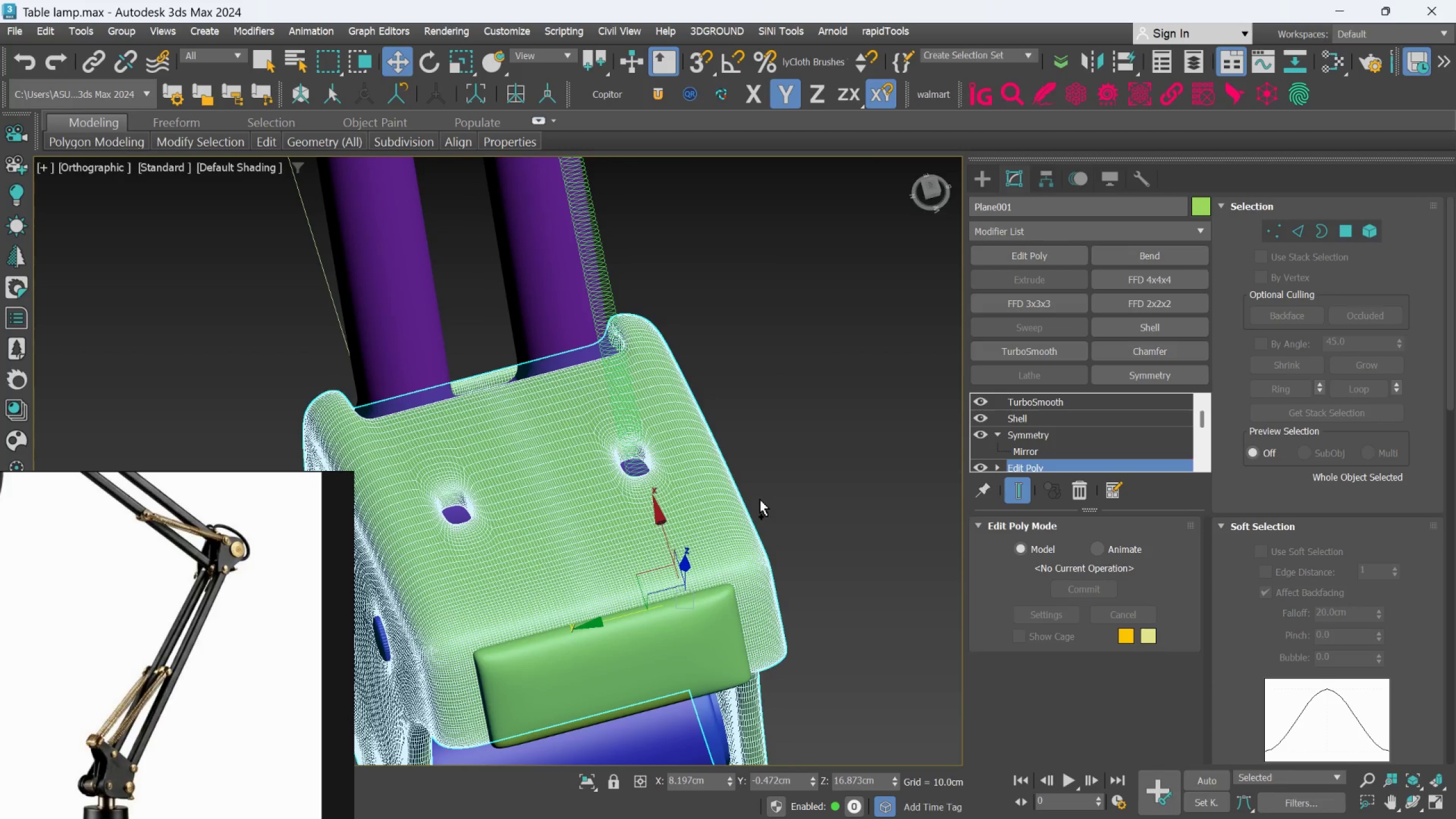 
key(Control+Z)
 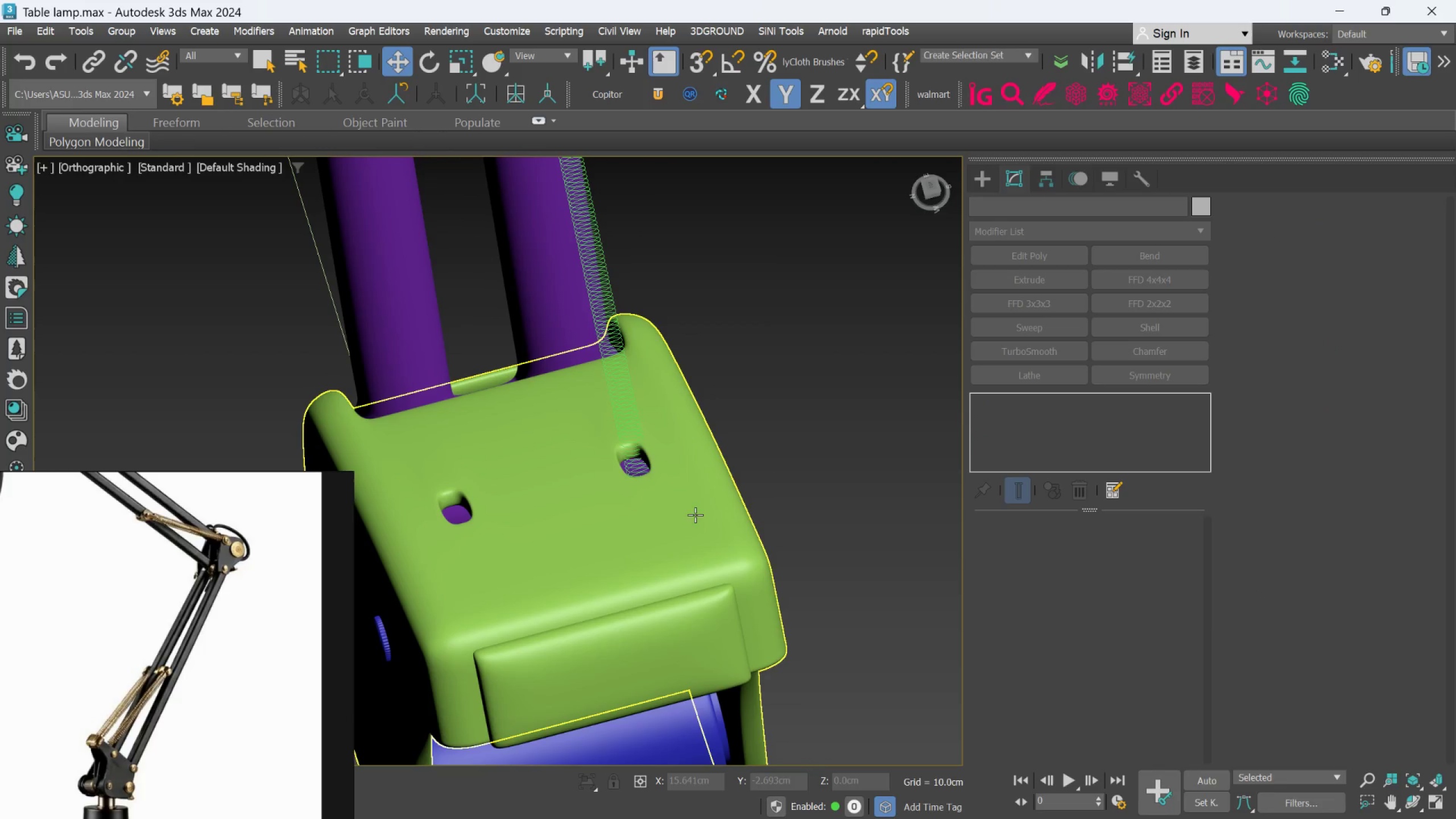 
left_click([693, 514])
 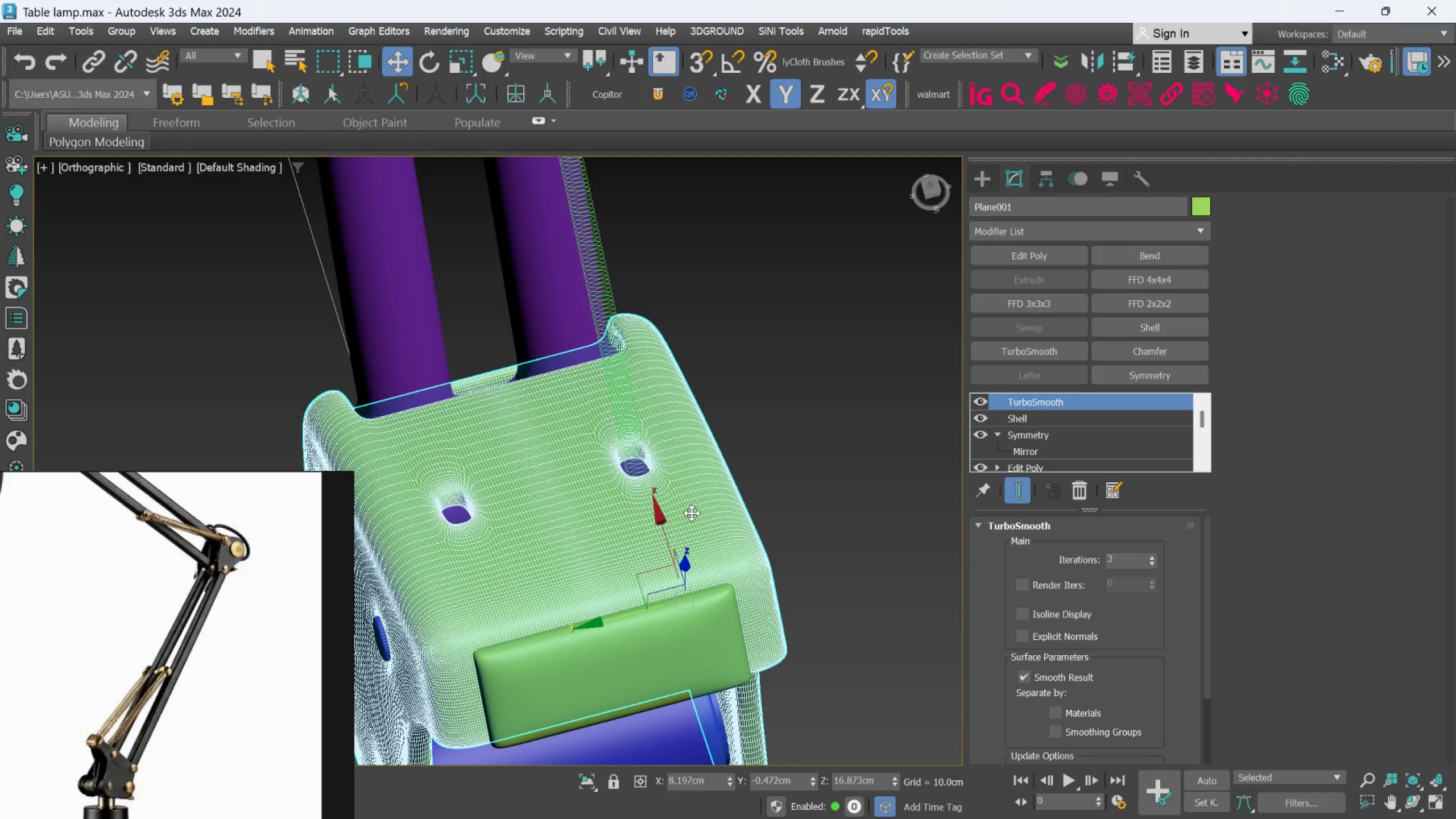 
hold_key(key=AltLeft, duration=0.75)
 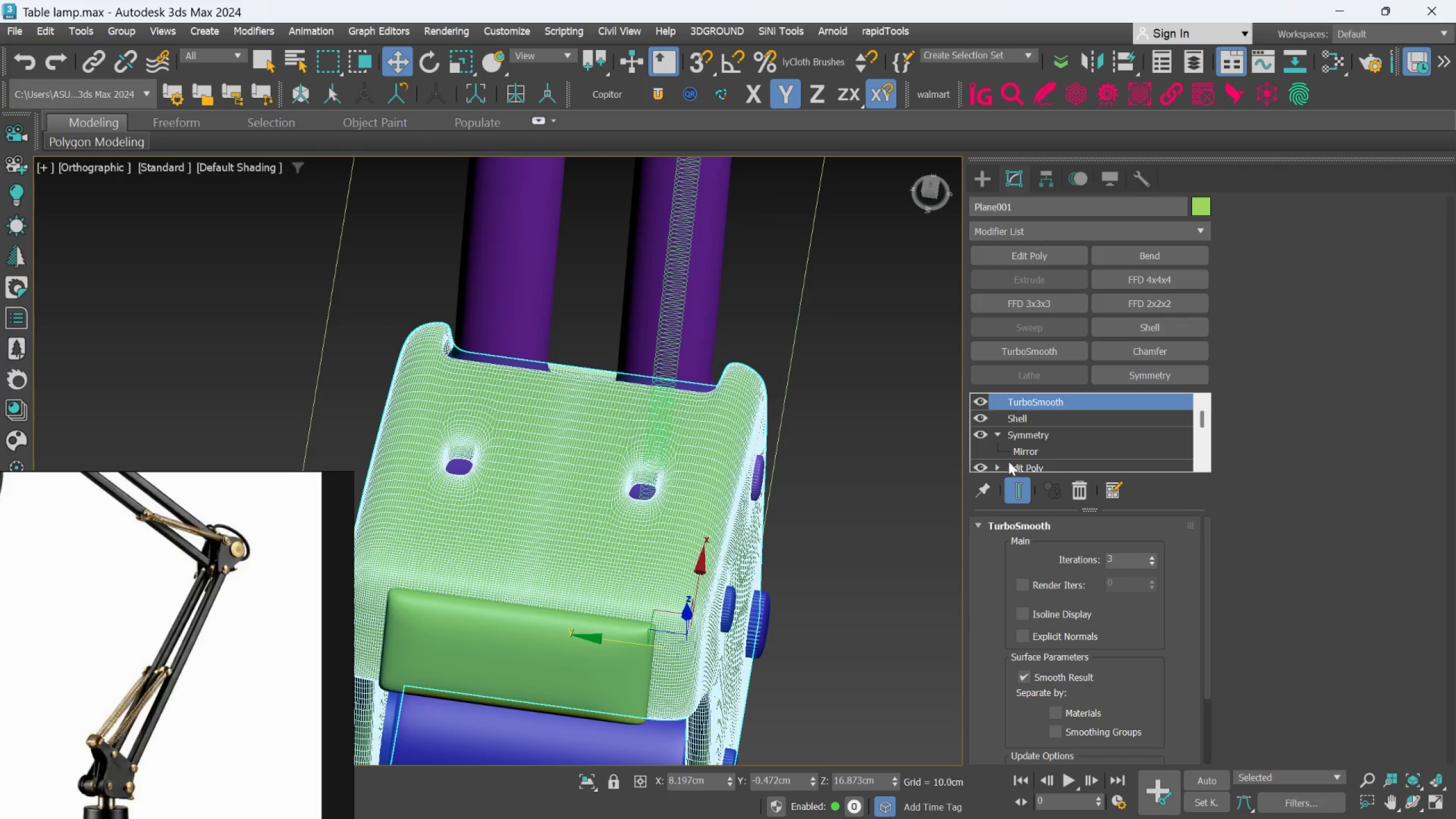 
left_click([1020, 467])
 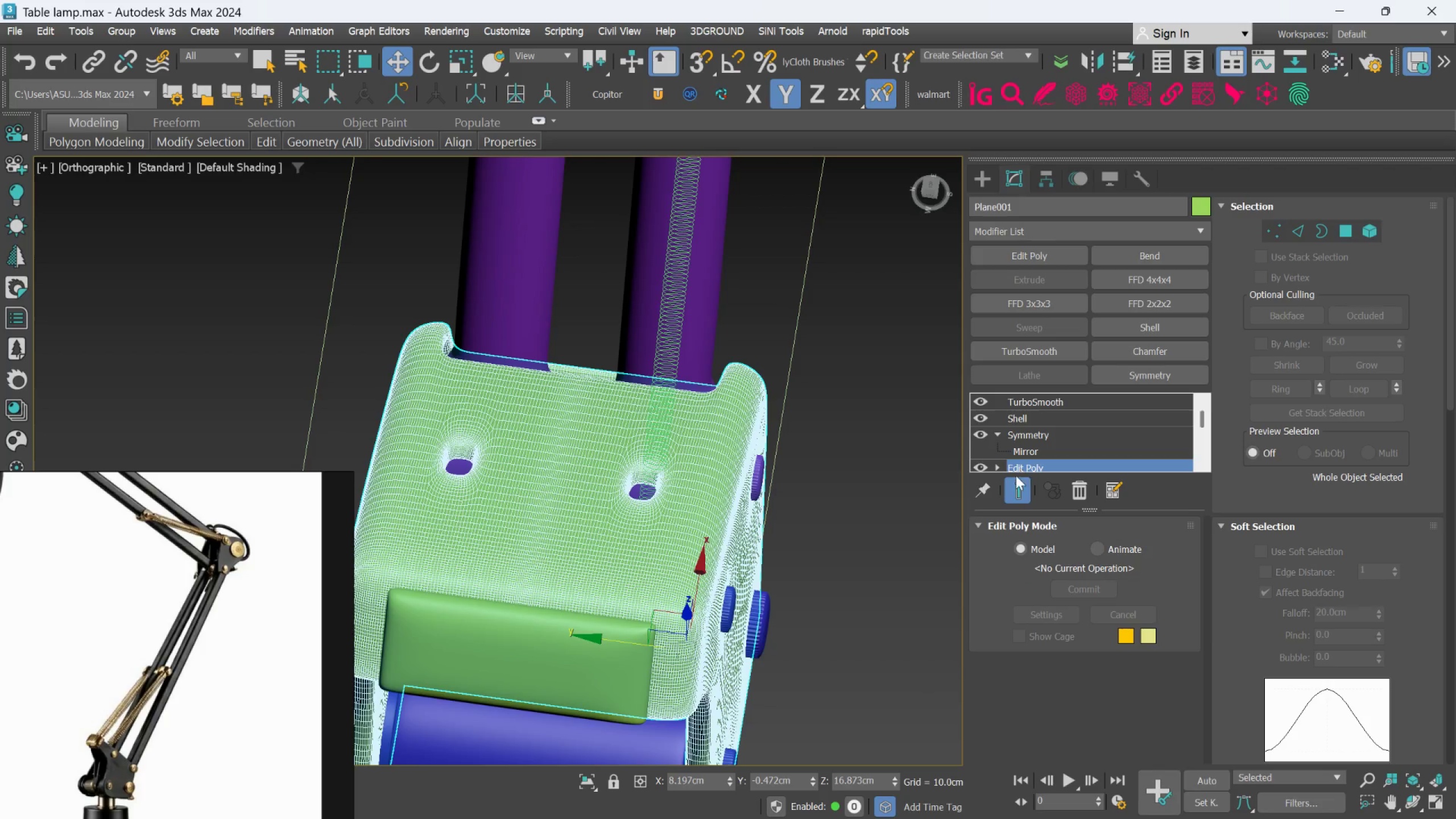 
left_click([1014, 480])
 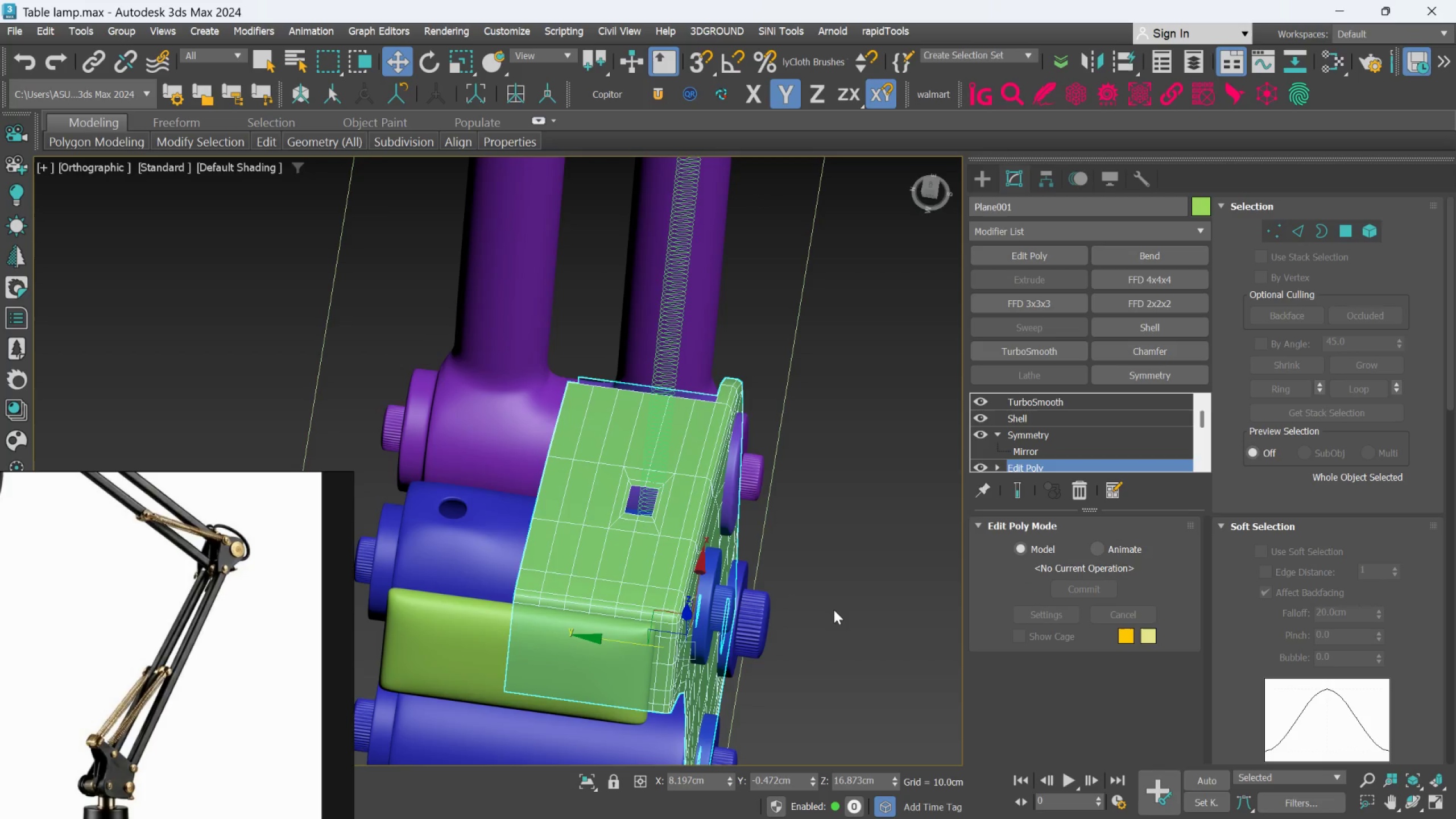 
hold_key(key=AltLeft, duration=0.56)
 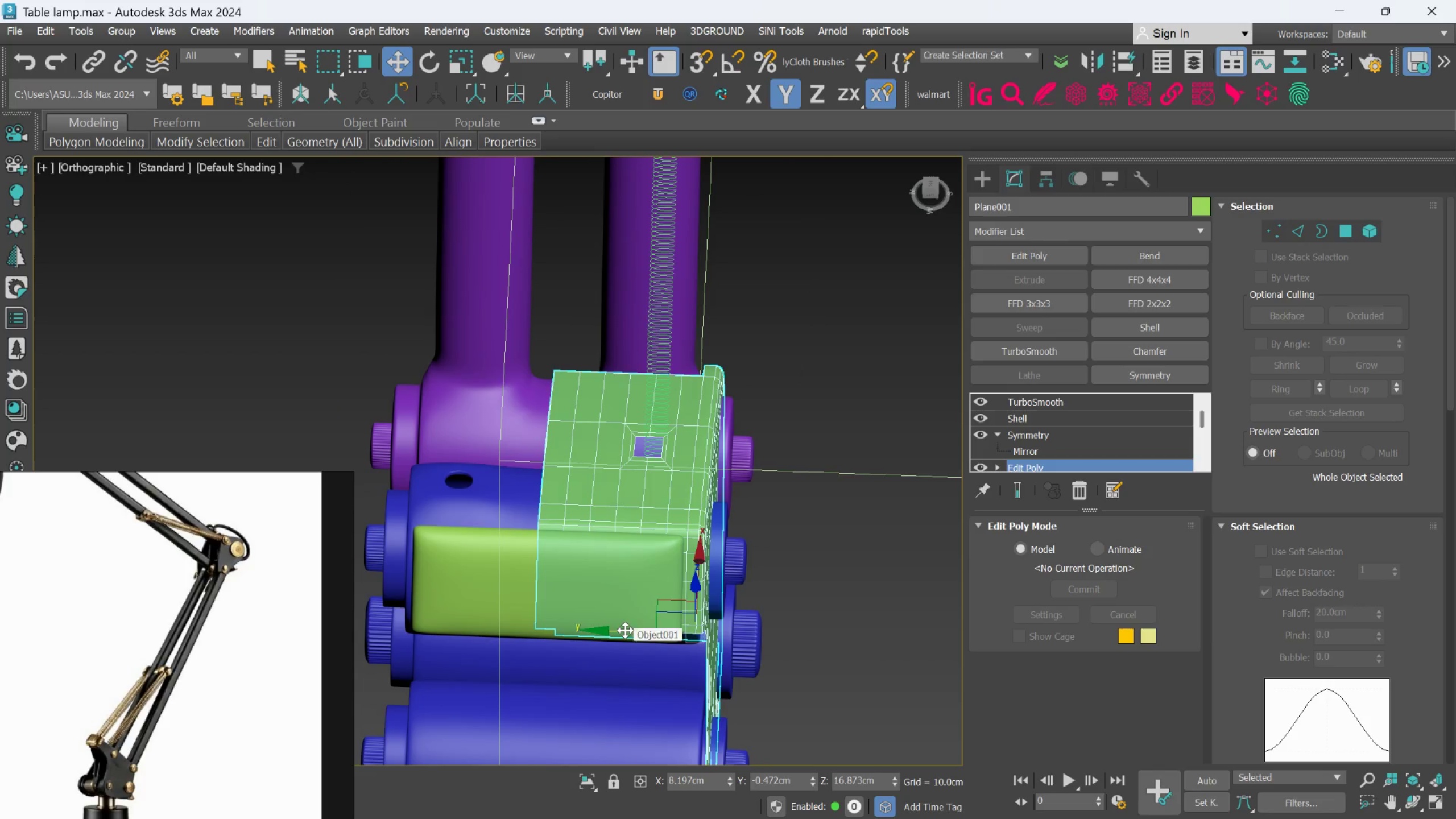 
hold_key(key=AltLeft, duration=0.69)
 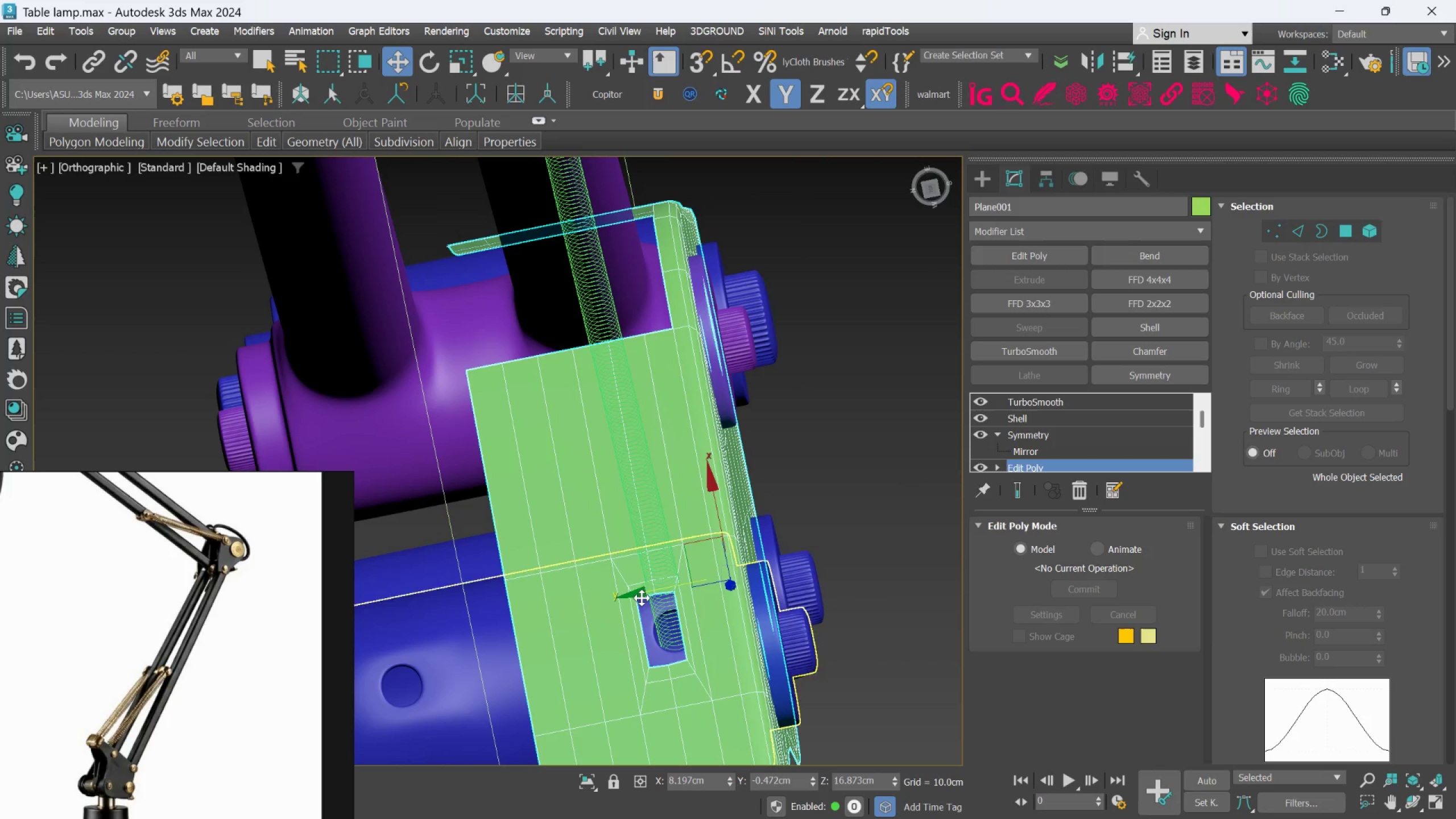 
scroll: coordinate [623, 629], scroll_direction: up, amount: 1.0
 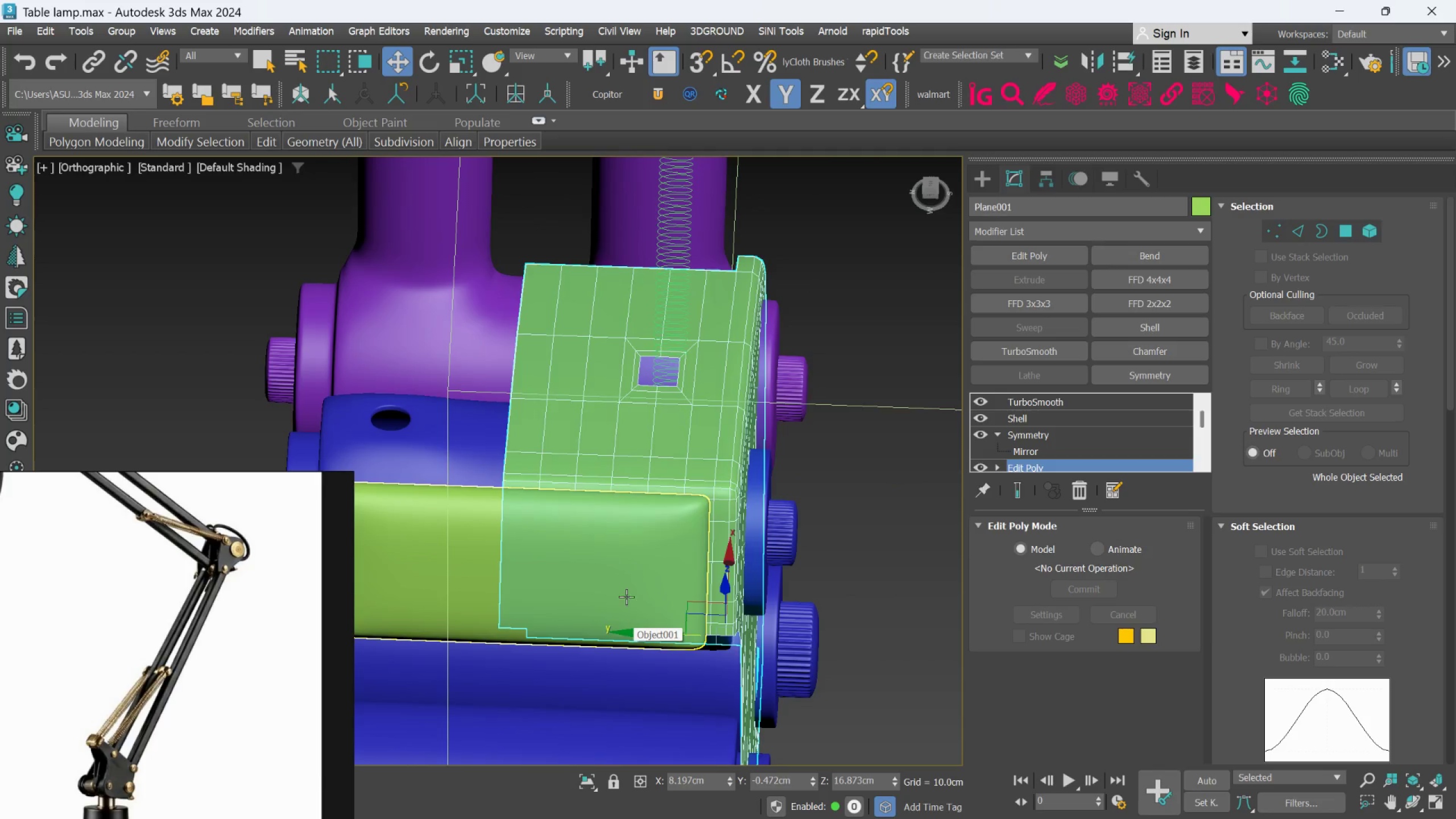 
left_click_drag(start_coordinate=[636, 594], to_coordinate=[649, 597])
 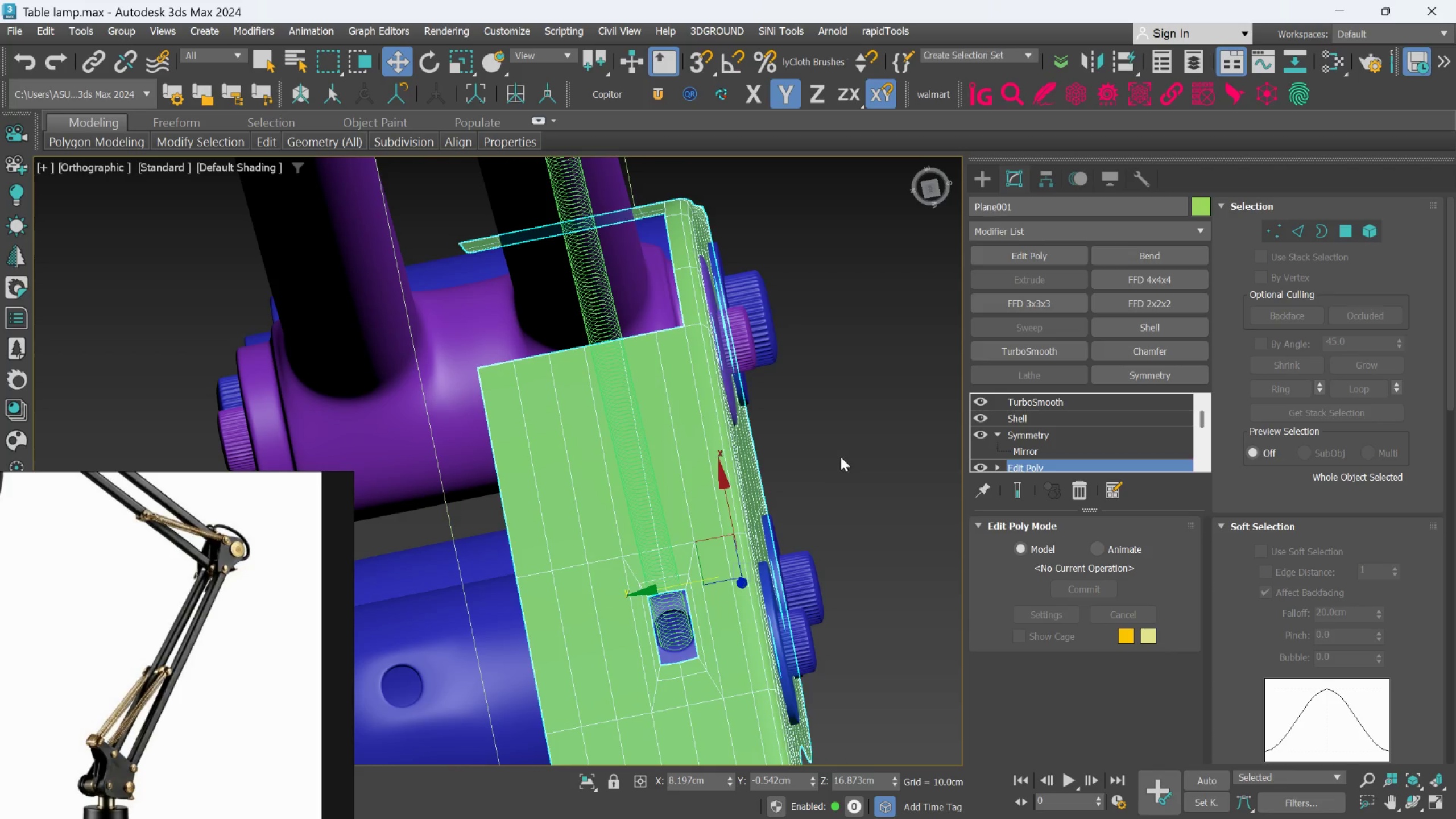 
left_click([841, 454])
 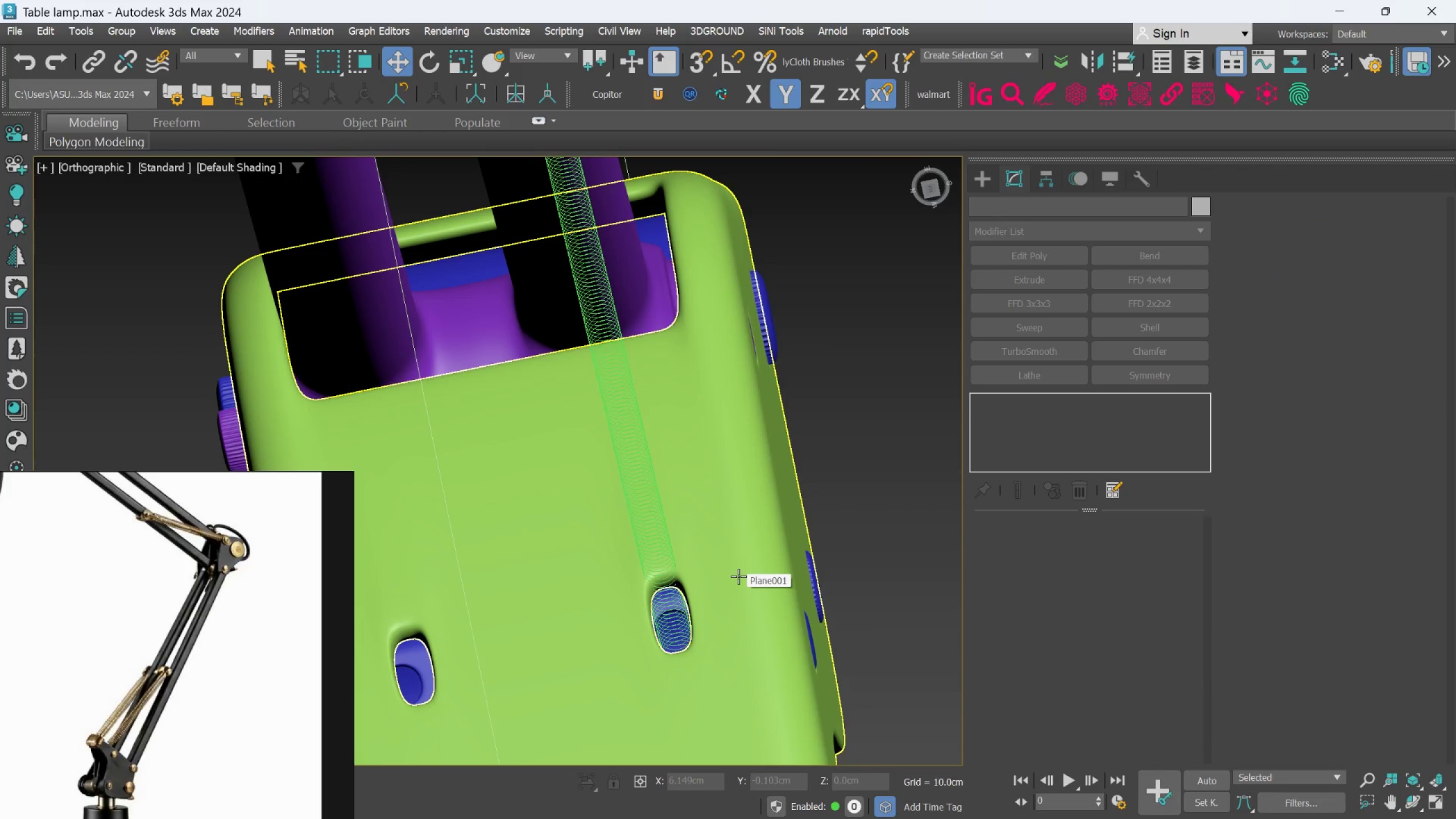 
left_click([738, 576])
 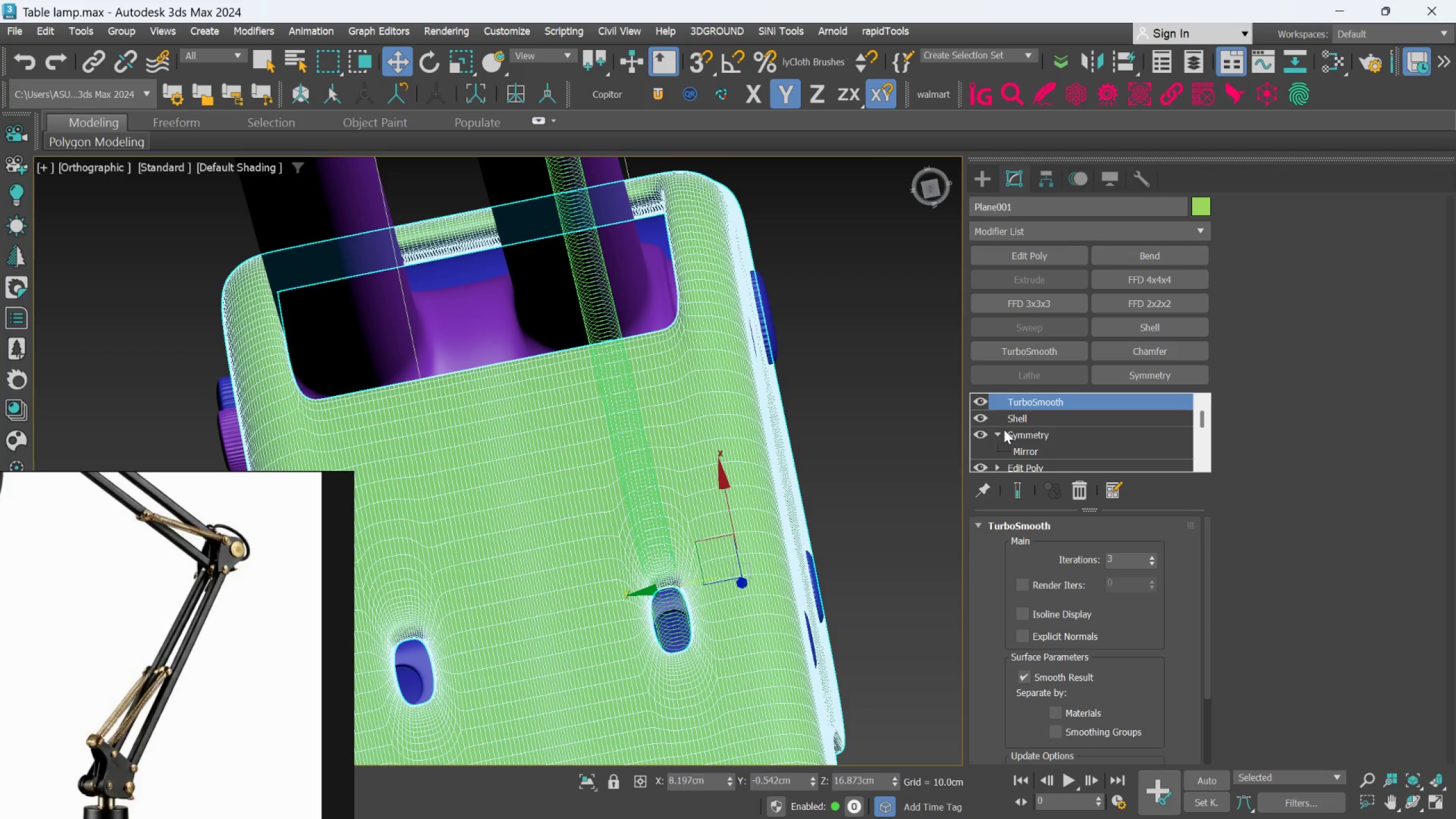 
left_click([1006, 430])
 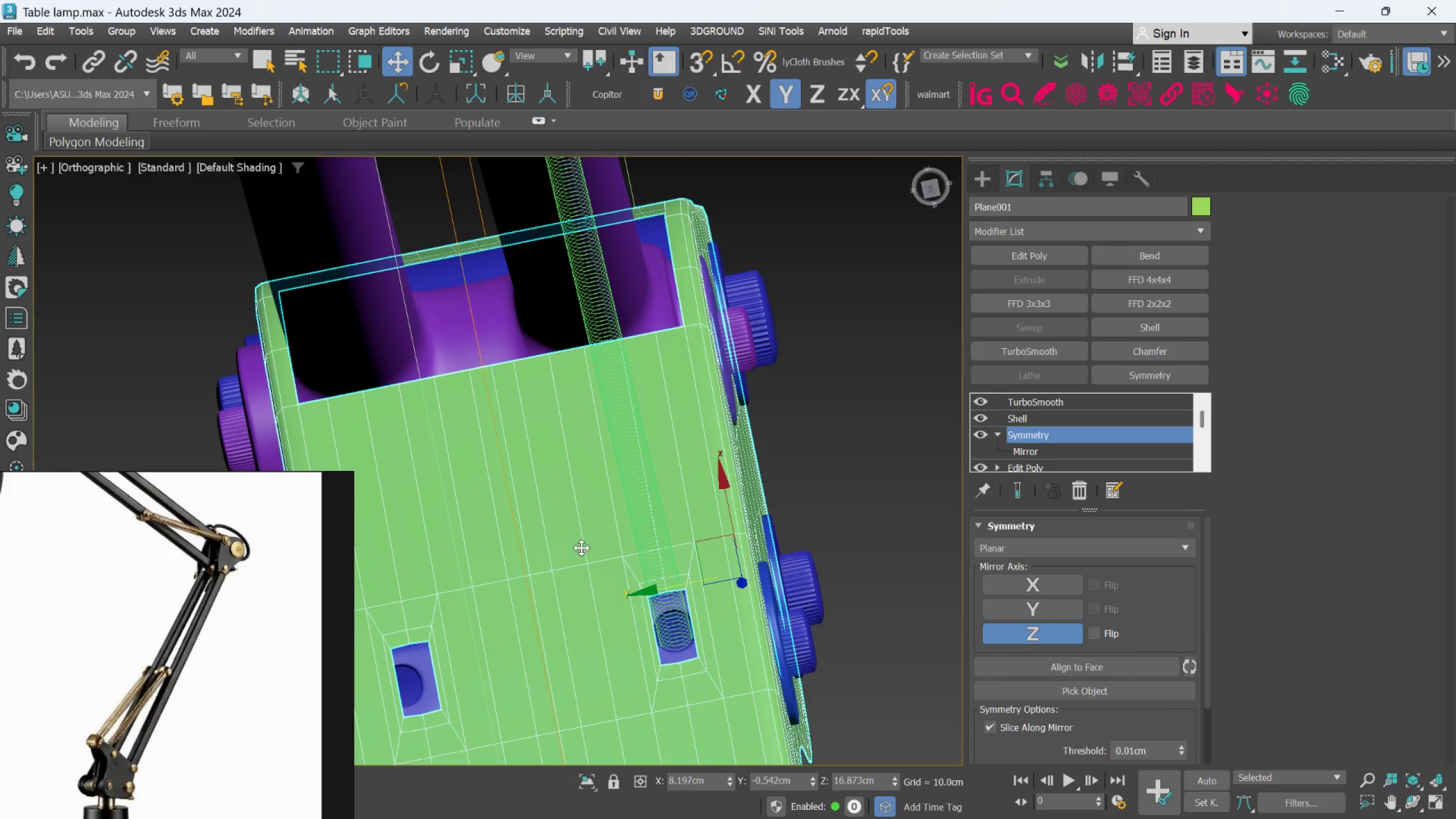 
scroll: coordinate [559, 549], scroll_direction: down, amount: 2.0
 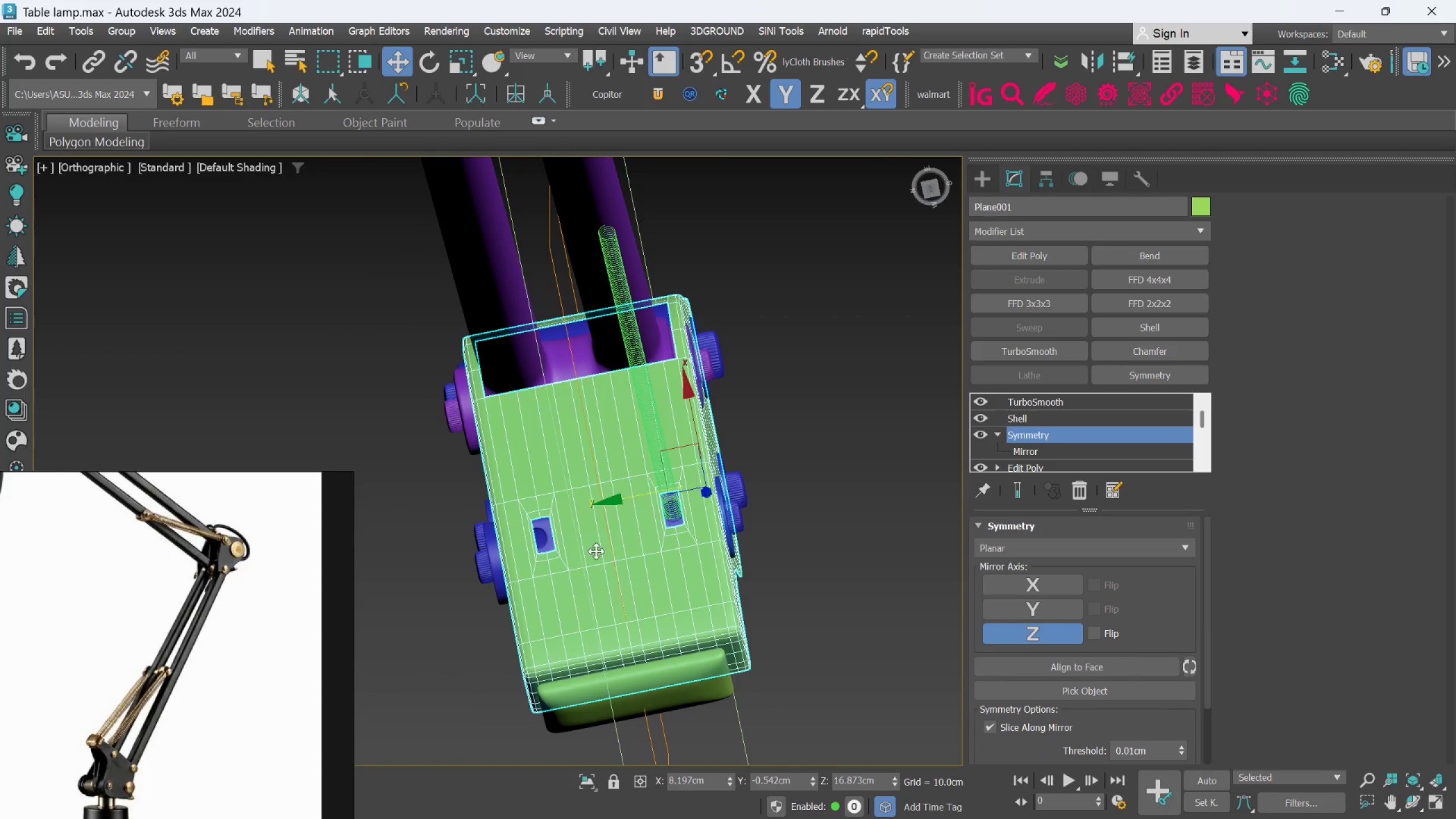 
left_click([1019, 452])
 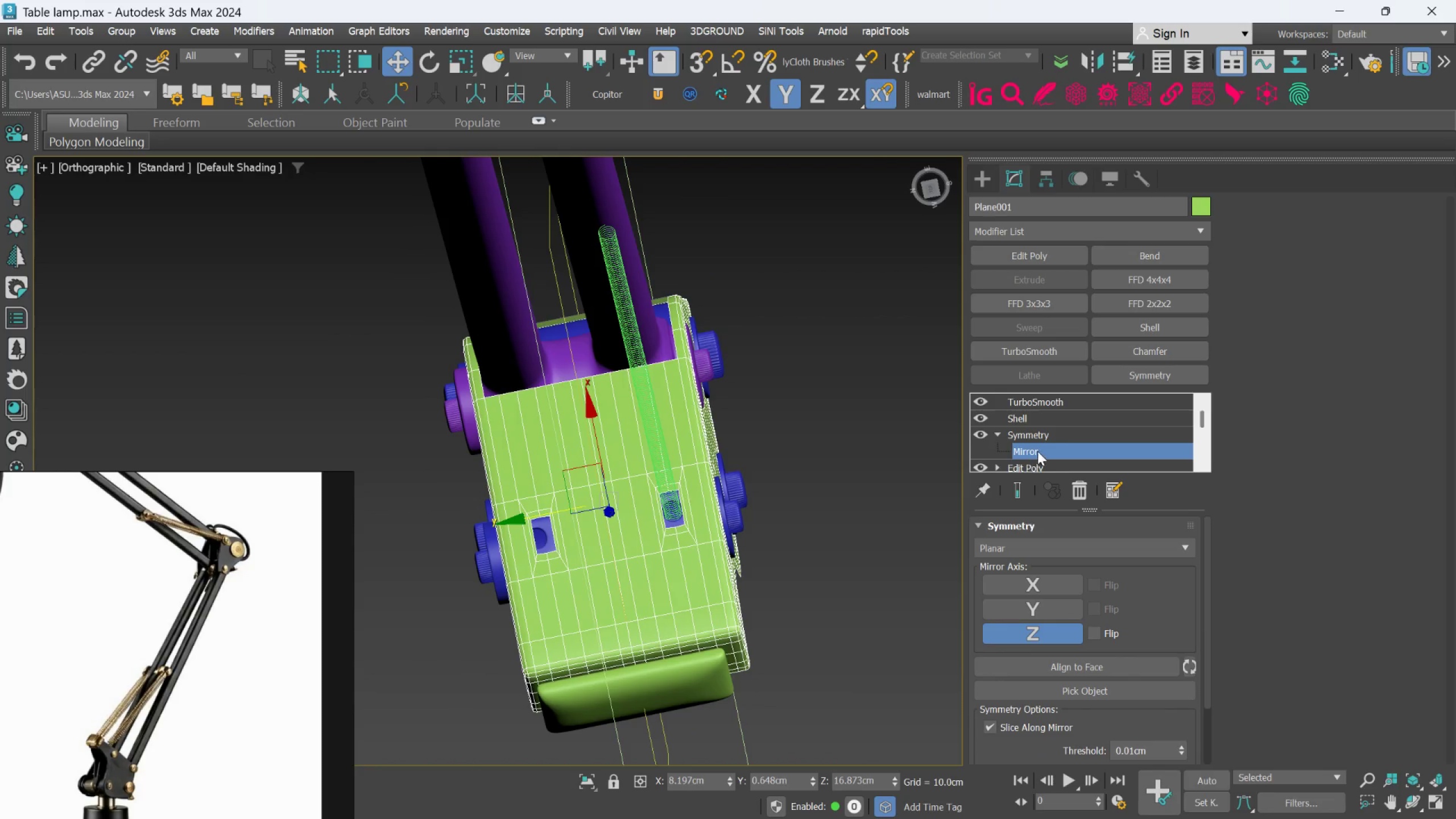 
left_click([1039, 442])
 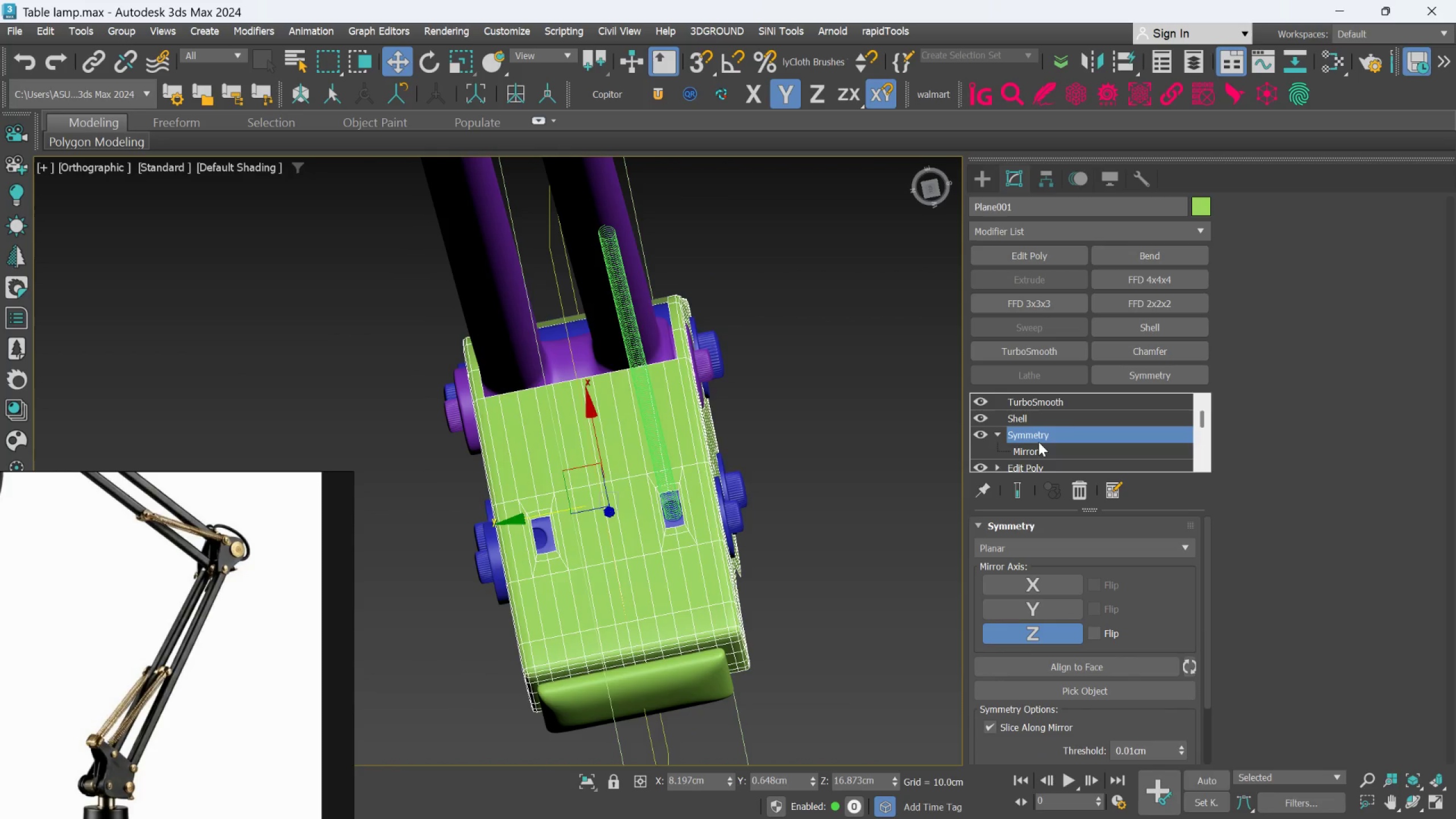 
mouse_move([1054, 497])
 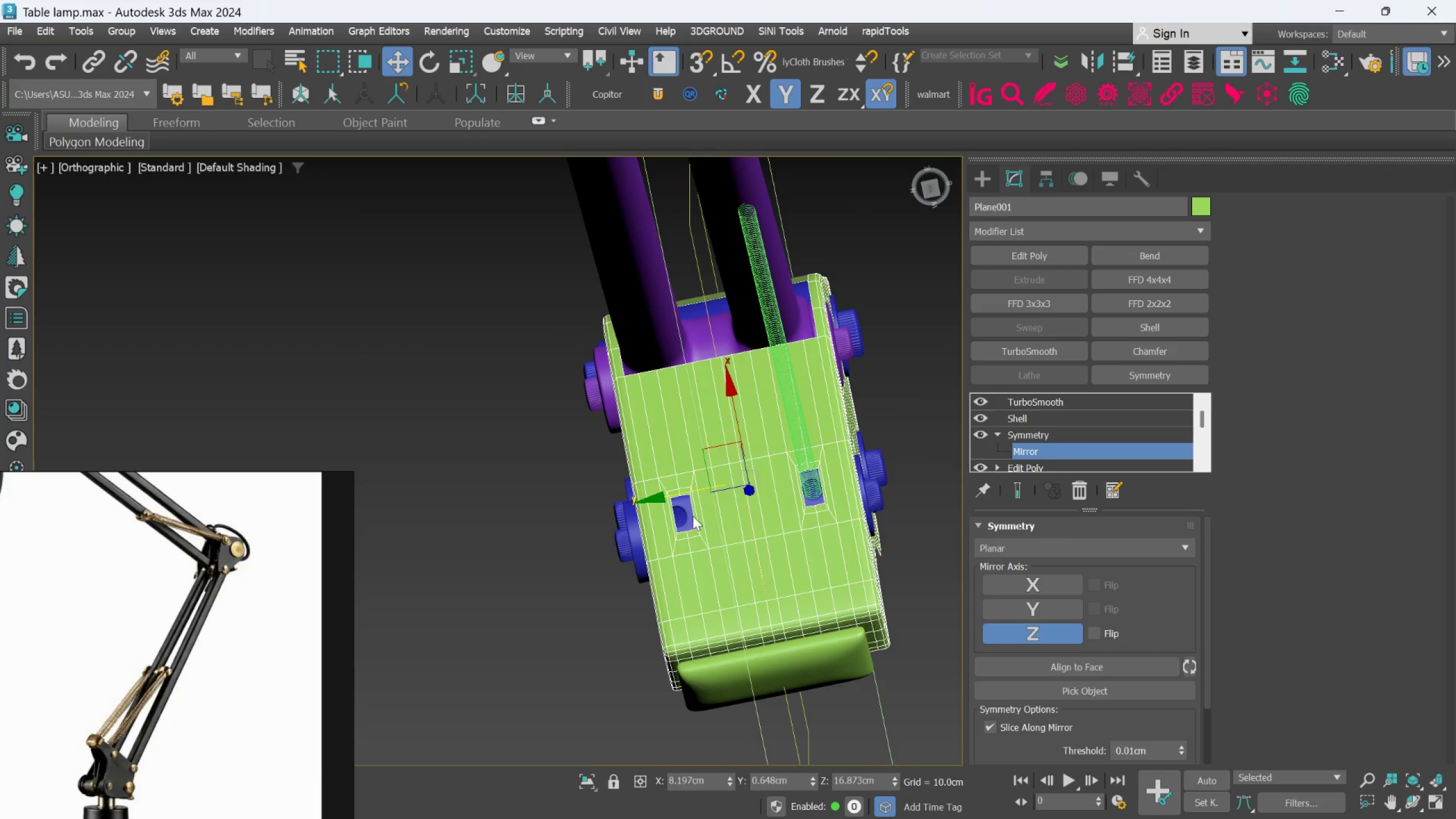 
wait(6.3)
 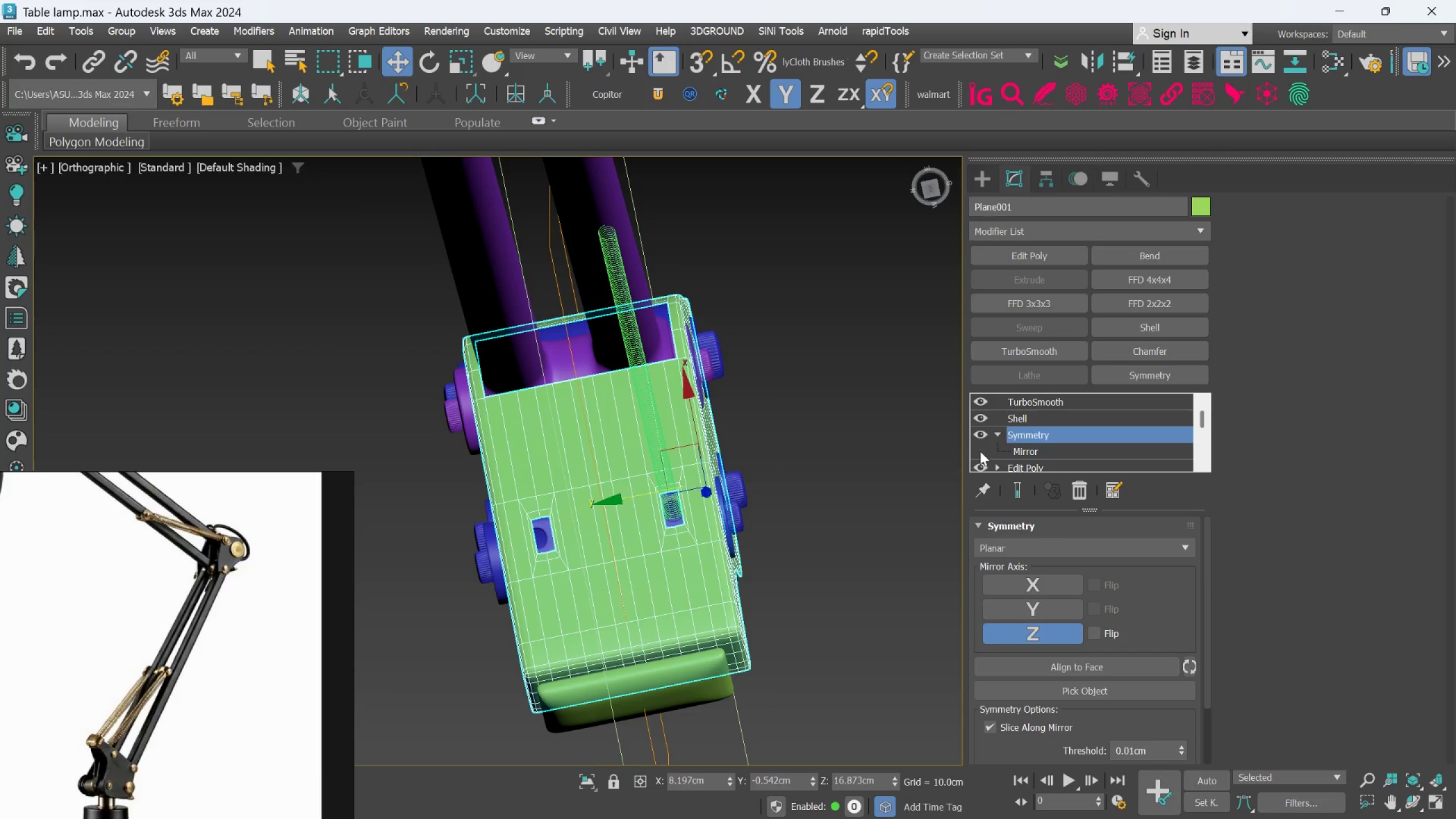 
left_click_drag(start_coordinate=[682, 493], to_coordinate=[679, 498])
 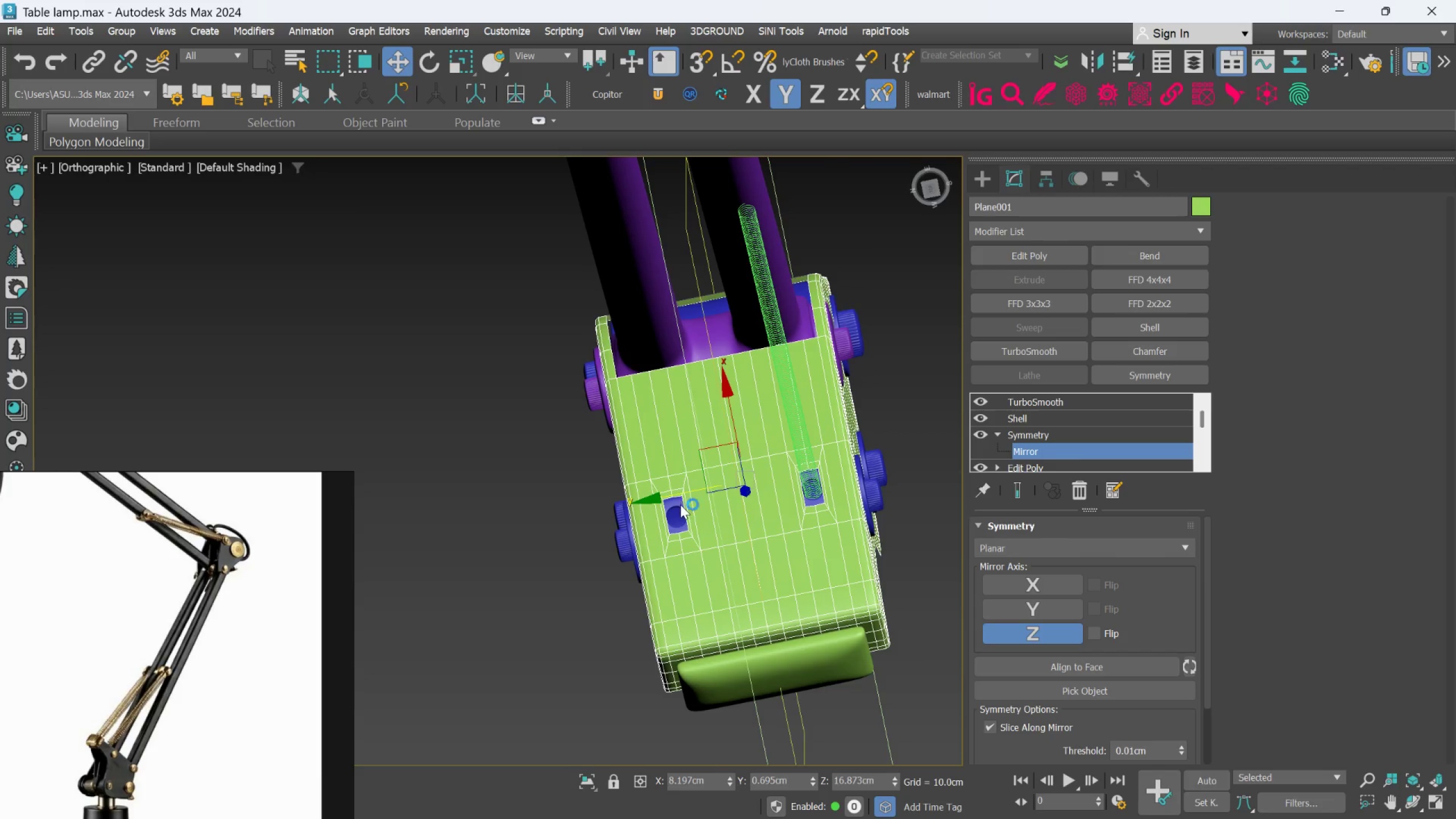 
scroll: coordinate [680, 504], scroll_direction: up, amount: 1.0
 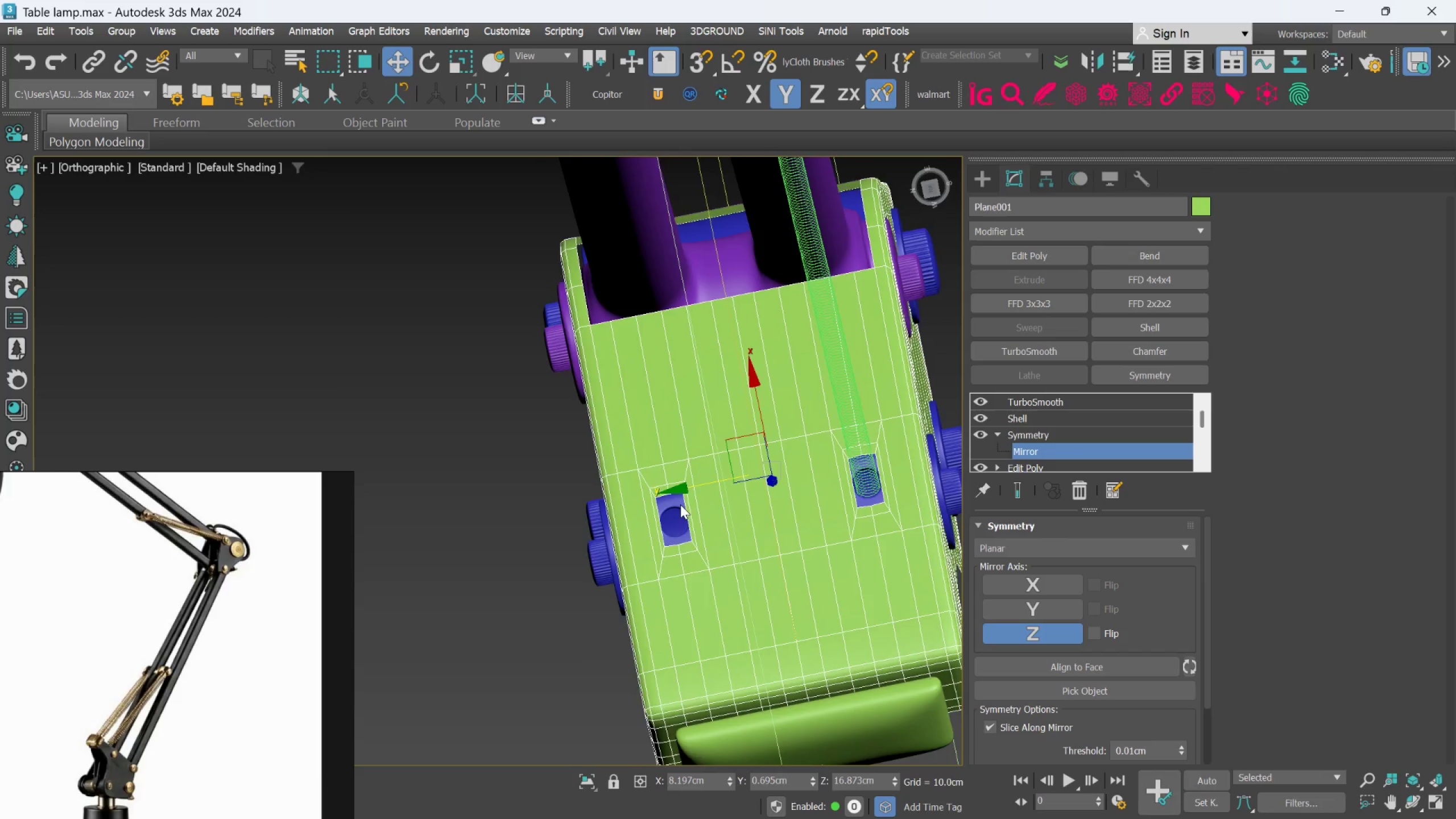 
hold_key(key=AltLeft, duration=1.51)
 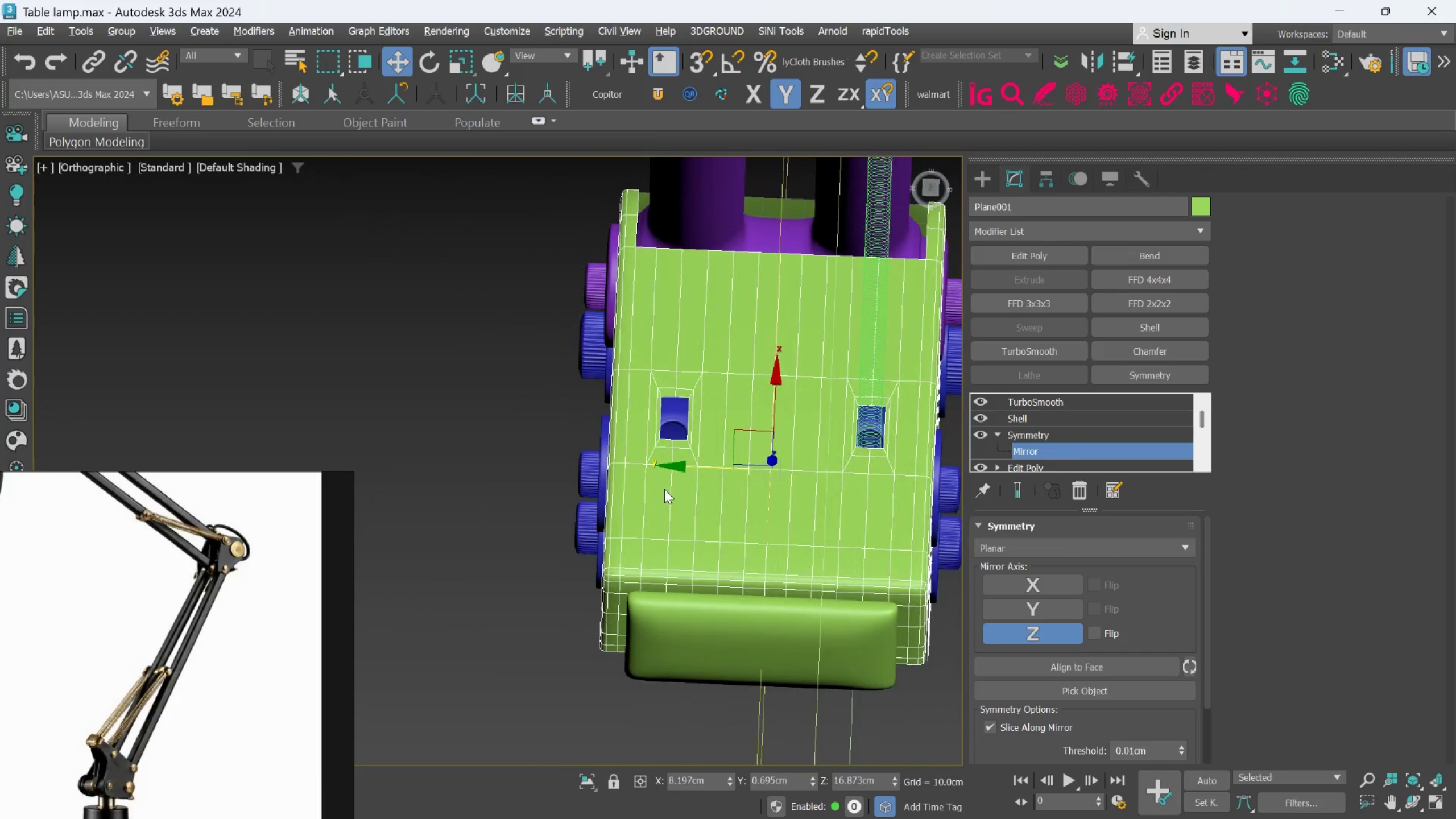 
hold_key(key=AltLeft, duration=1.49)
 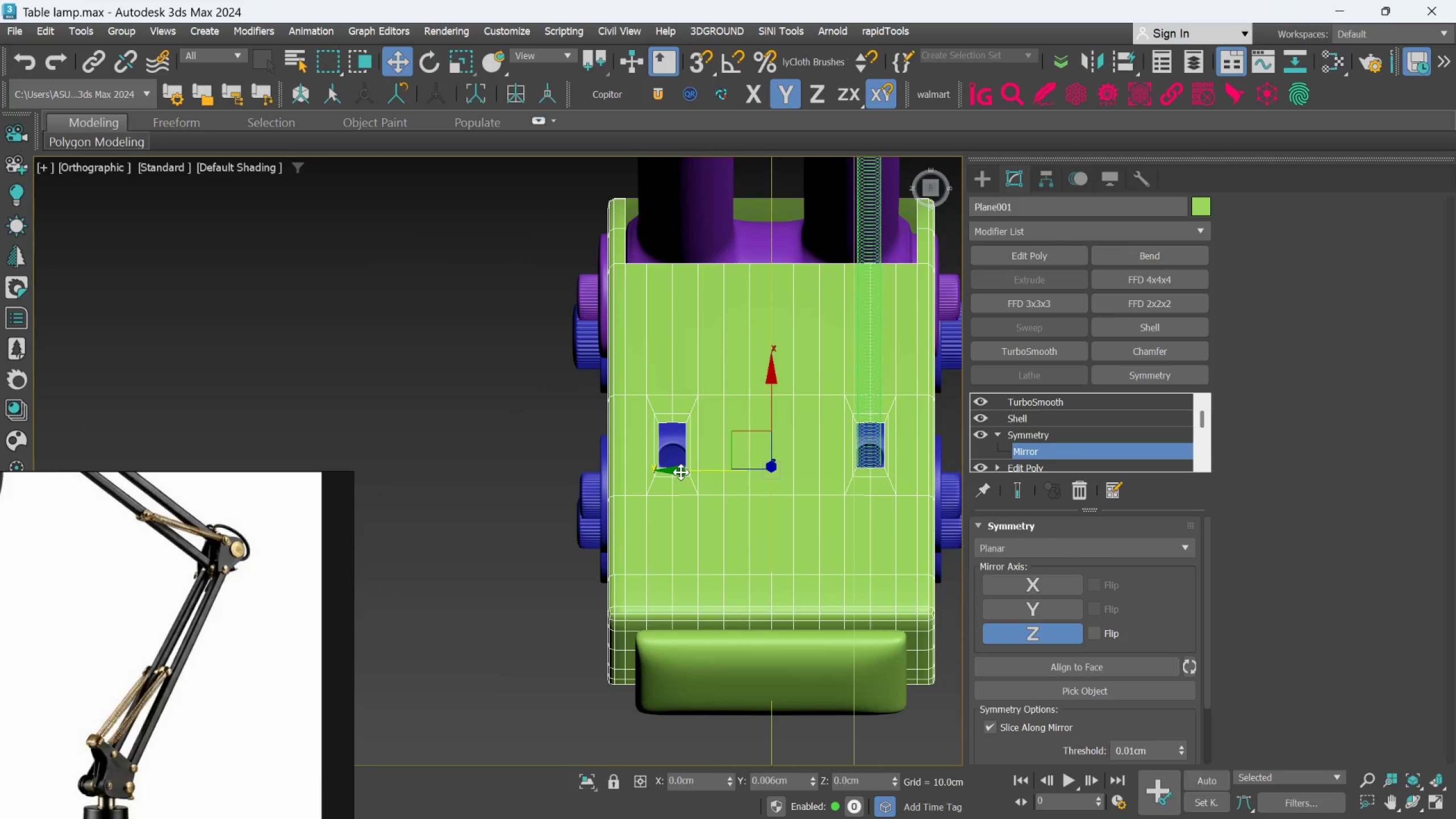 
wait(5.77)
 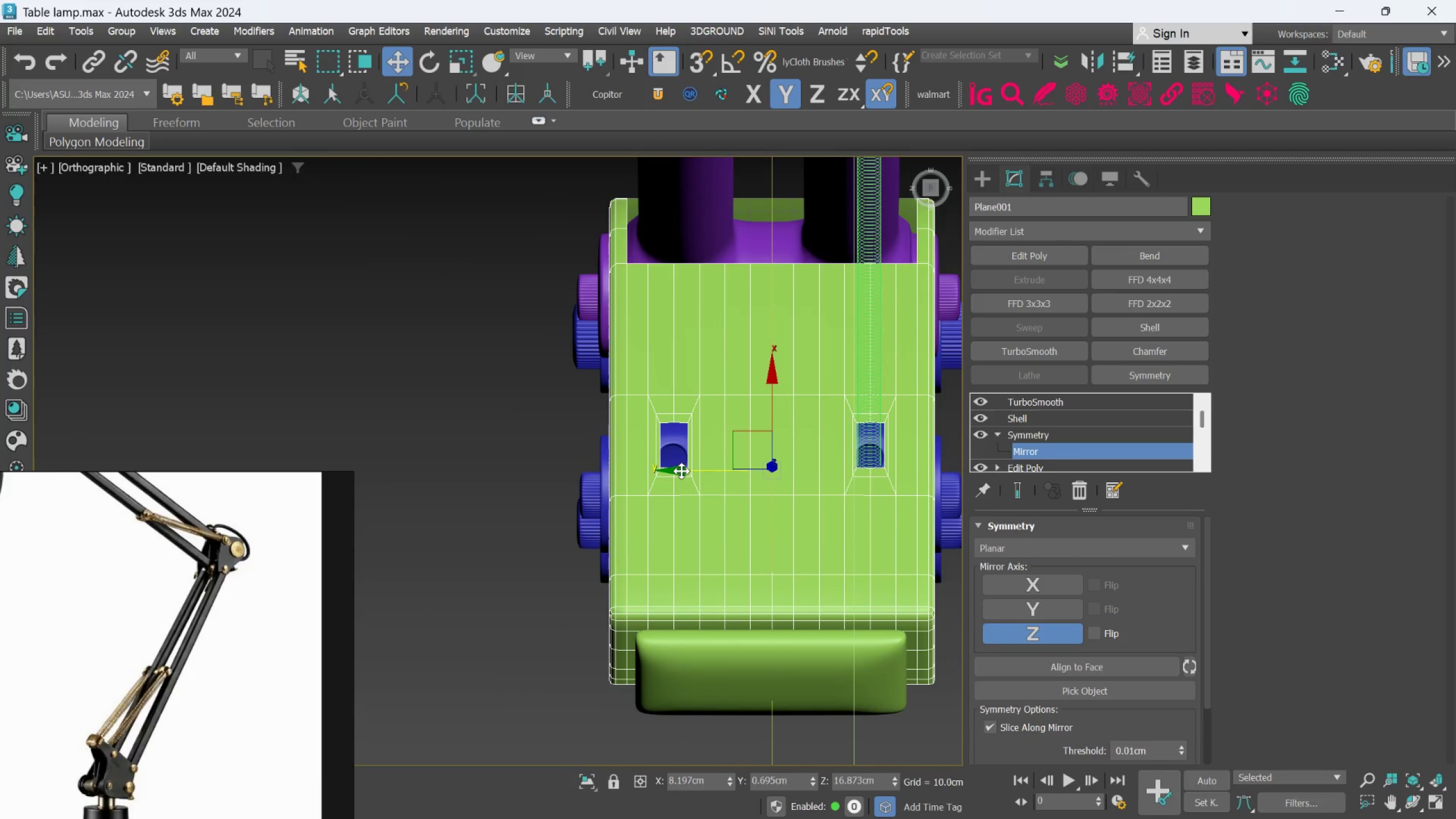 
hold_key(key=AltLeft, duration=0.83)
 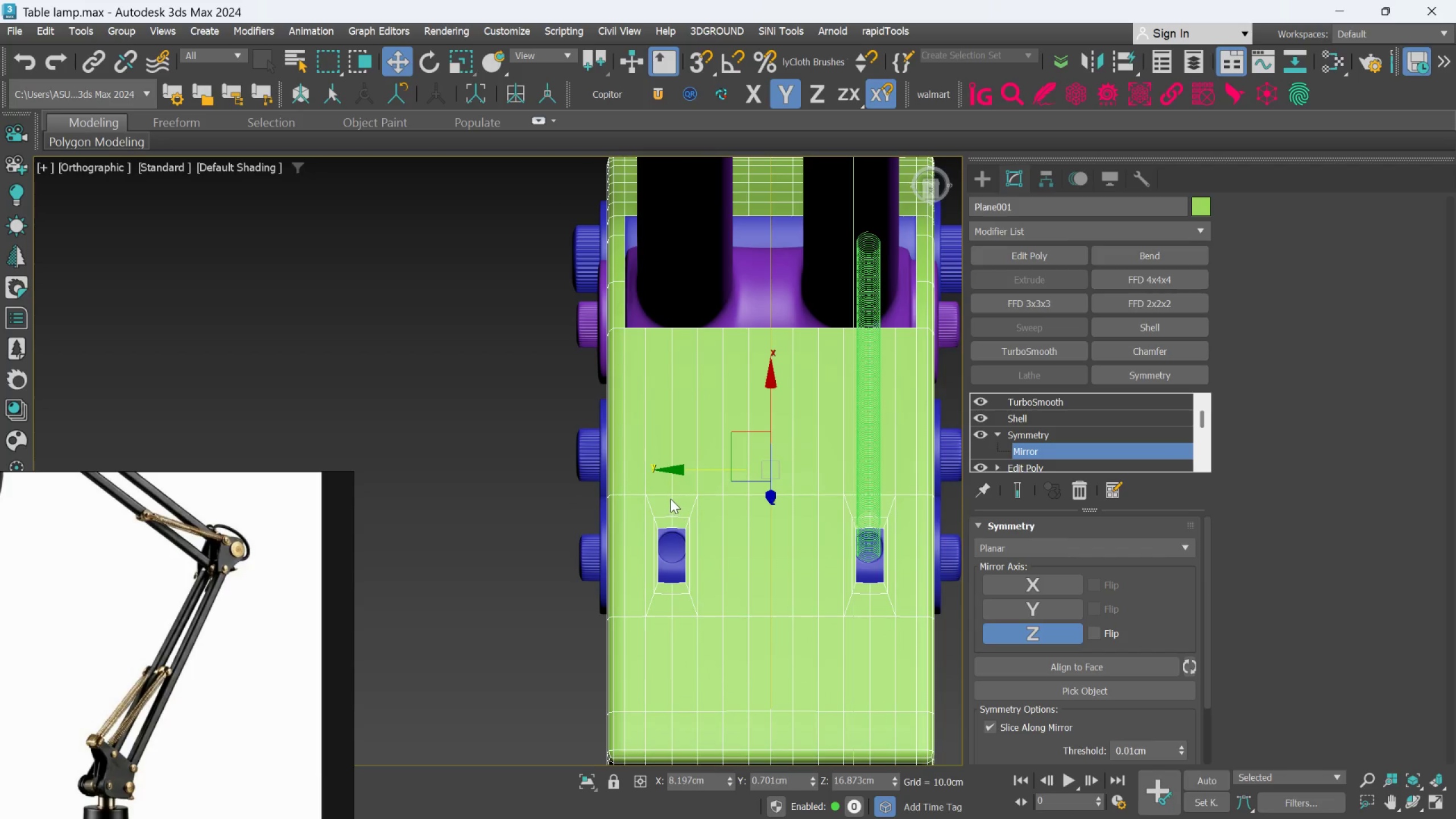 
hold_key(key=AltLeft, duration=0.64)
 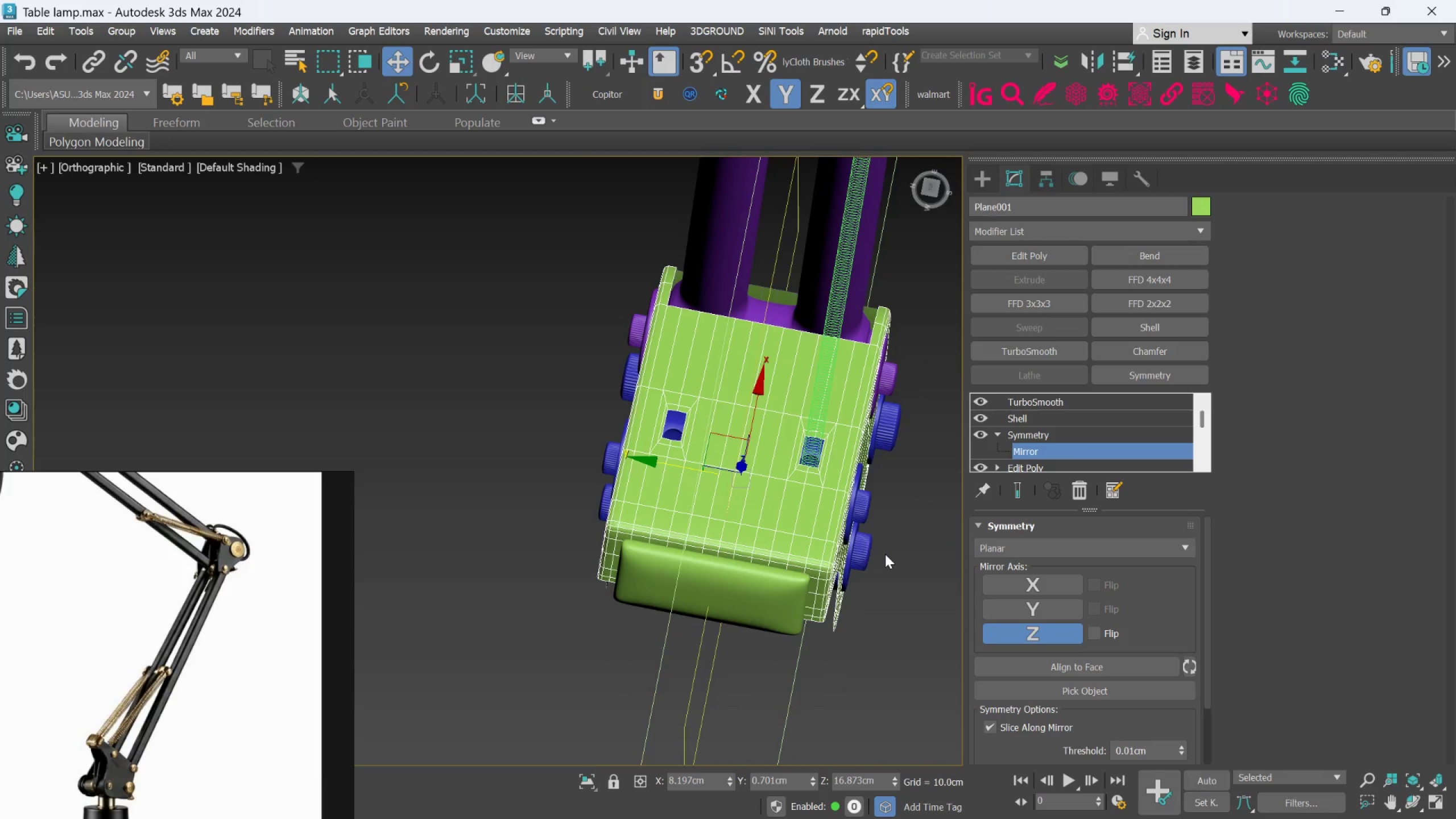 
scroll: coordinate [671, 499], scroll_direction: down, amount: 1.0
 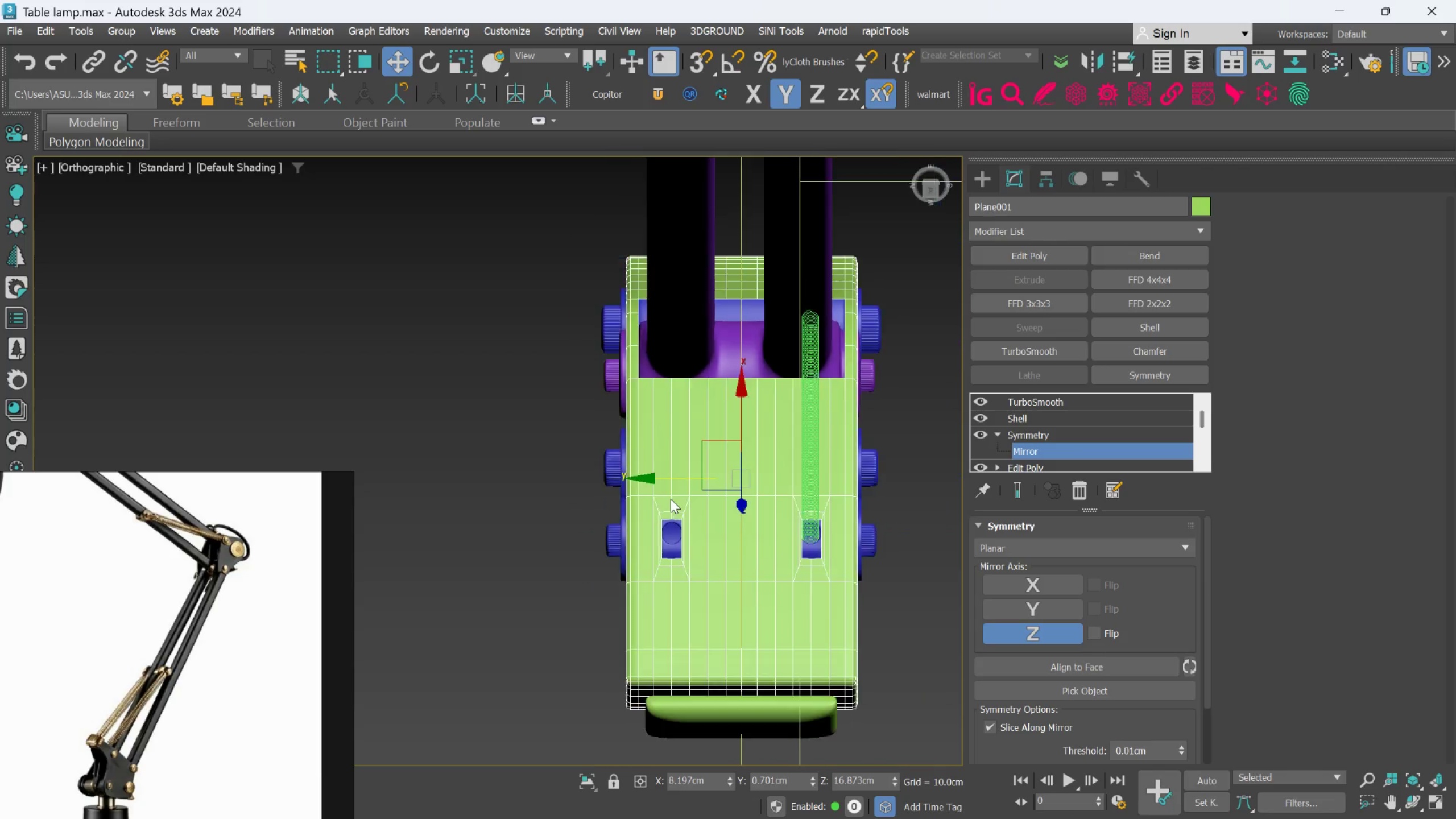 
hold_key(key=AltLeft, duration=1.75)
left_click([885, 554])
 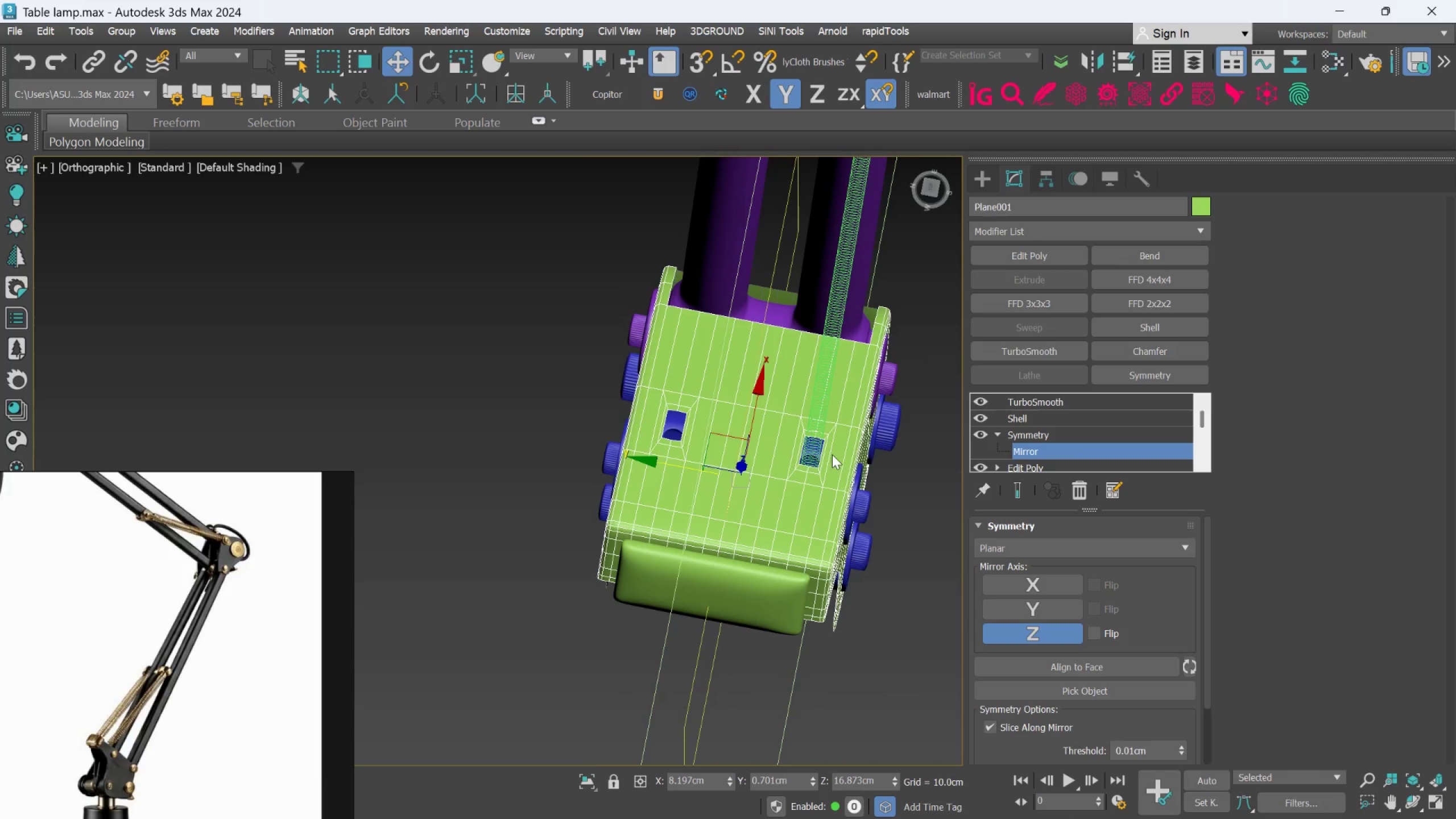 
hold_key(key=AltLeft, duration=1.52)
 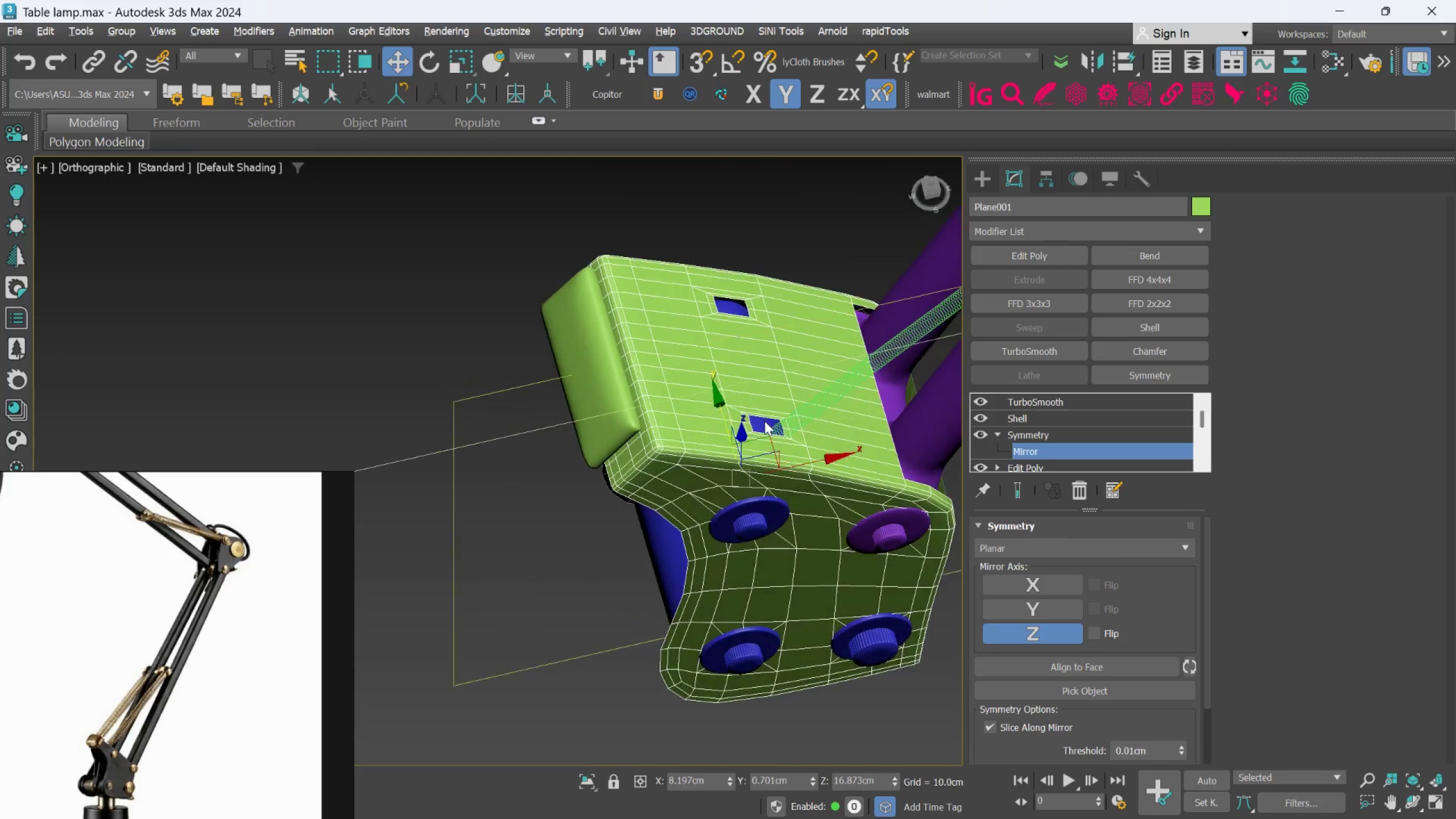 
key(Alt+AltLeft)
 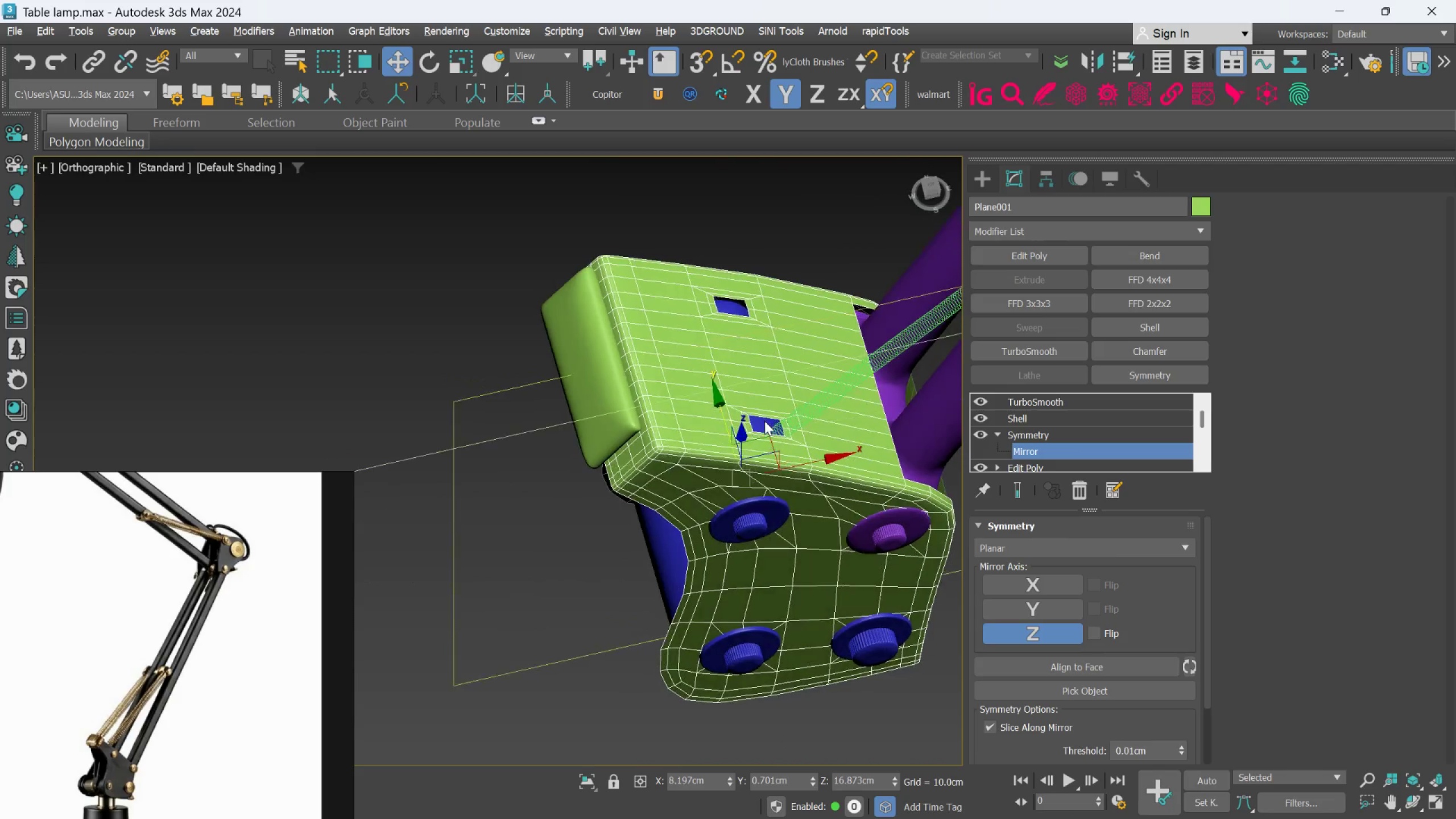 
key(Alt+AltLeft)
 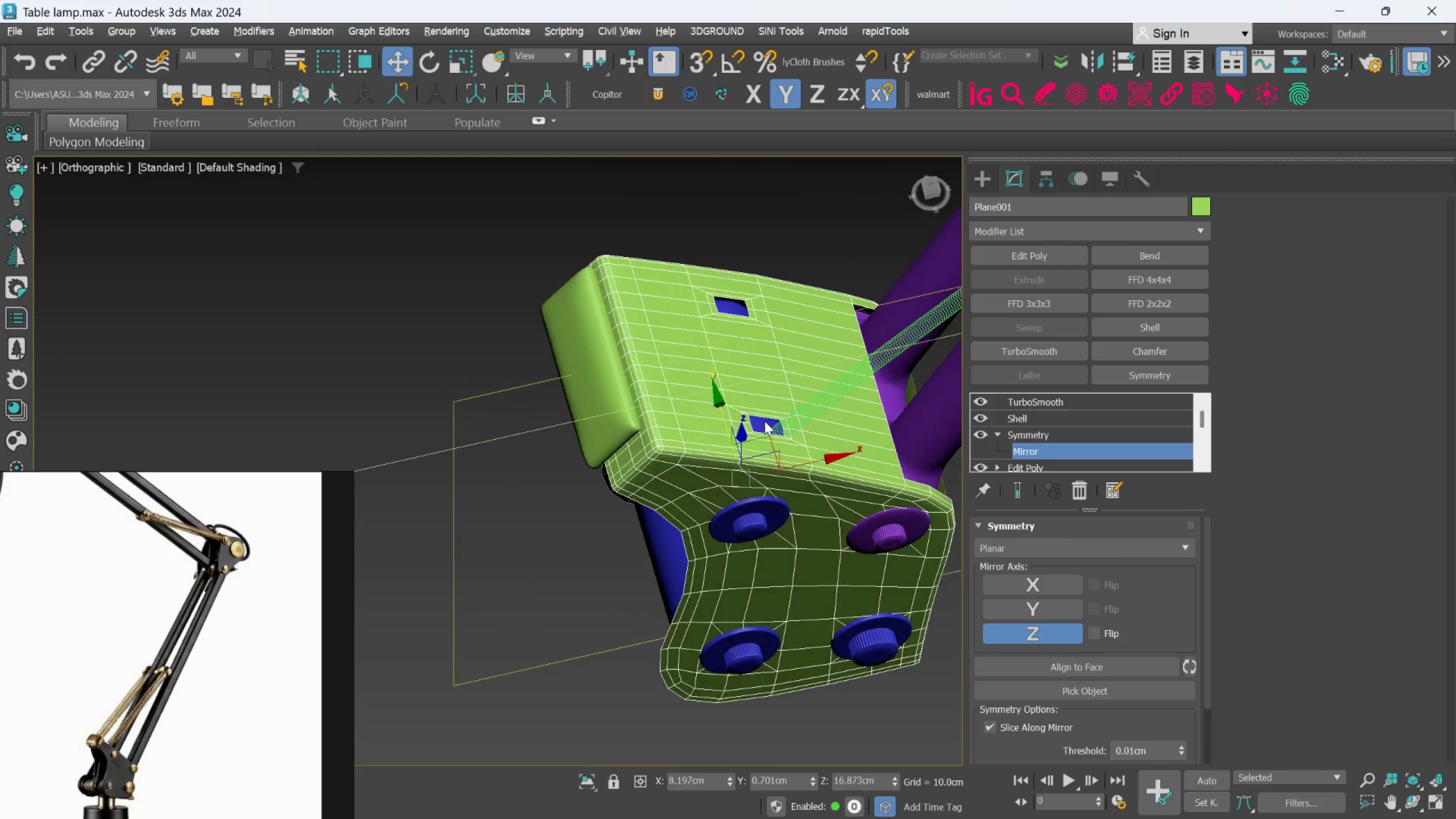 
key(Alt+AltLeft)
 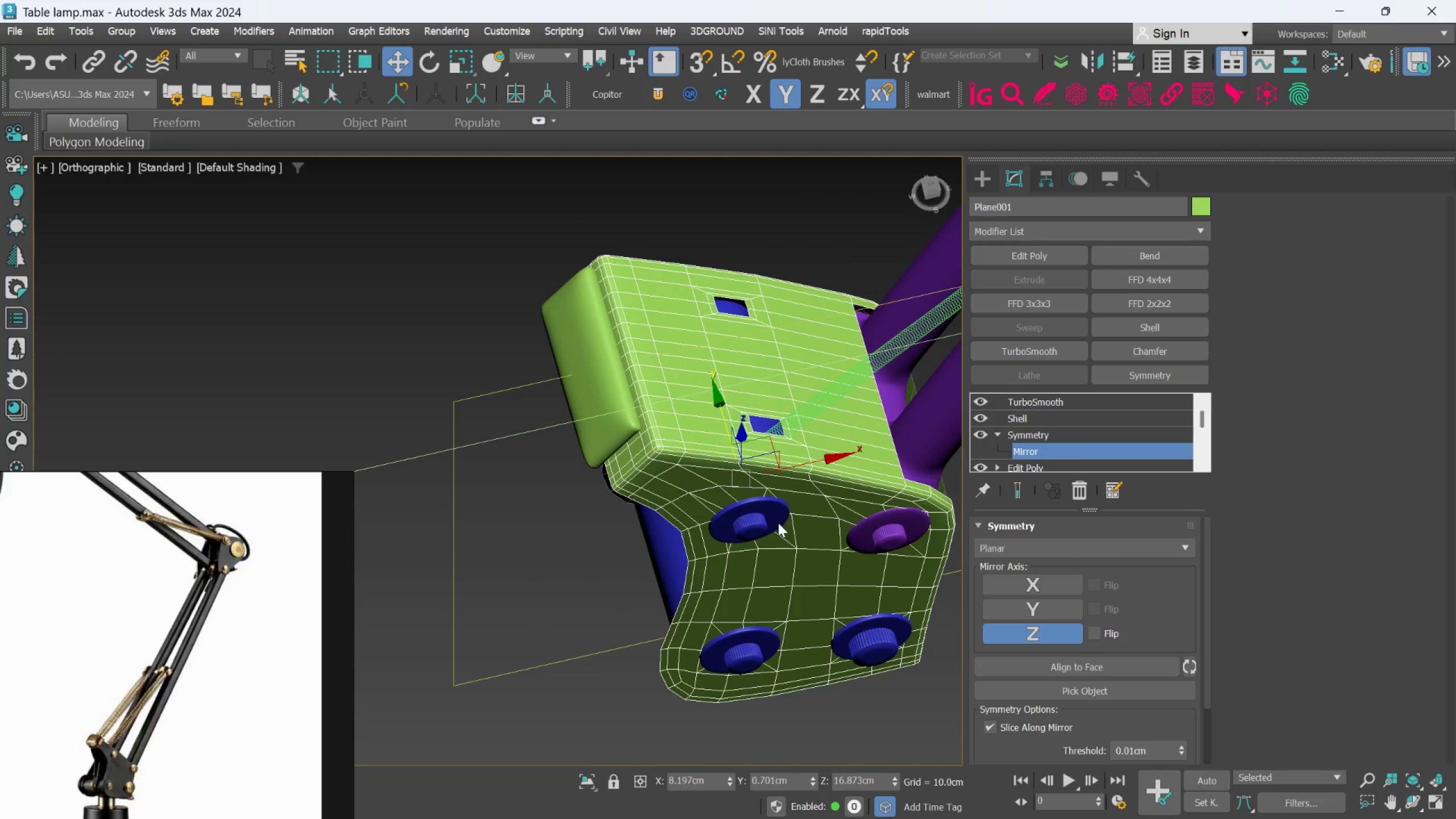 
scroll: coordinate [772, 522], scroll_direction: up, amount: 1.0
 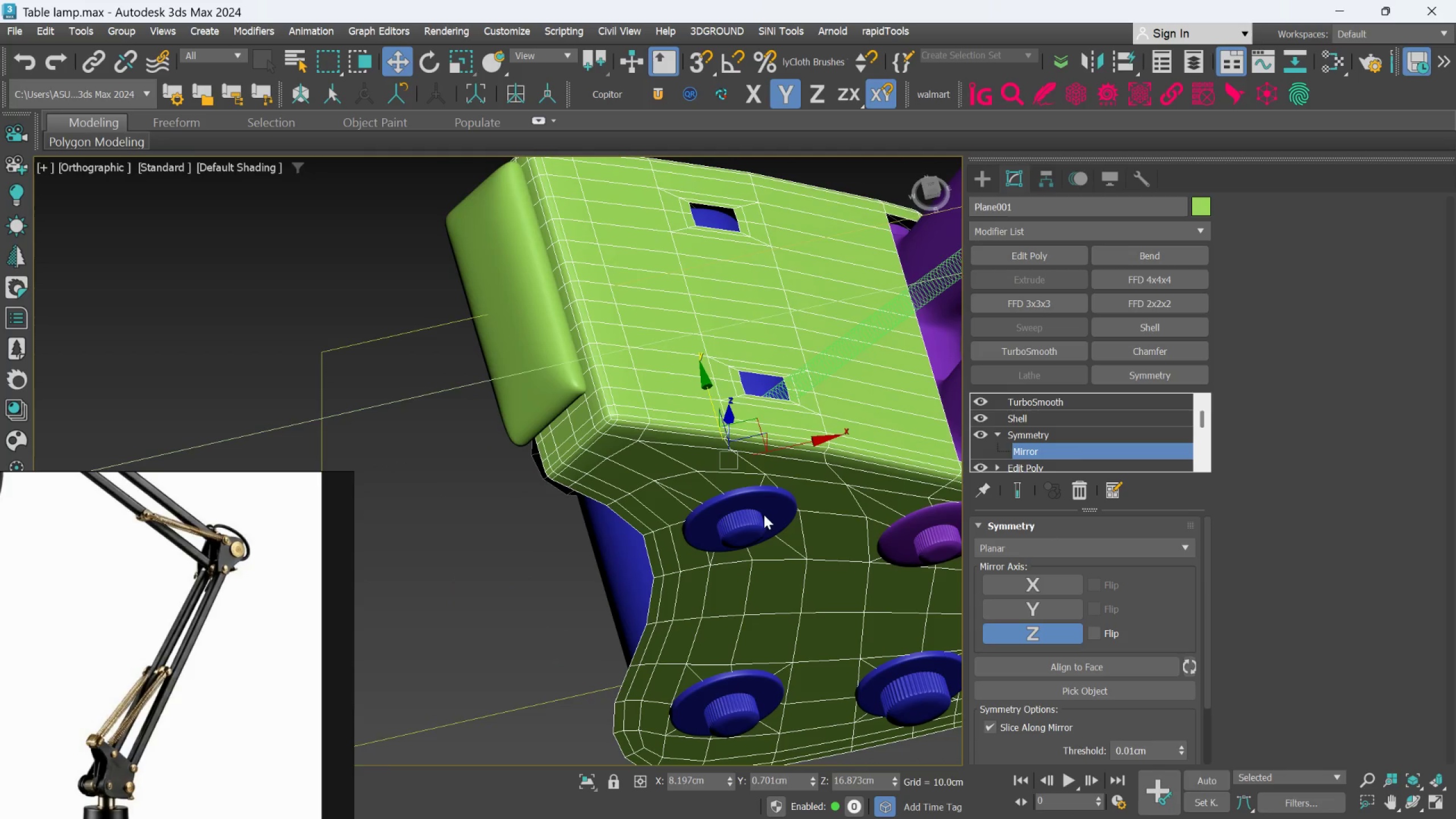 
hold_key(key=AltLeft, duration=0.84)
 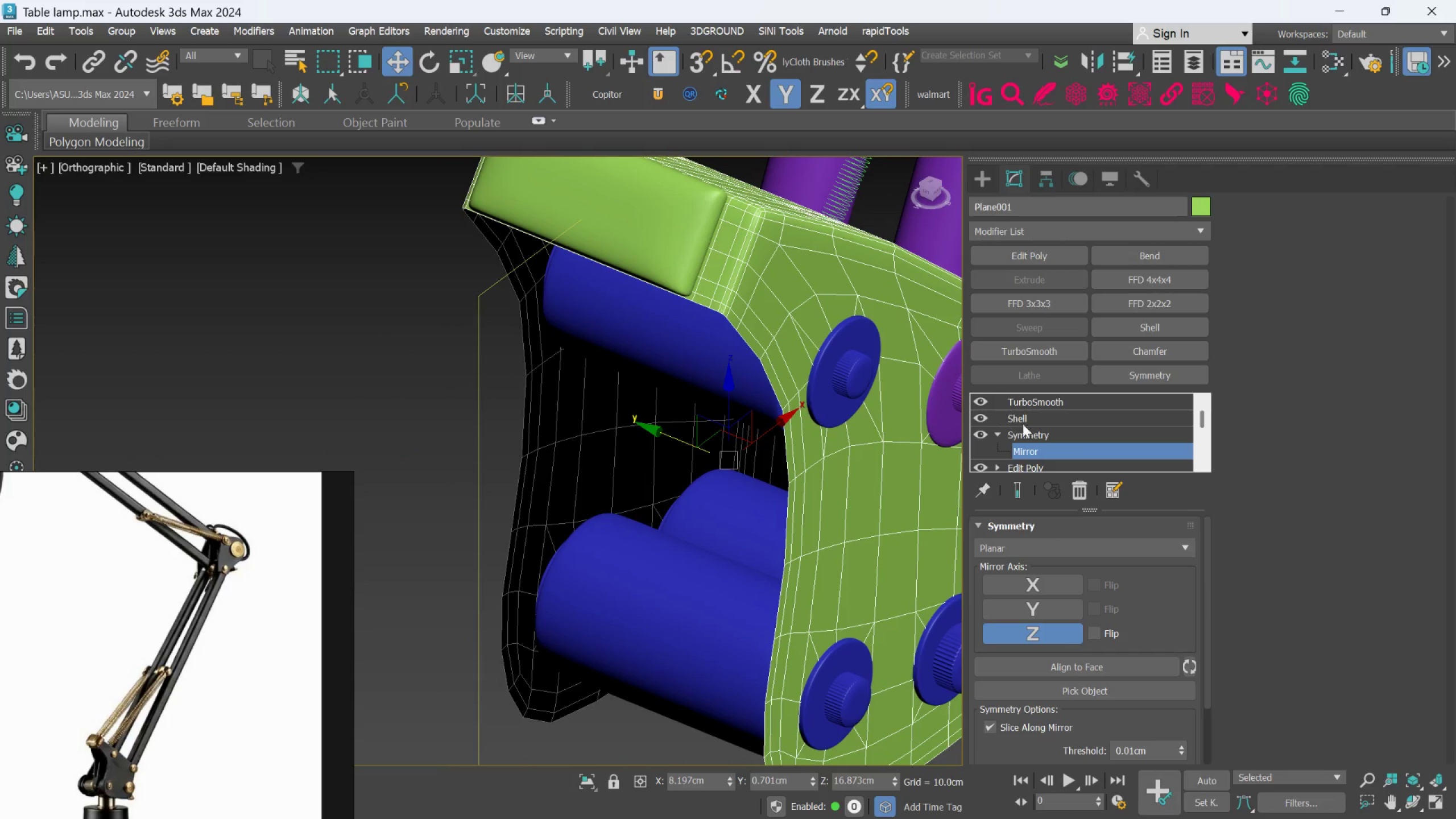 
left_click([1017, 483])
 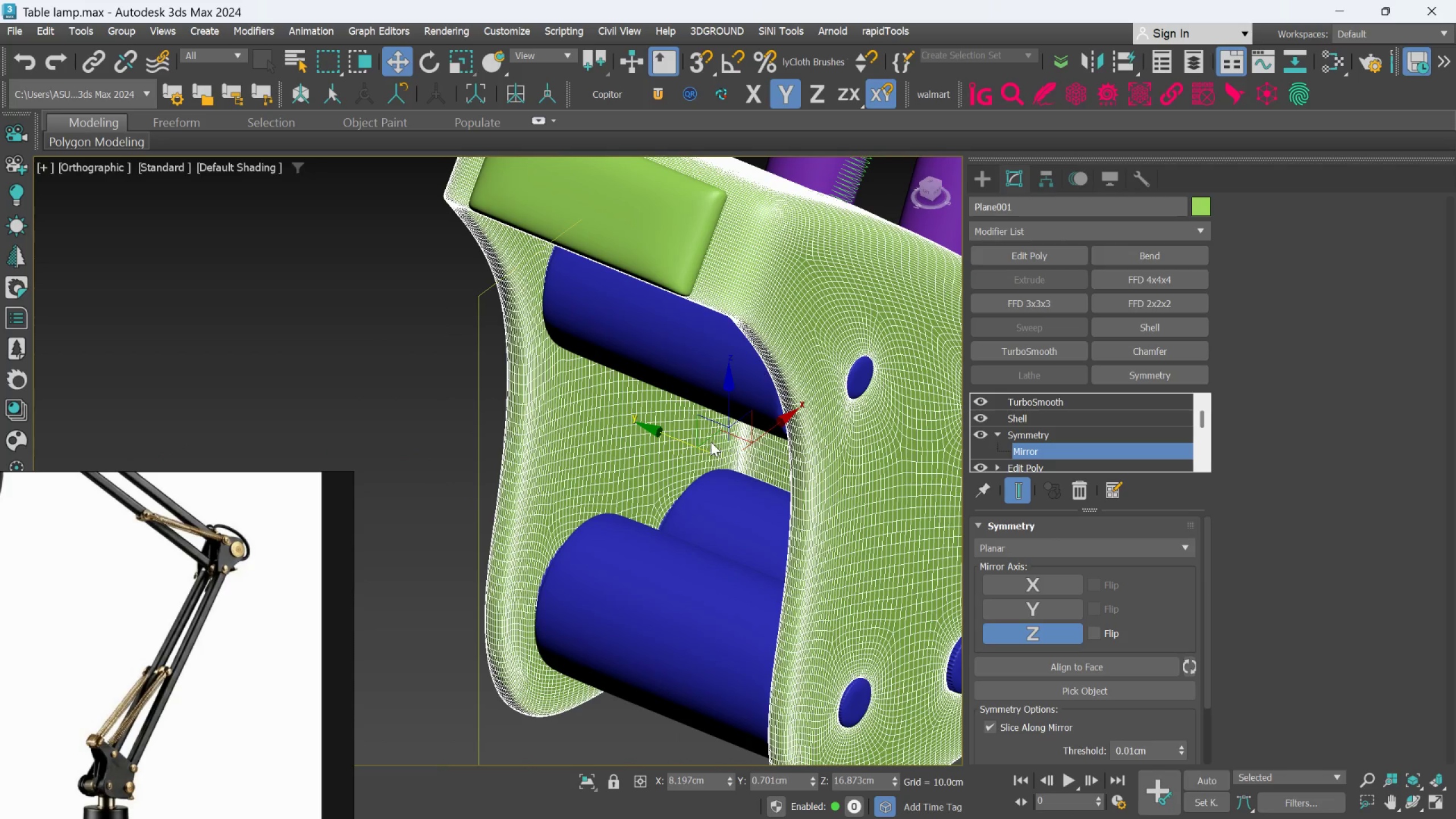 
hold_key(key=AltLeft, duration=0.64)
 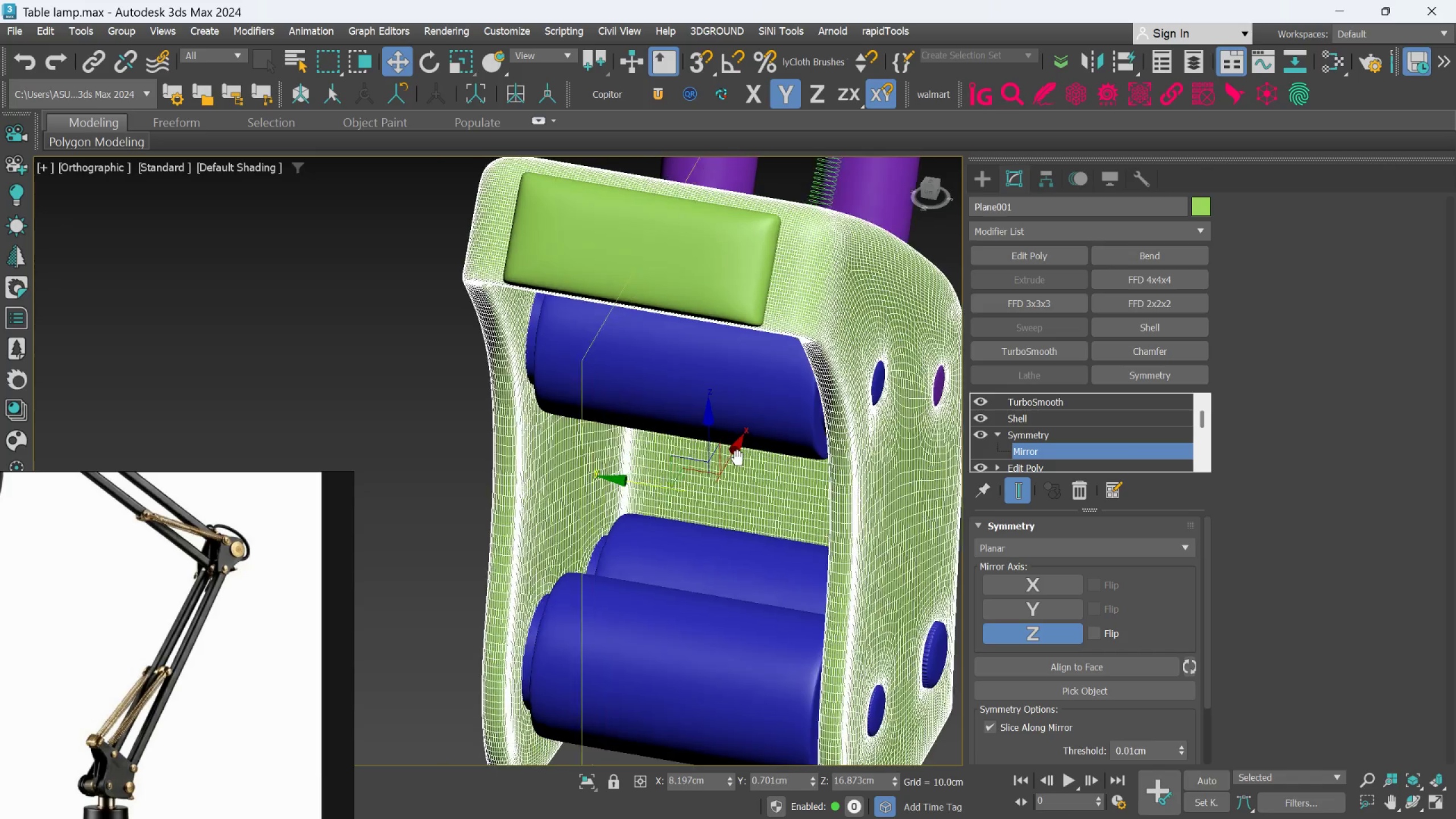 
hold_key(key=AltLeft, duration=0.95)
 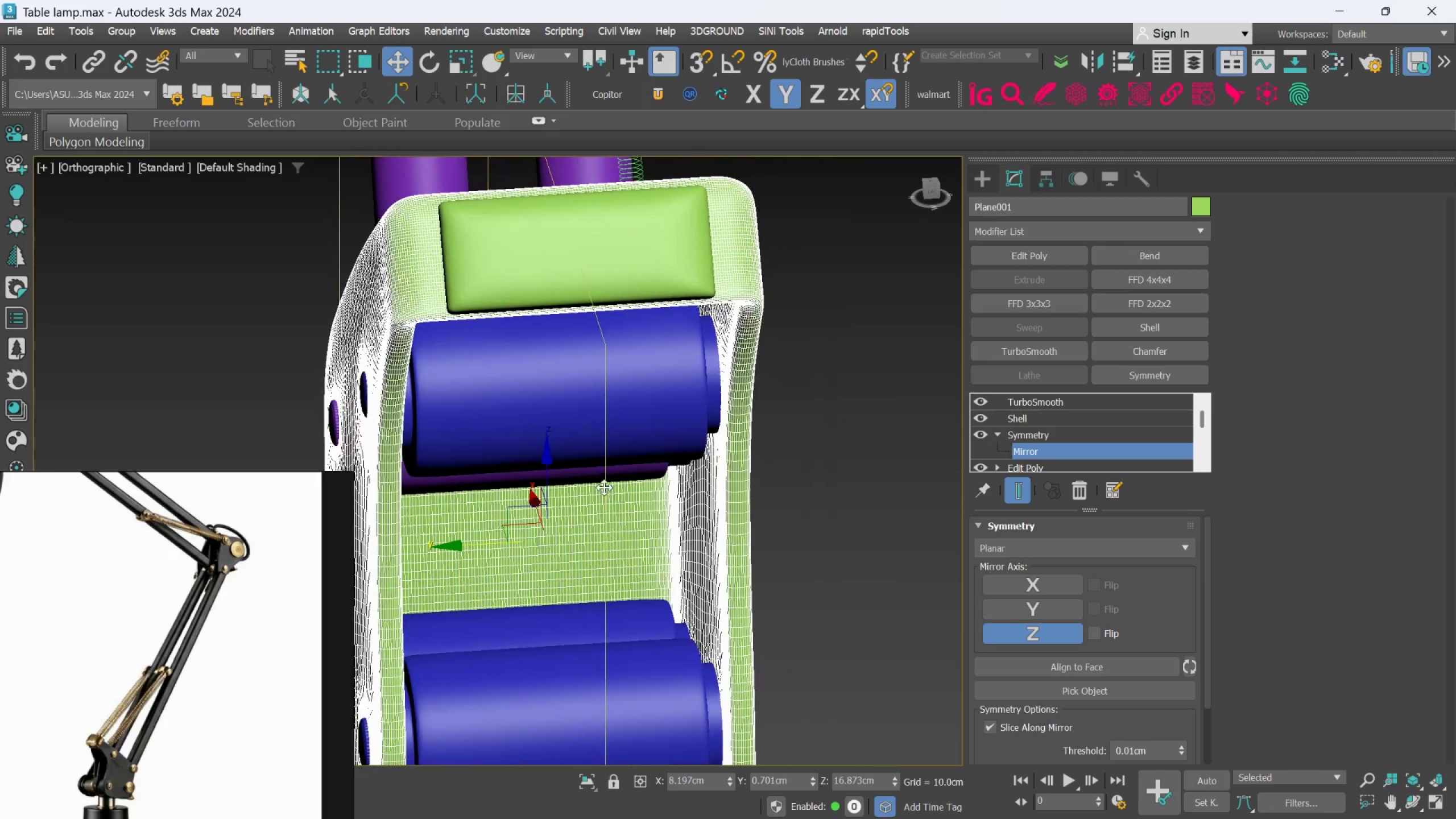 
hold_key(key=AltLeft, duration=0.44)
 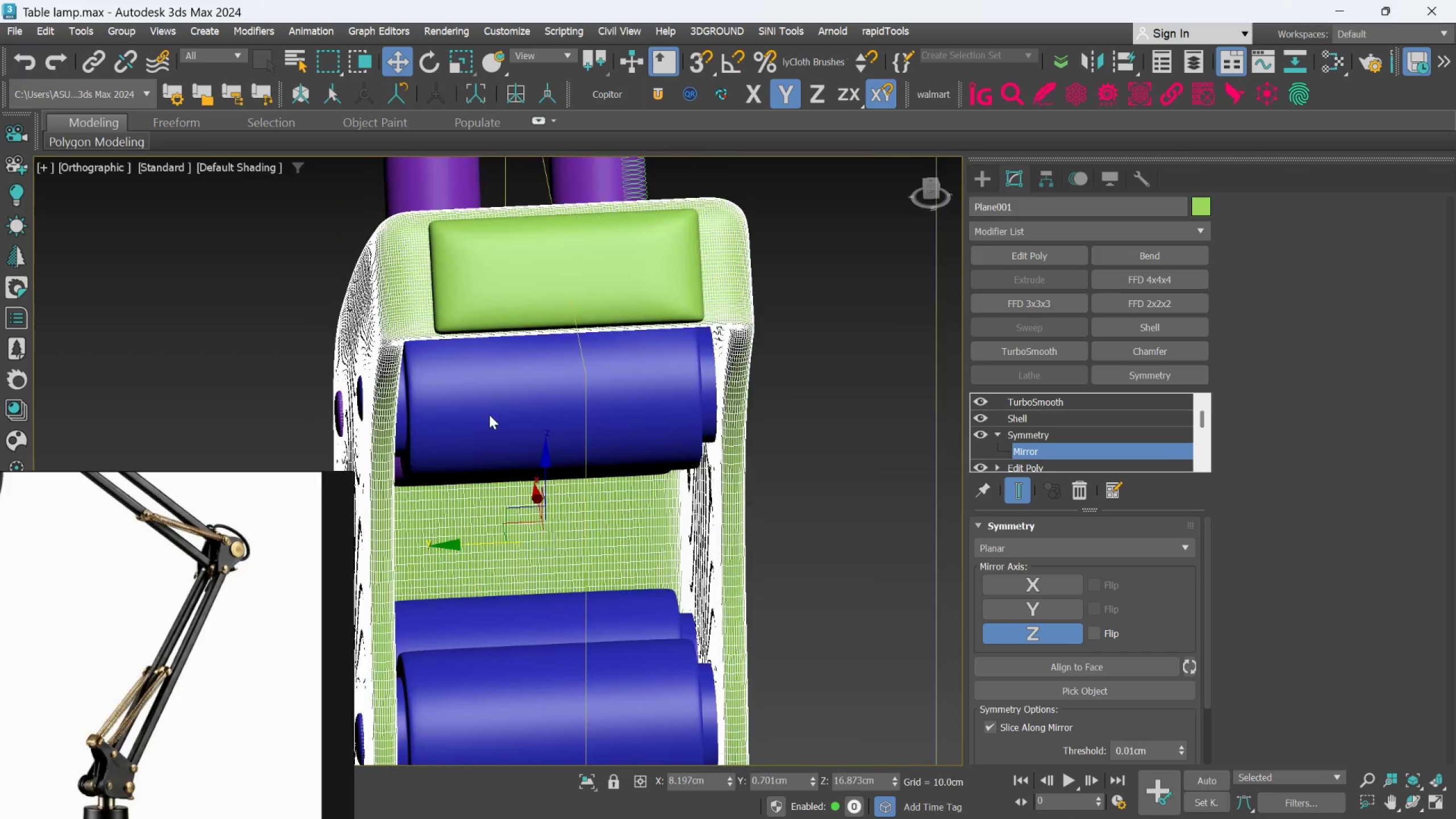 
scroll: coordinate [489, 415], scroll_direction: up, amount: 2.0
 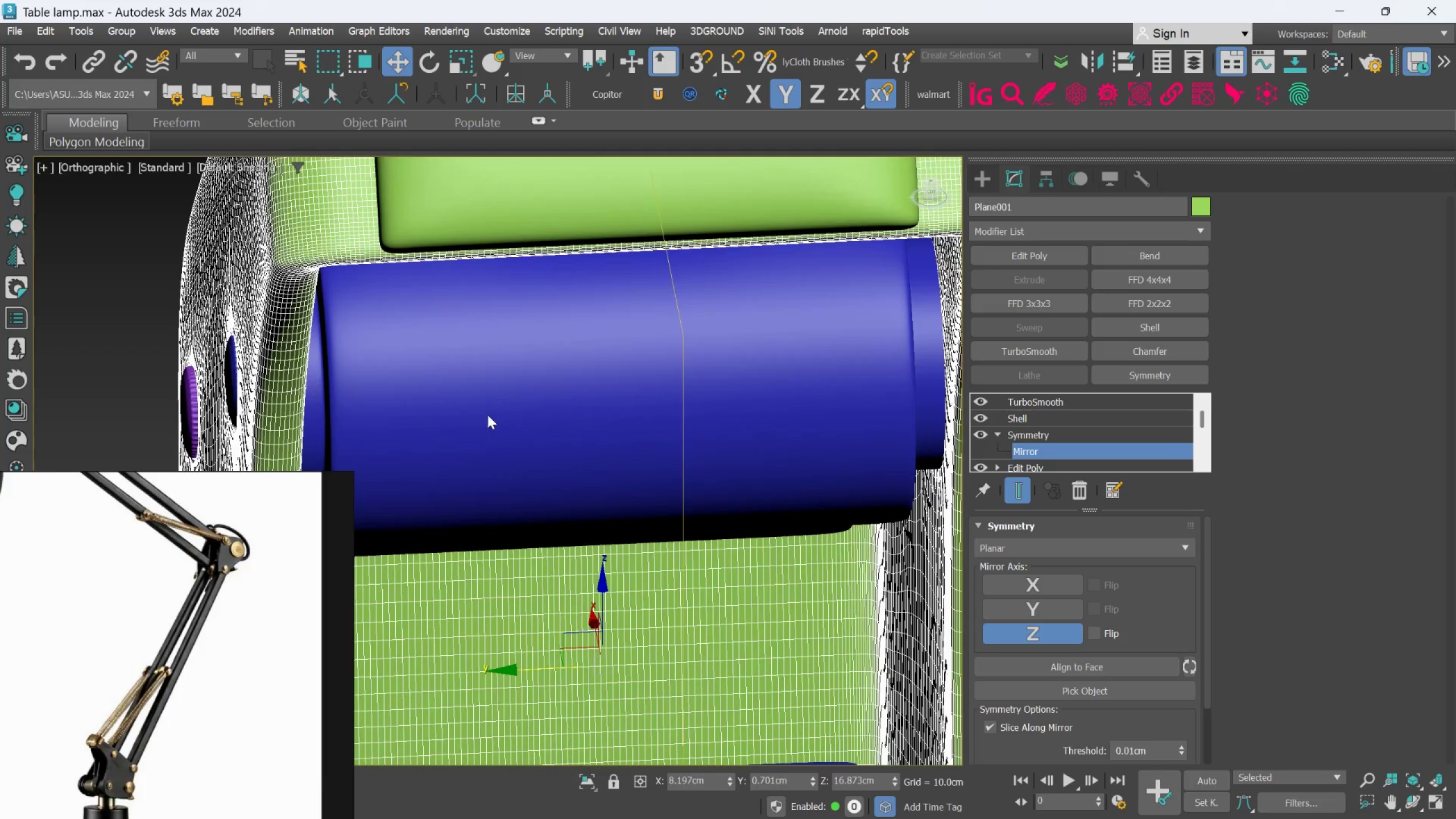 
hold_key(key=AltLeft, duration=0.53)
 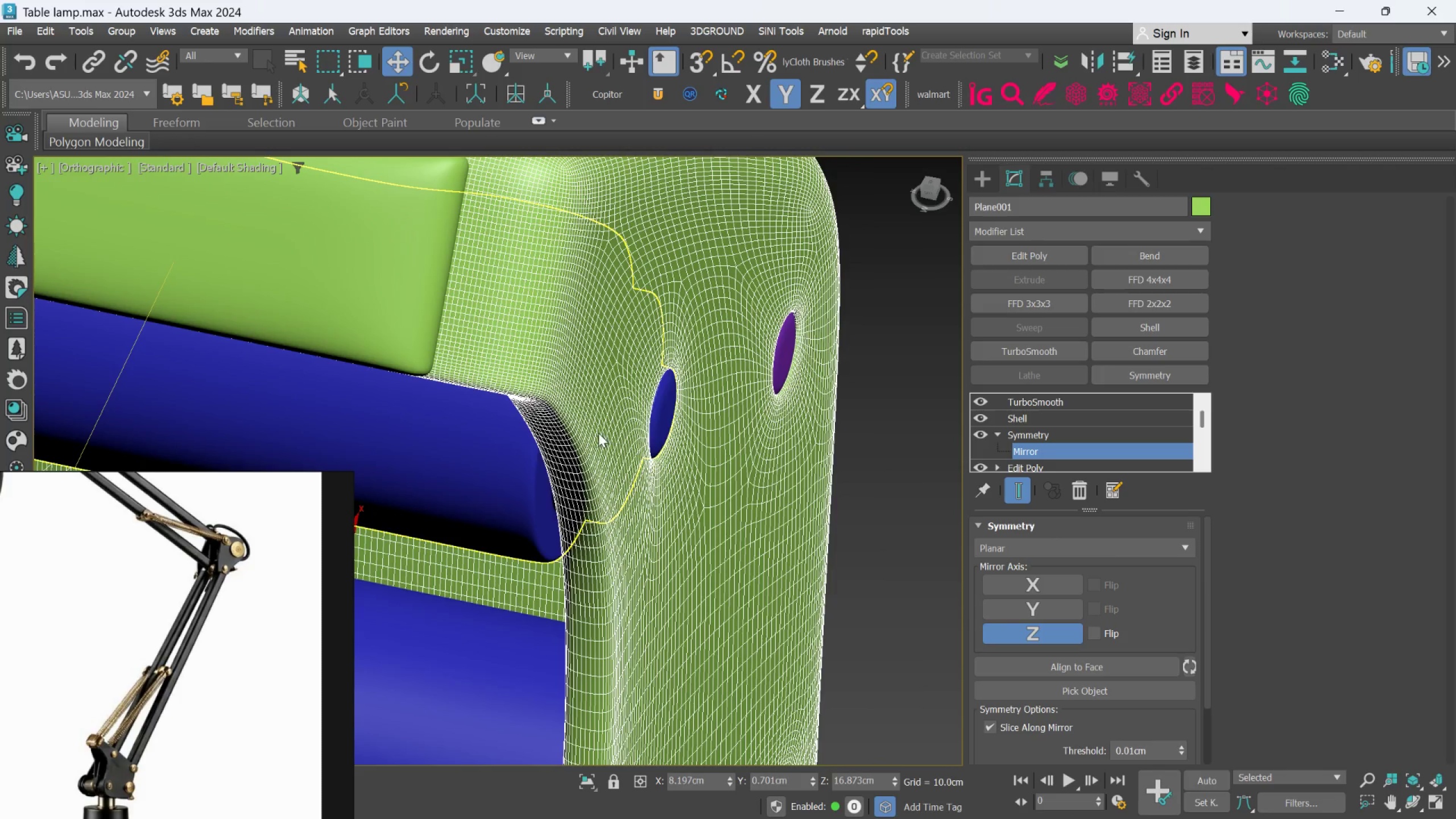 
hold_key(key=ControlLeft, duration=1.11)
left_click([525, 442])
 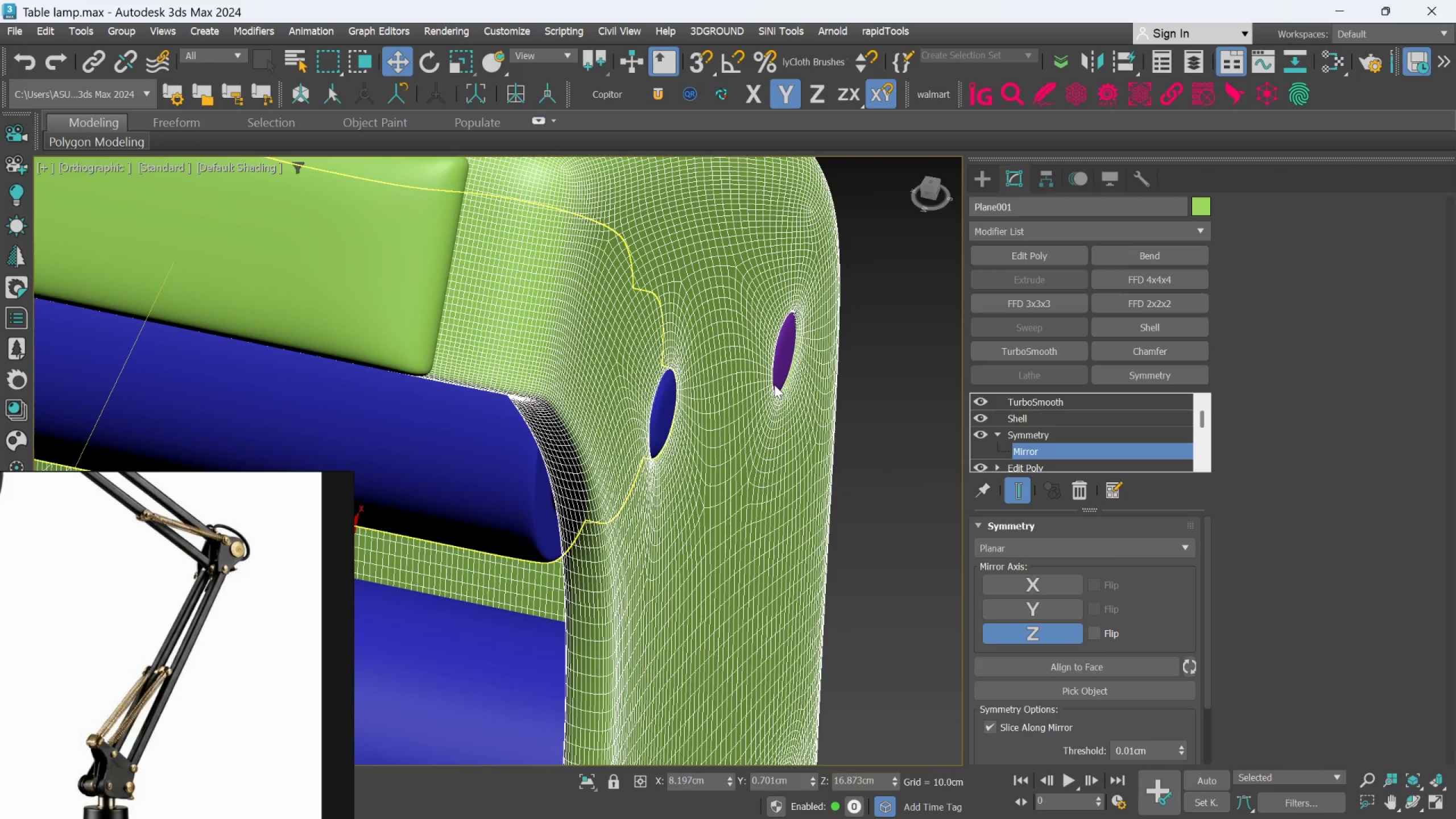 
scroll: coordinate [768, 395], scroll_direction: down, amount: 3.0
 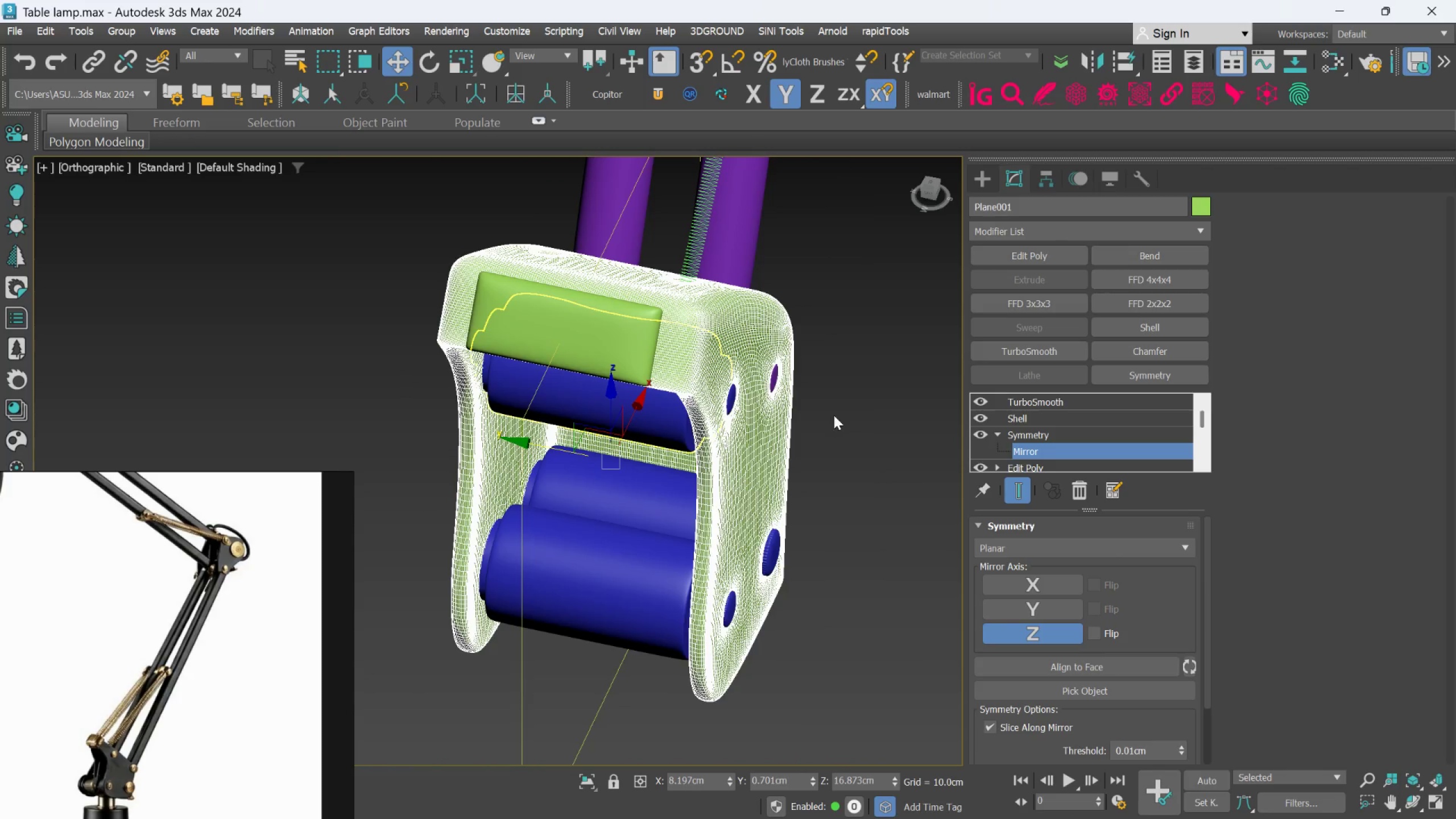 
left_click([839, 415])
 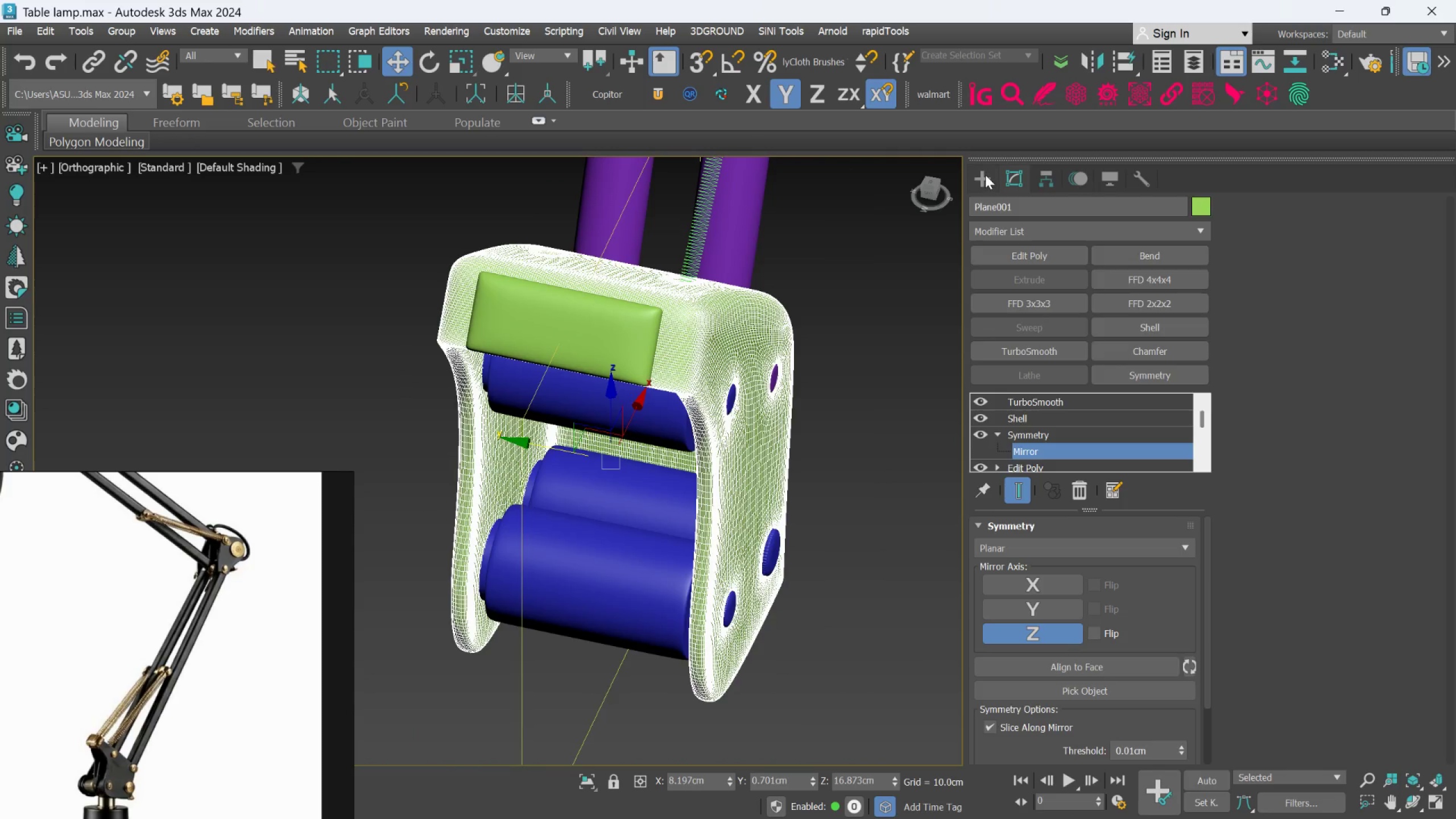 
double_click([894, 339])
 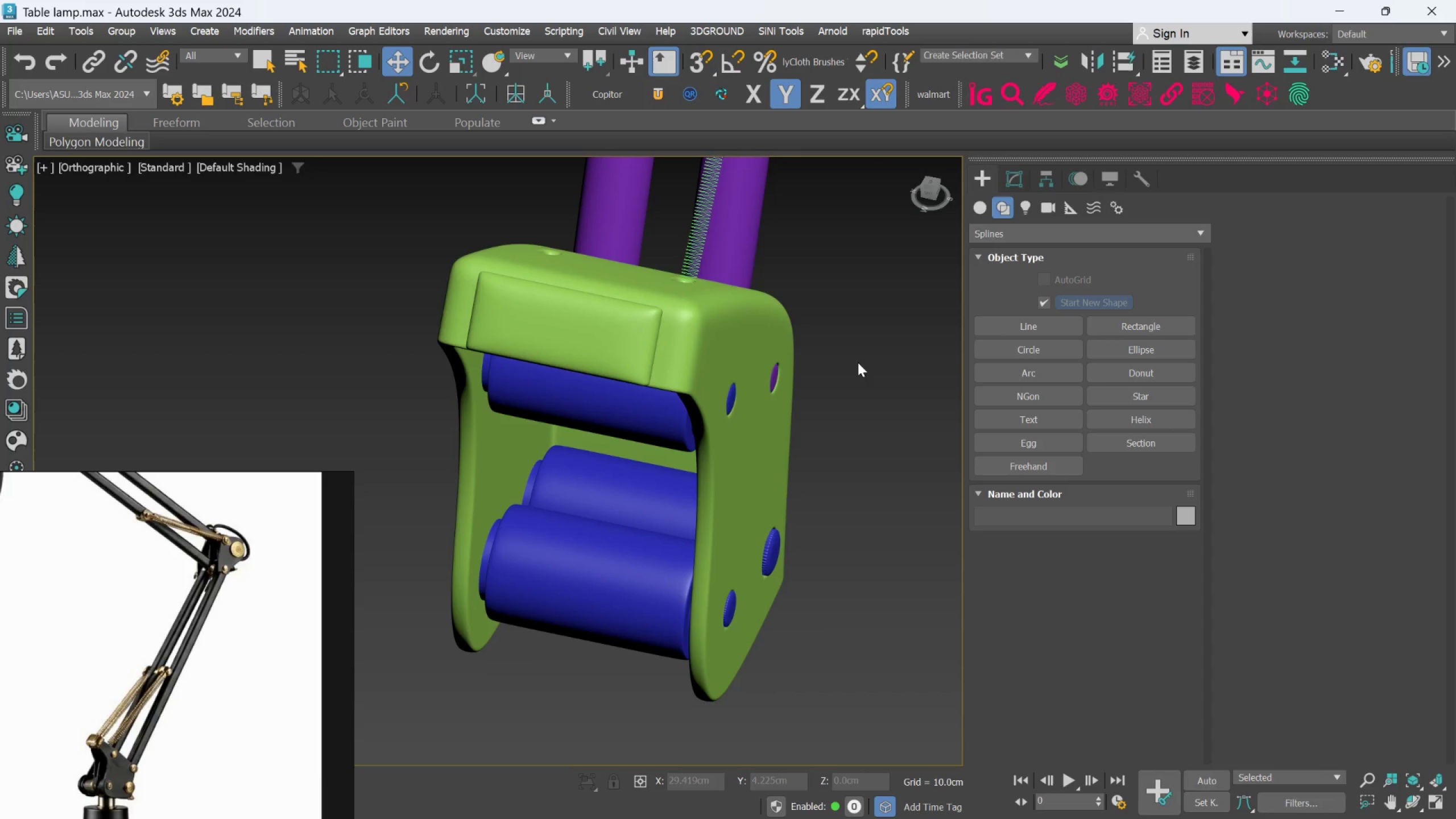 
hold_key(key=AltLeft, duration=0.55)
 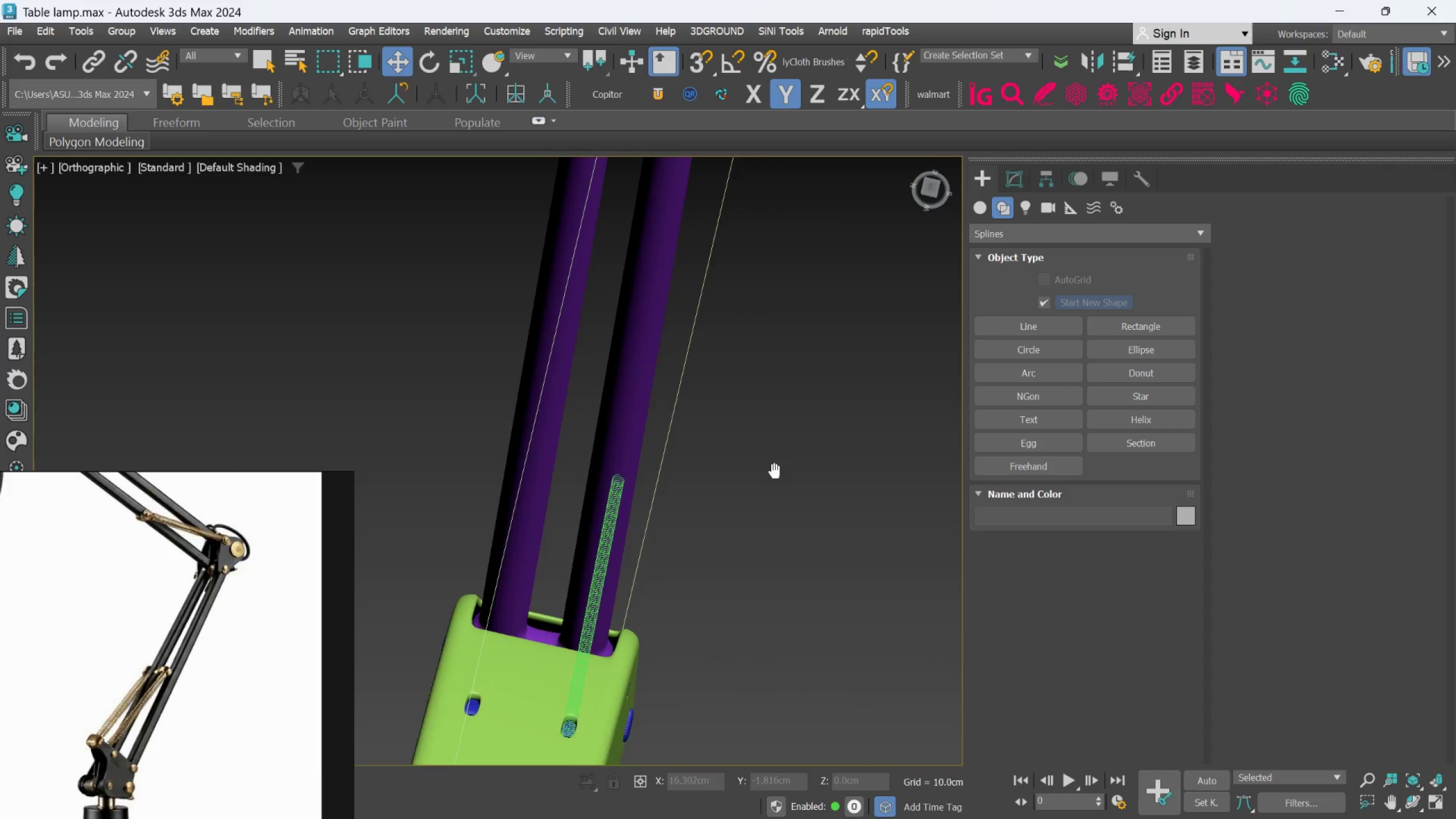 
scroll: coordinate [849, 458], scroll_direction: down, amount: 1.0
 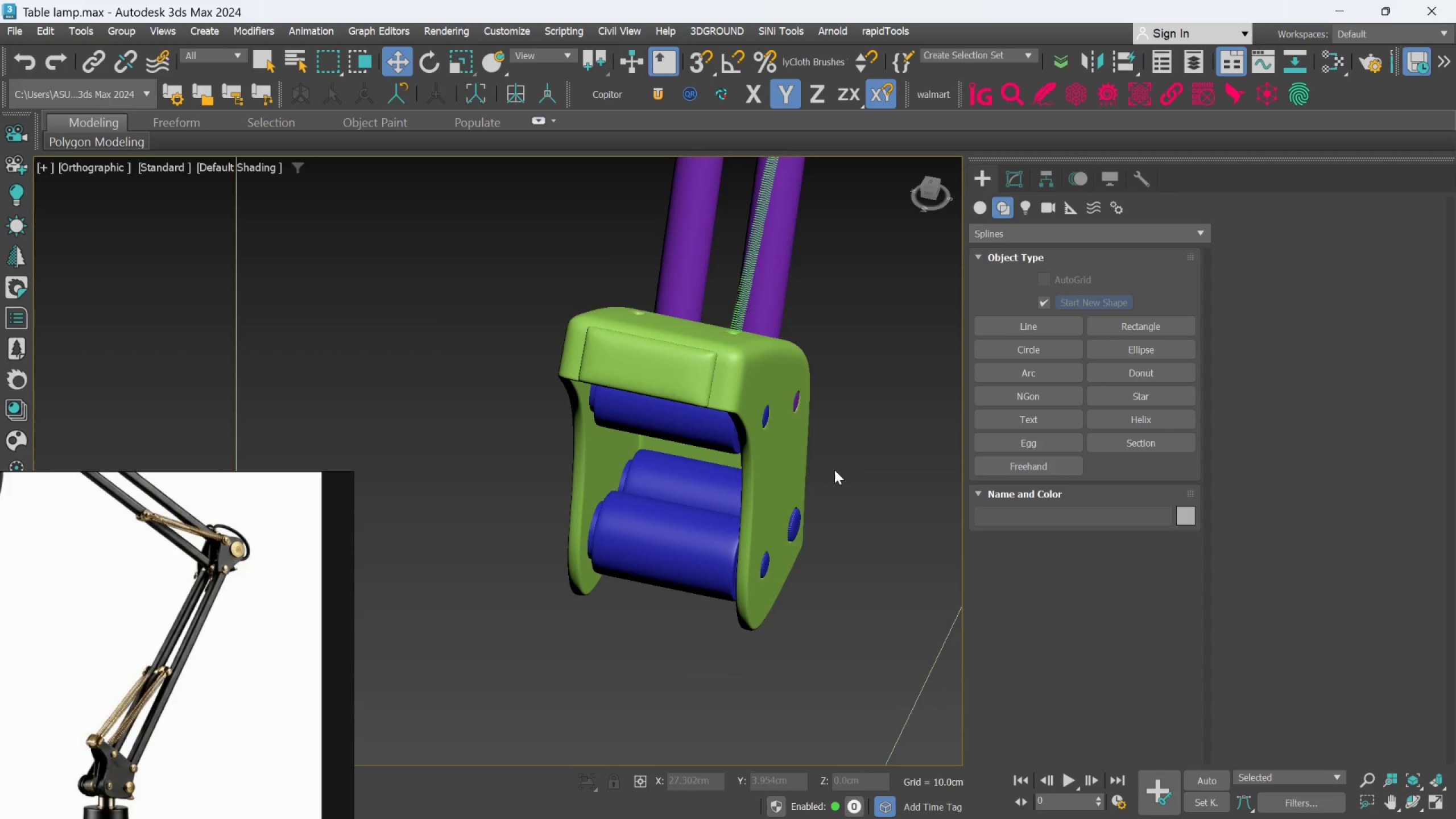 
scroll: coordinate [600, 519], scroll_direction: up, amount: 6.0
 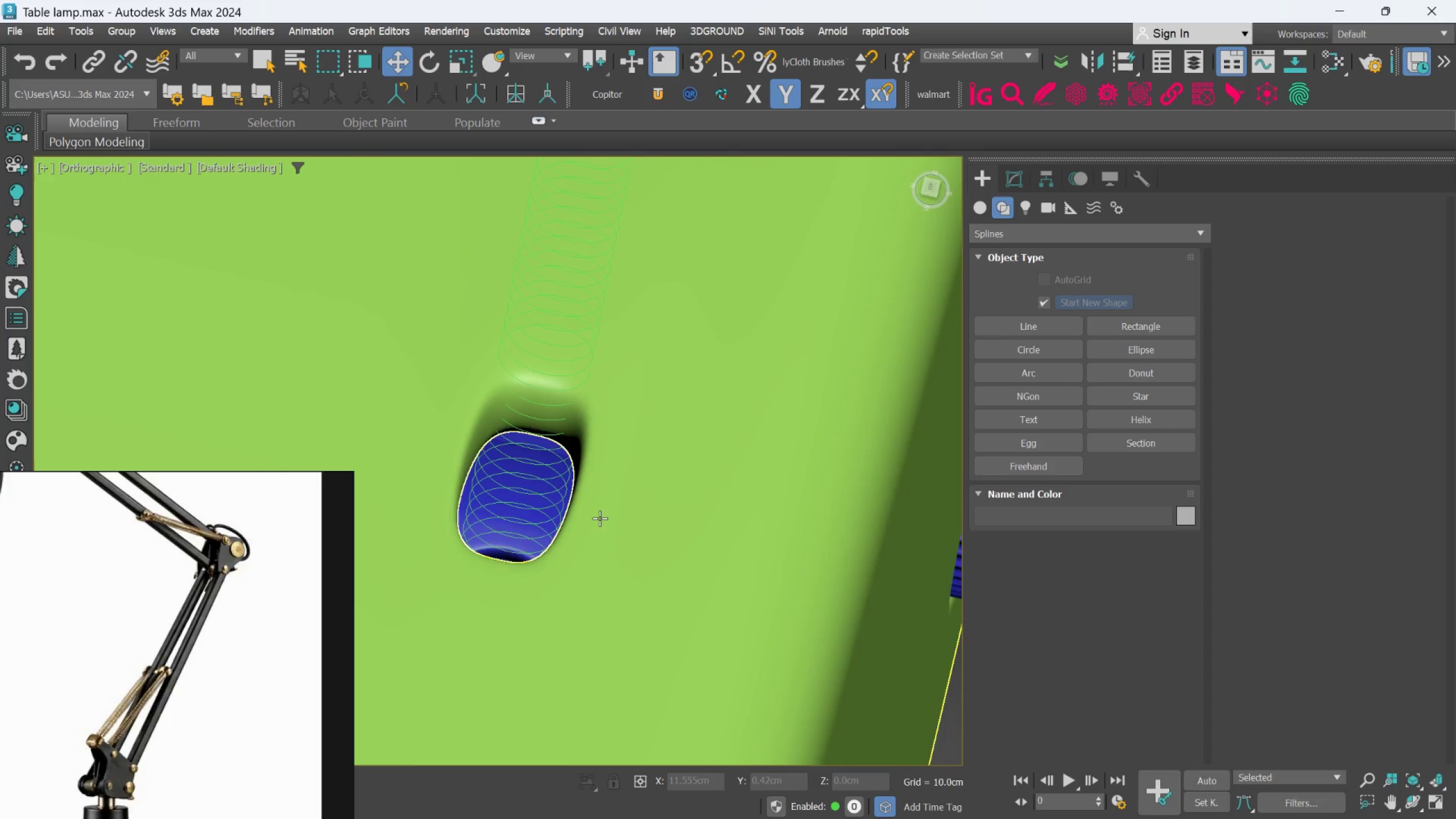 
hold_key(key=AltLeft, duration=0.66)
 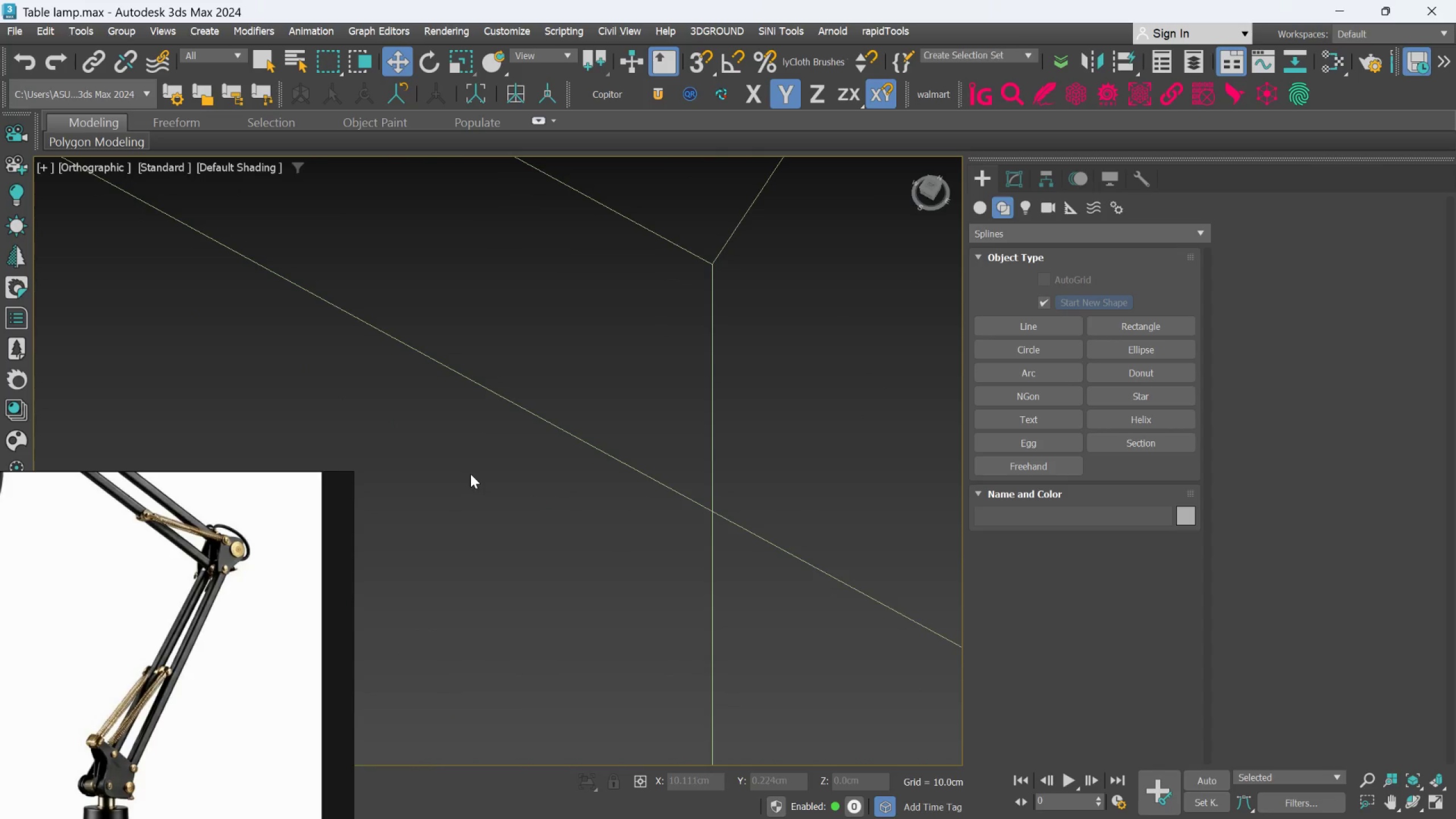 
scroll: coordinate [479, 478], scroll_direction: down, amount: 8.0
 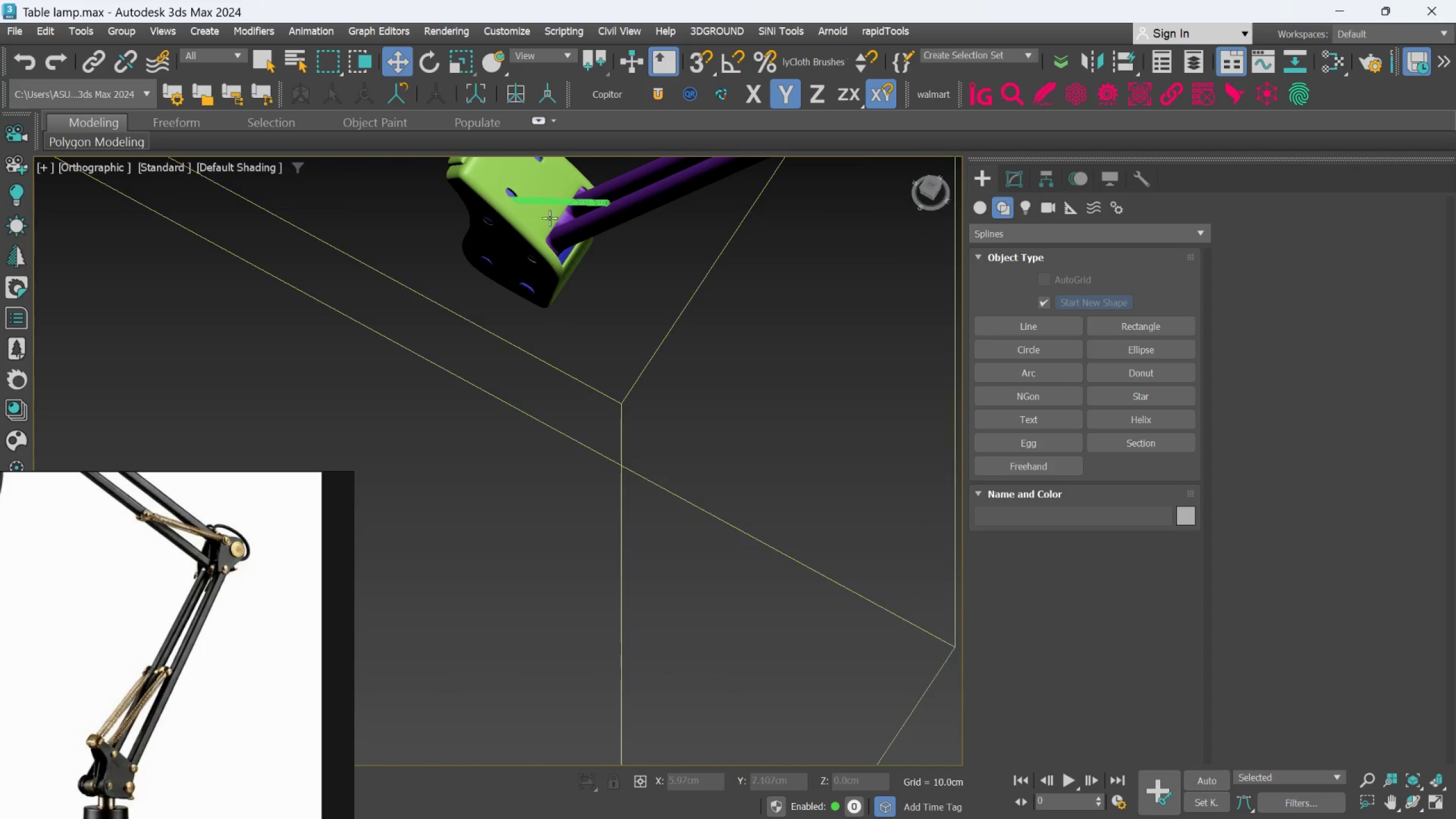 
scroll: coordinate [528, 181], scroll_direction: up, amount: 3.0
 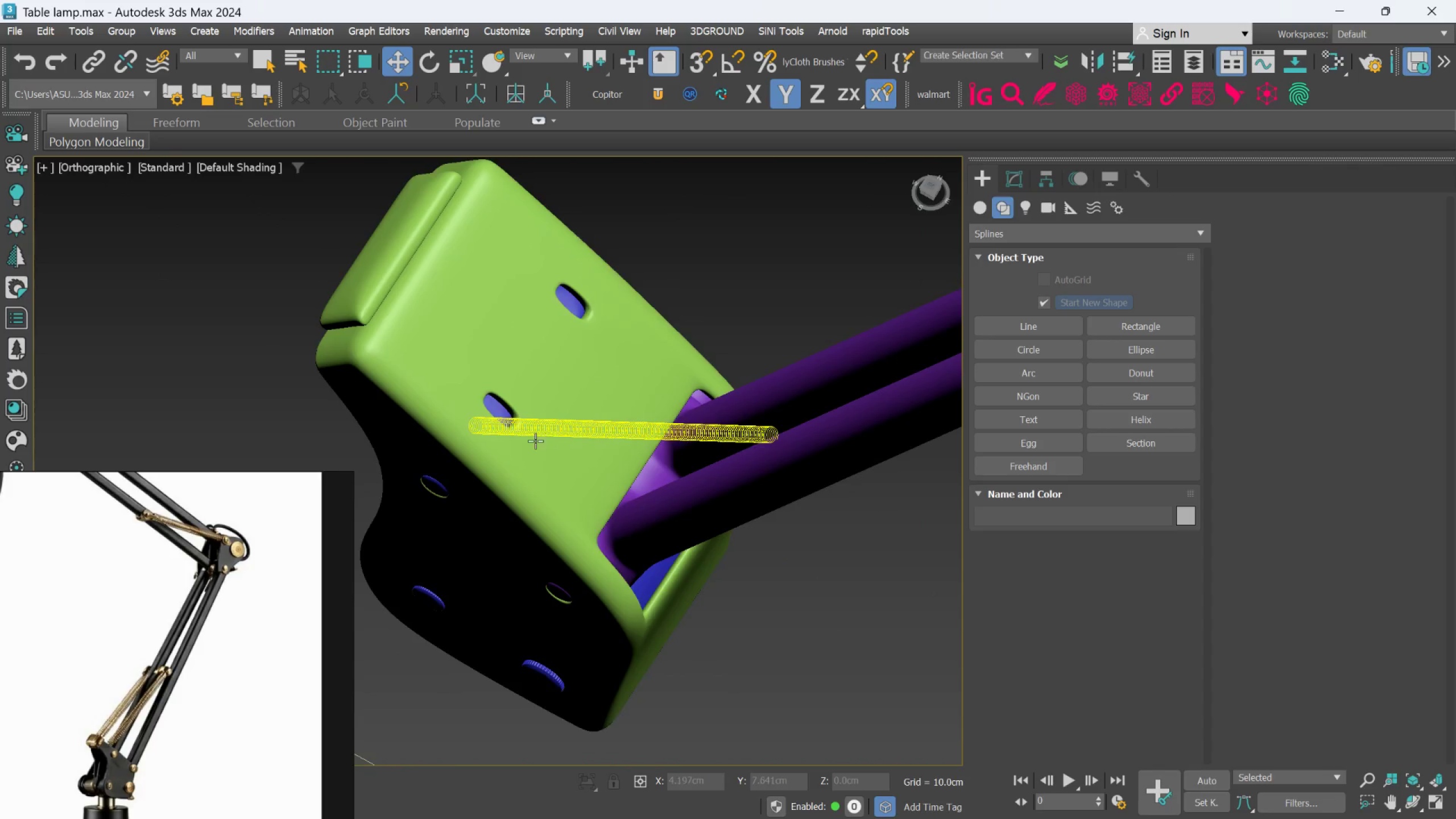 
hold_key(key=AltLeft, duration=0.48)
 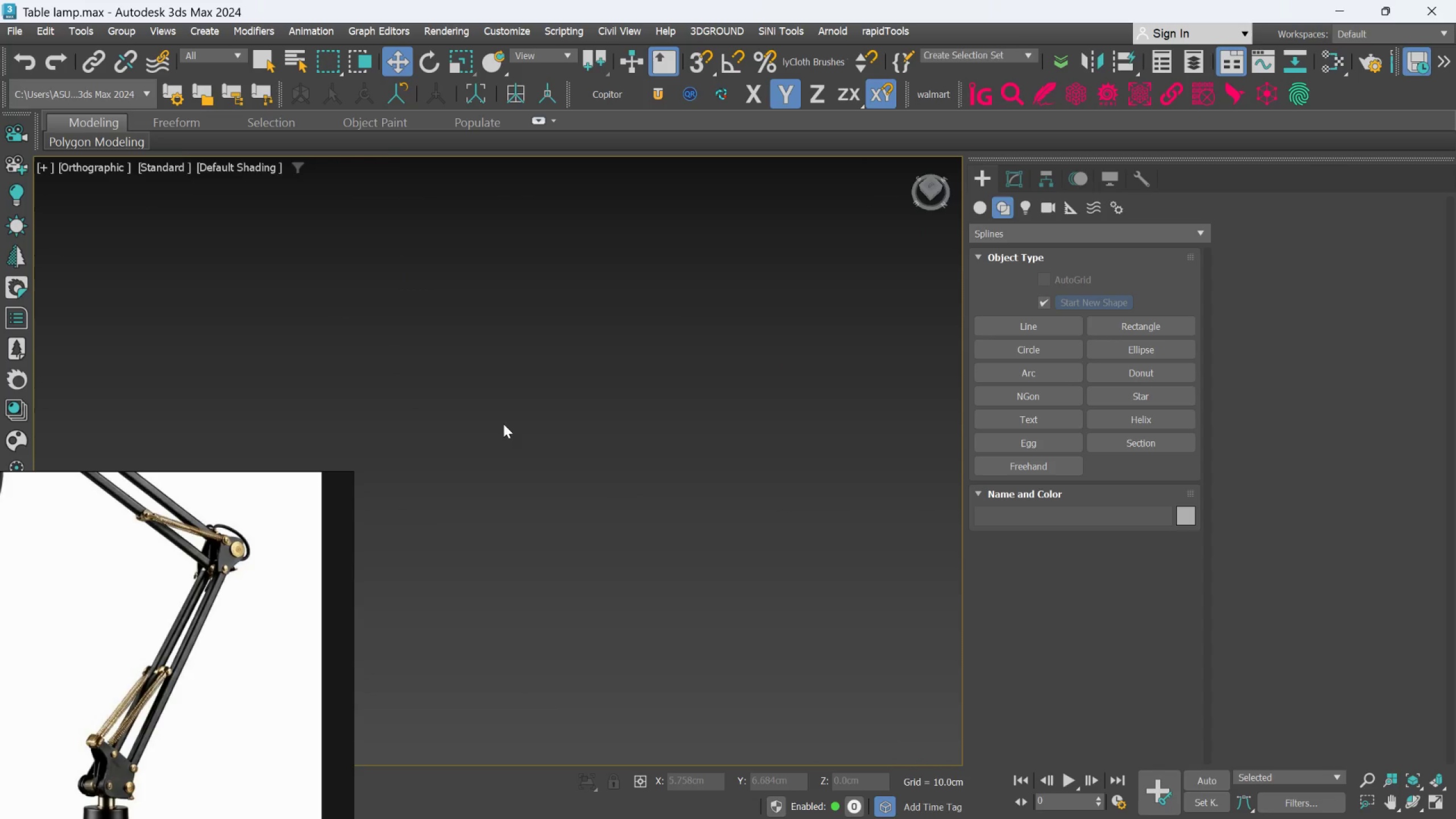 
scroll: coordinate [523, 386], scroll_direction: none, amount: 0.0
 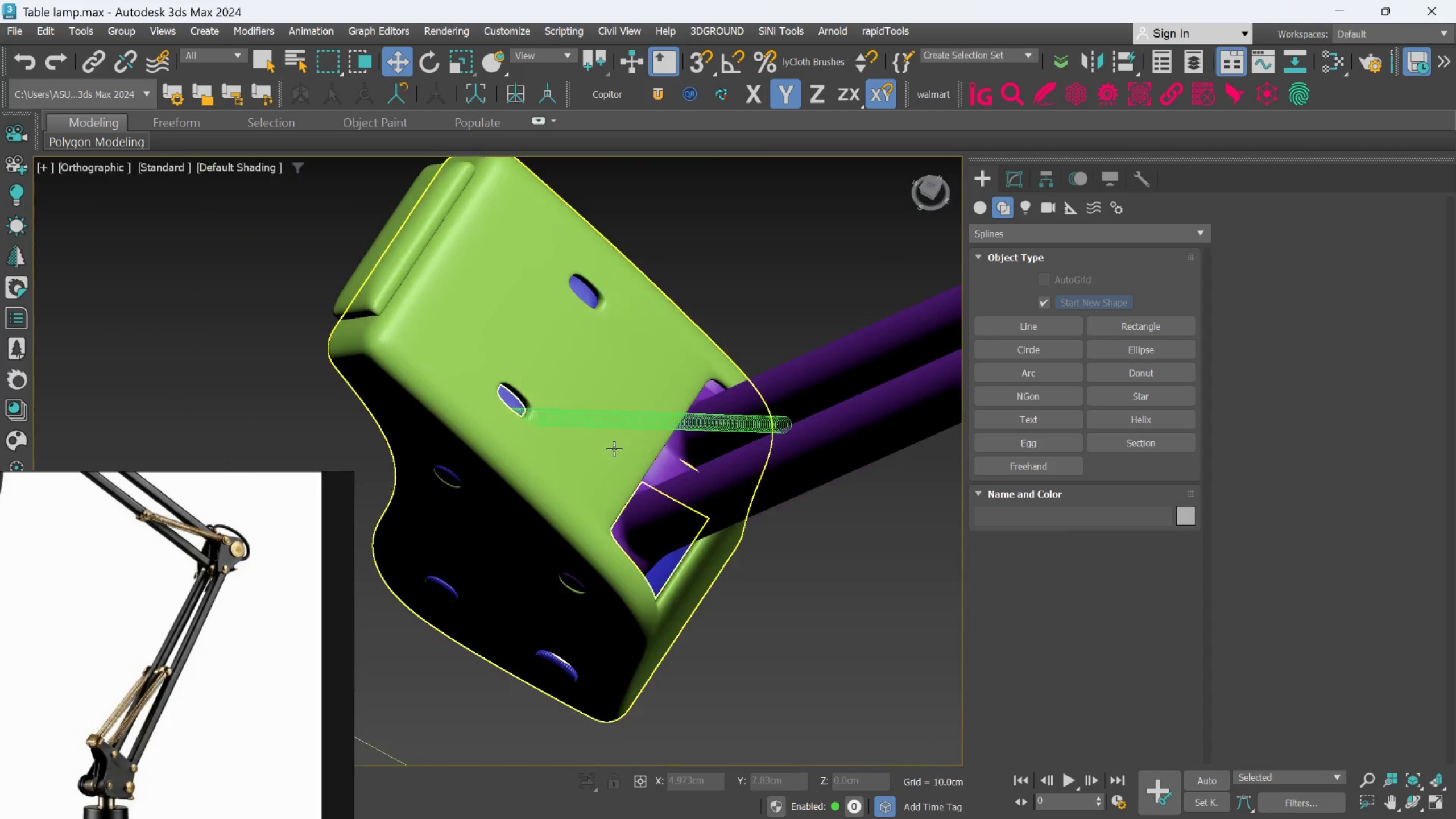 
scroll: coordinate [516, 432], scroll_direction: down, amount: 3.0
 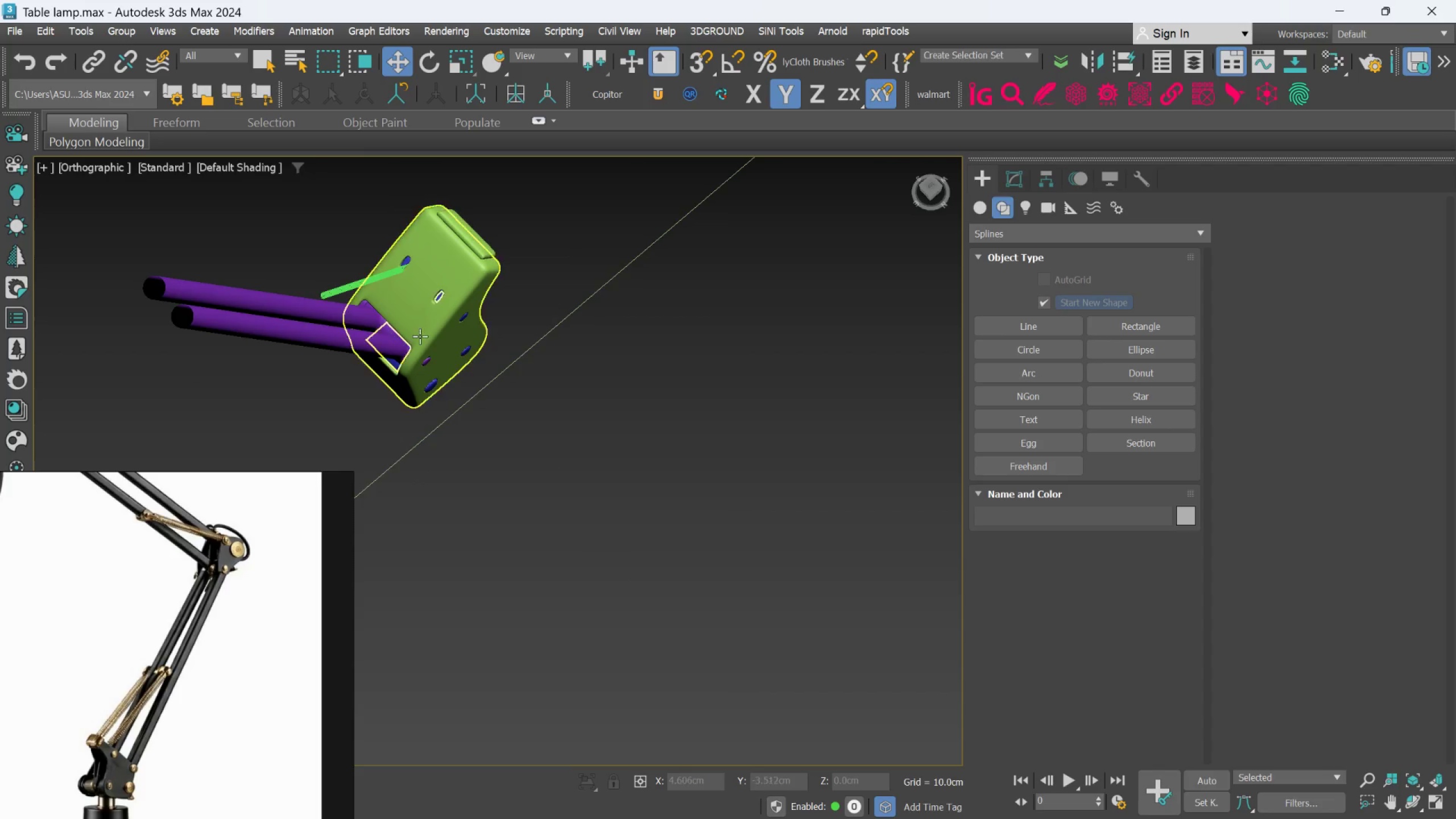 
scroll: coordinate [411, 274], scroll_direction: up, amount: 3.0
 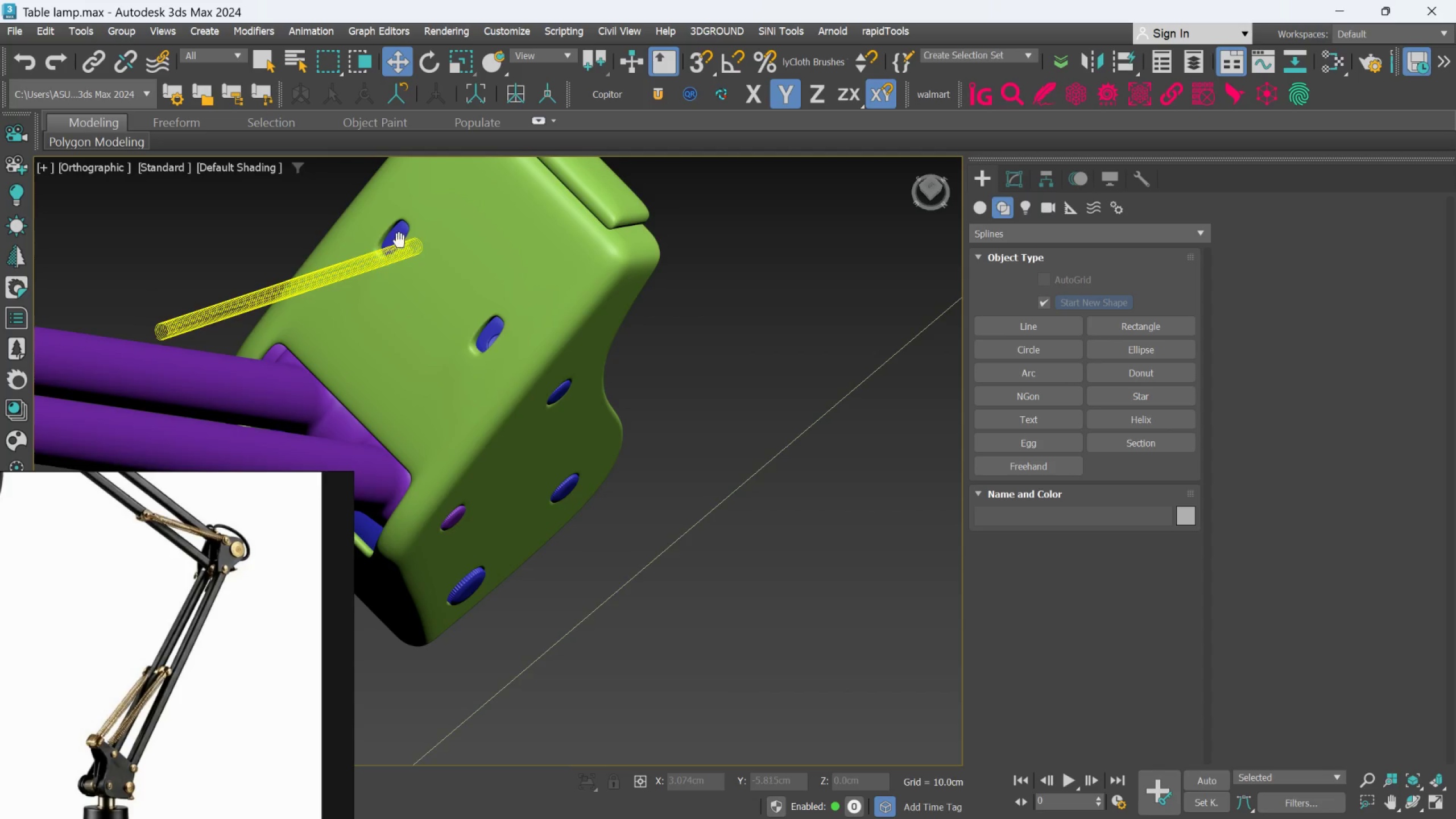 
hold_key(key=AltLeft, duration=0.72)
 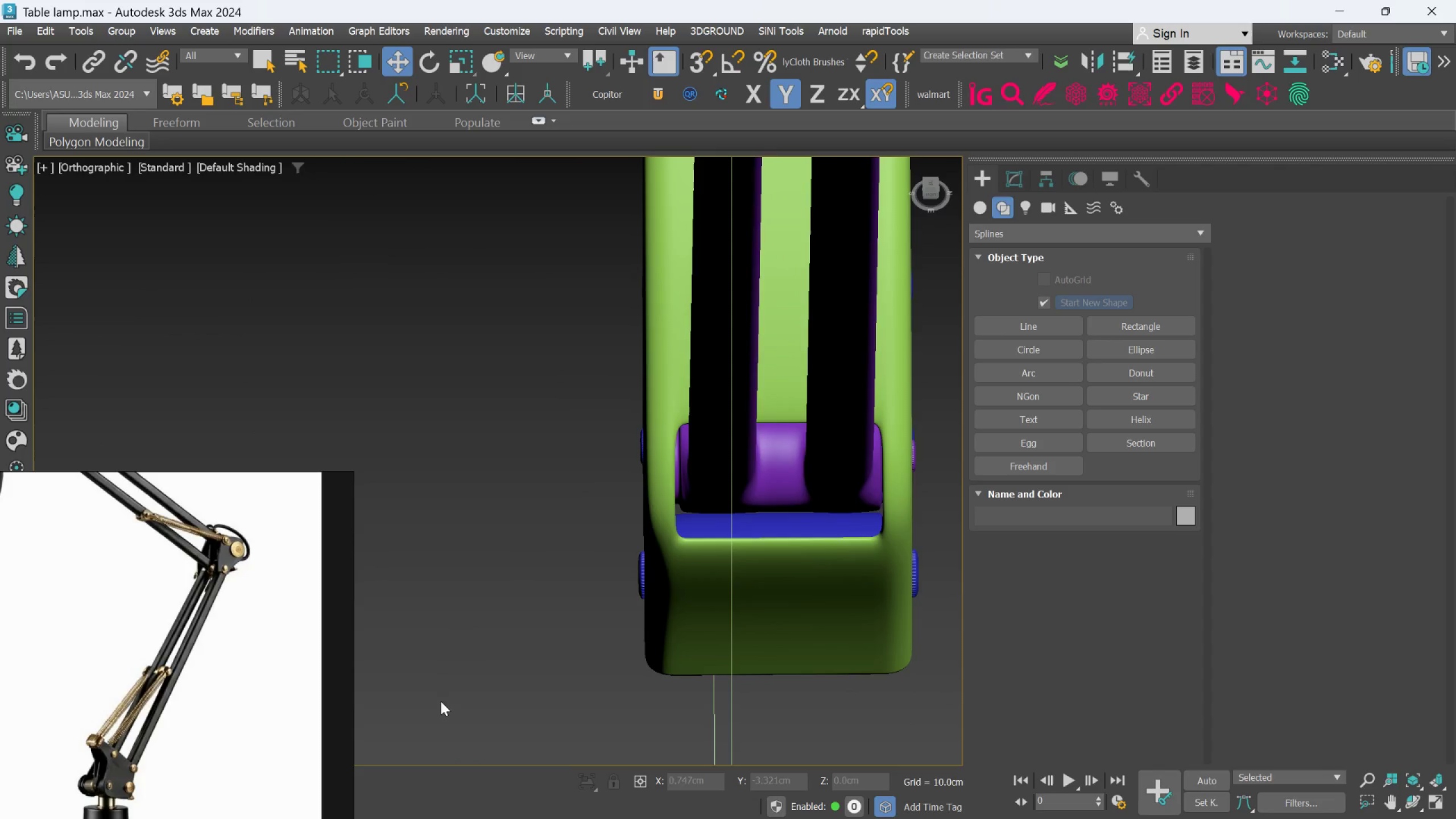 
hold_key(key=AltLeft, duration=0.41)
 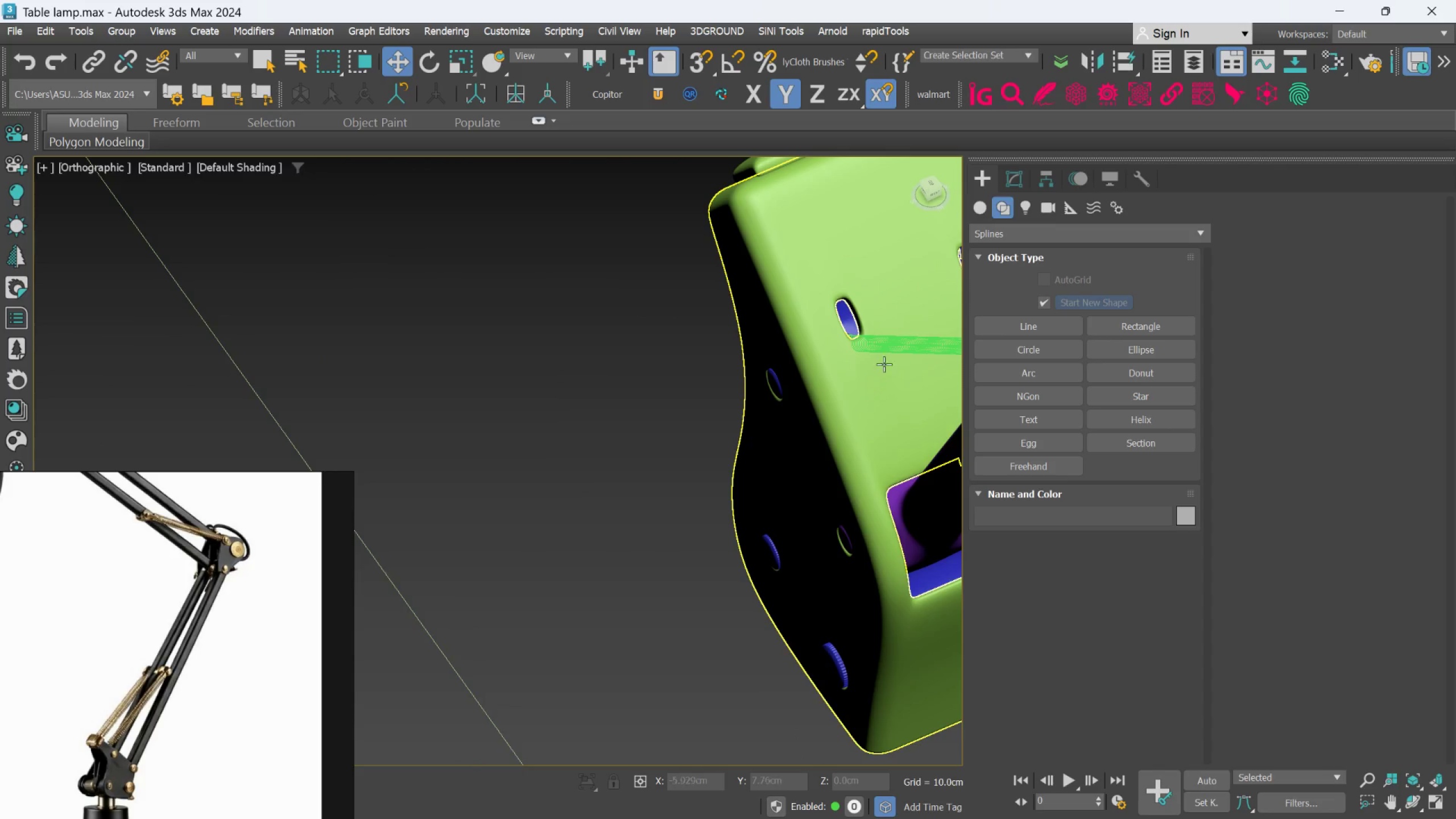 
left_click([884, 346])
 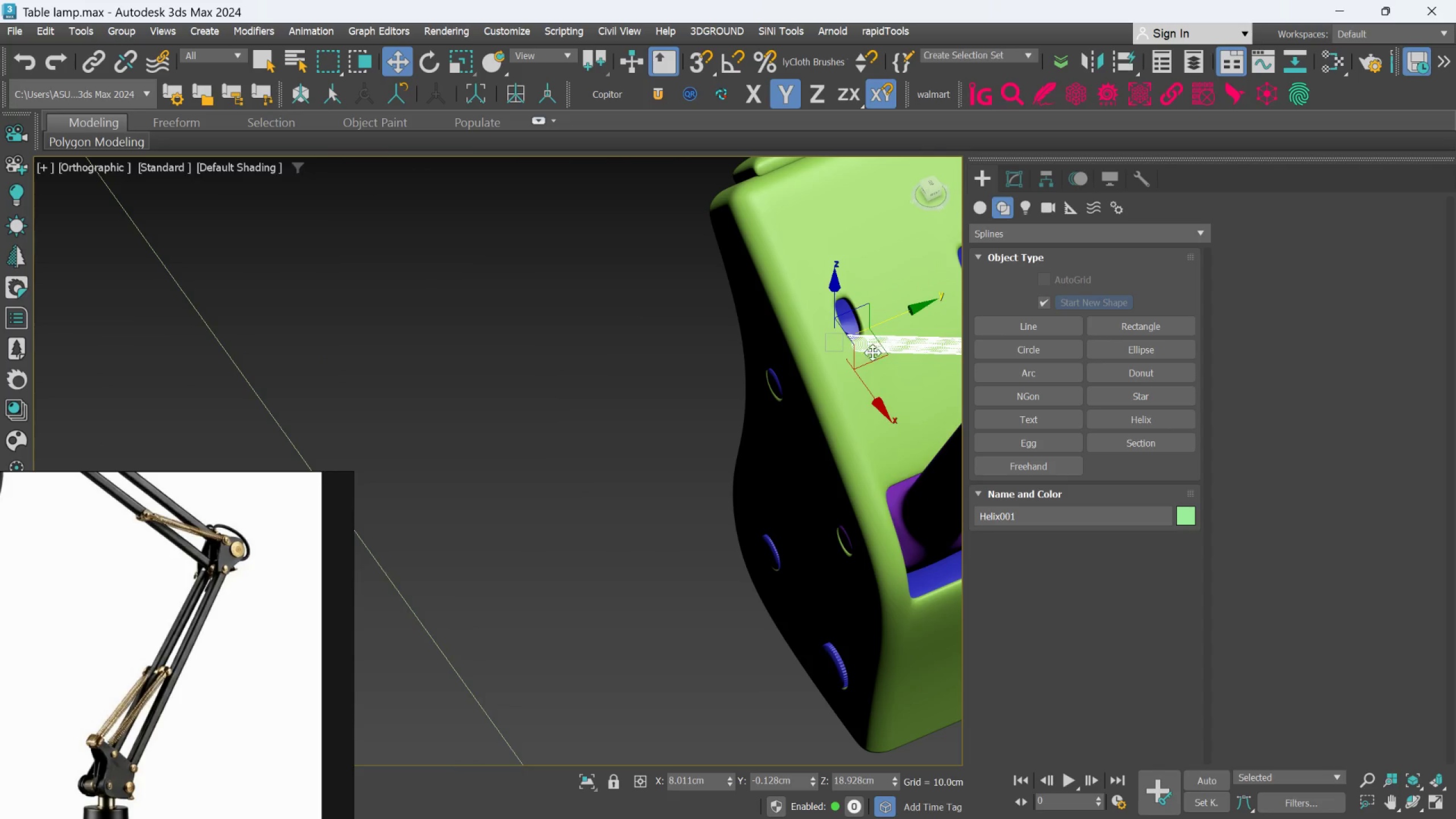 
hold_key(key=AltLeft, duration=0.61)
 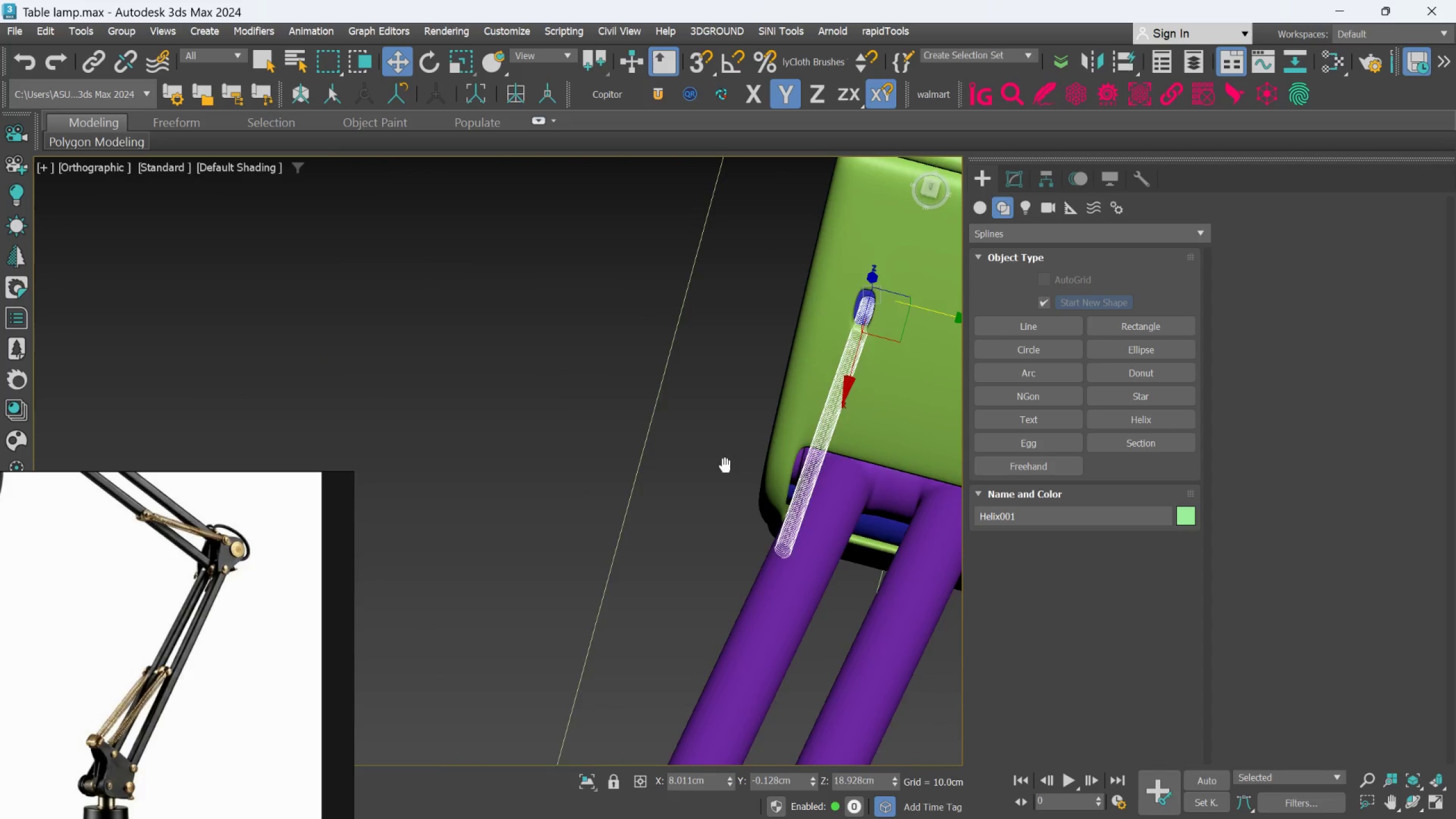 
hold_key(key=AltLeft, duration=1.23)
 